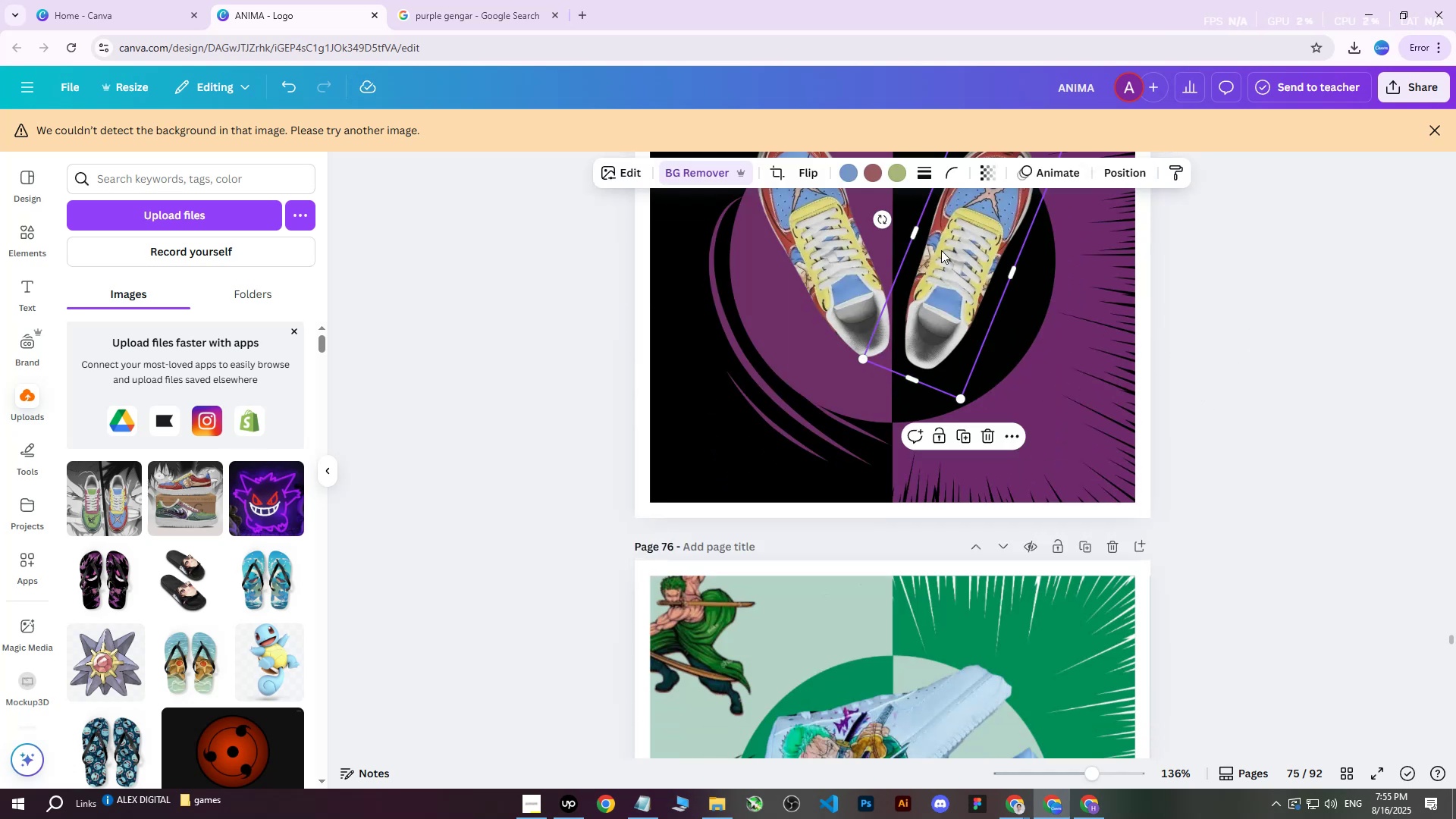 
scroll: coordinate [888, 267], scroll_direction: up, amount: 2.0
 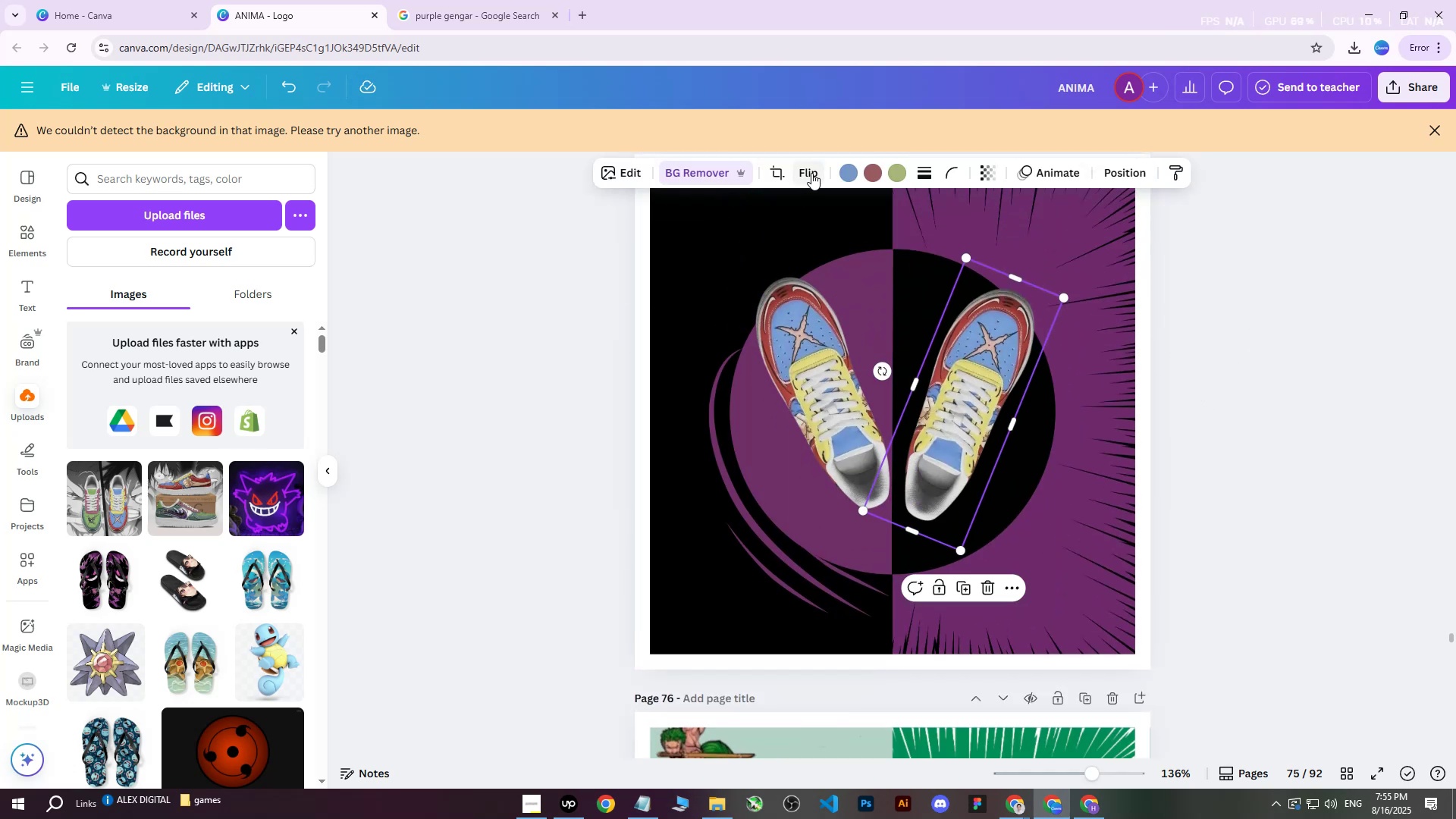 
left_click([811, 173])
 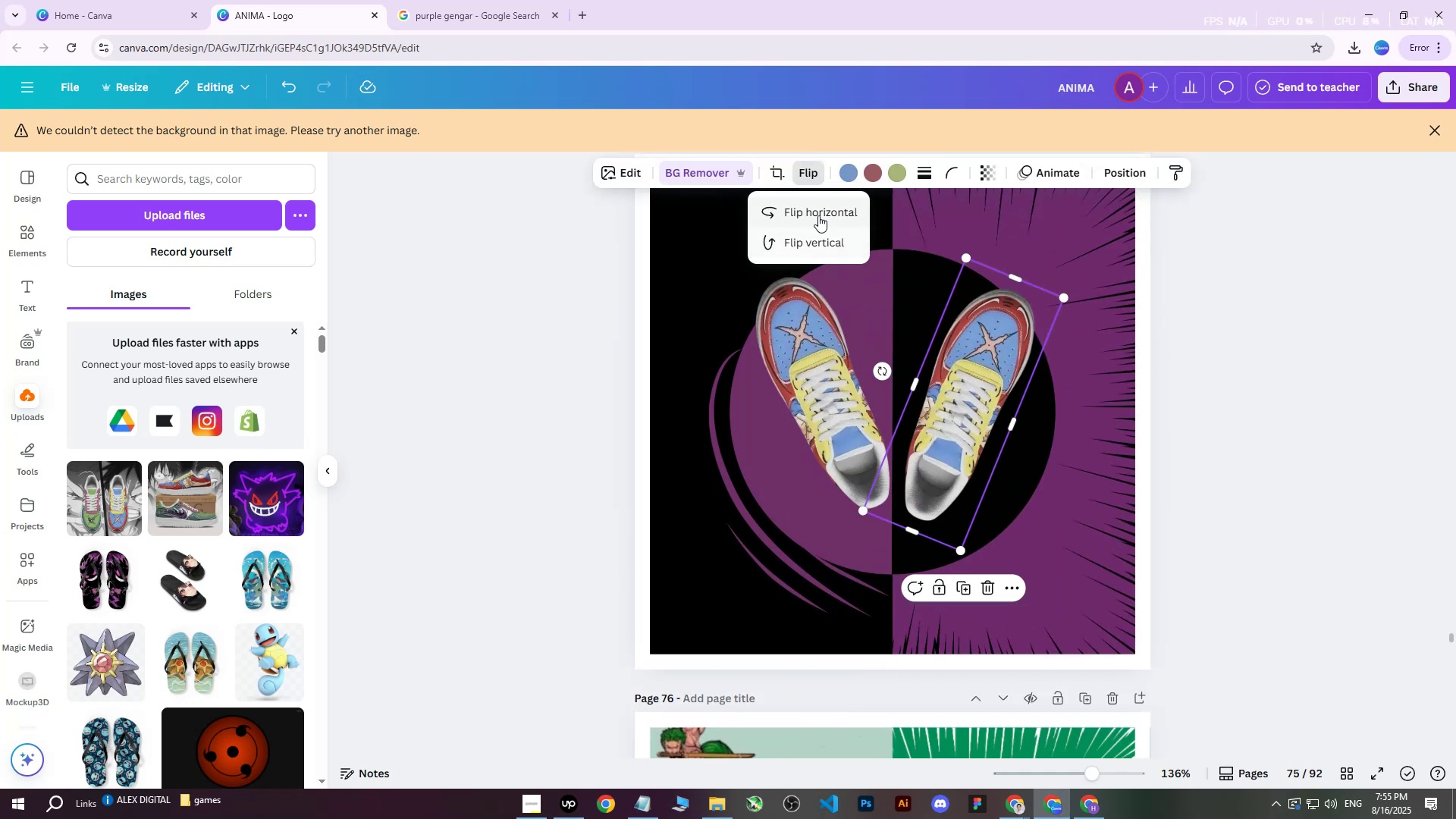 
left_click([821, 209])
 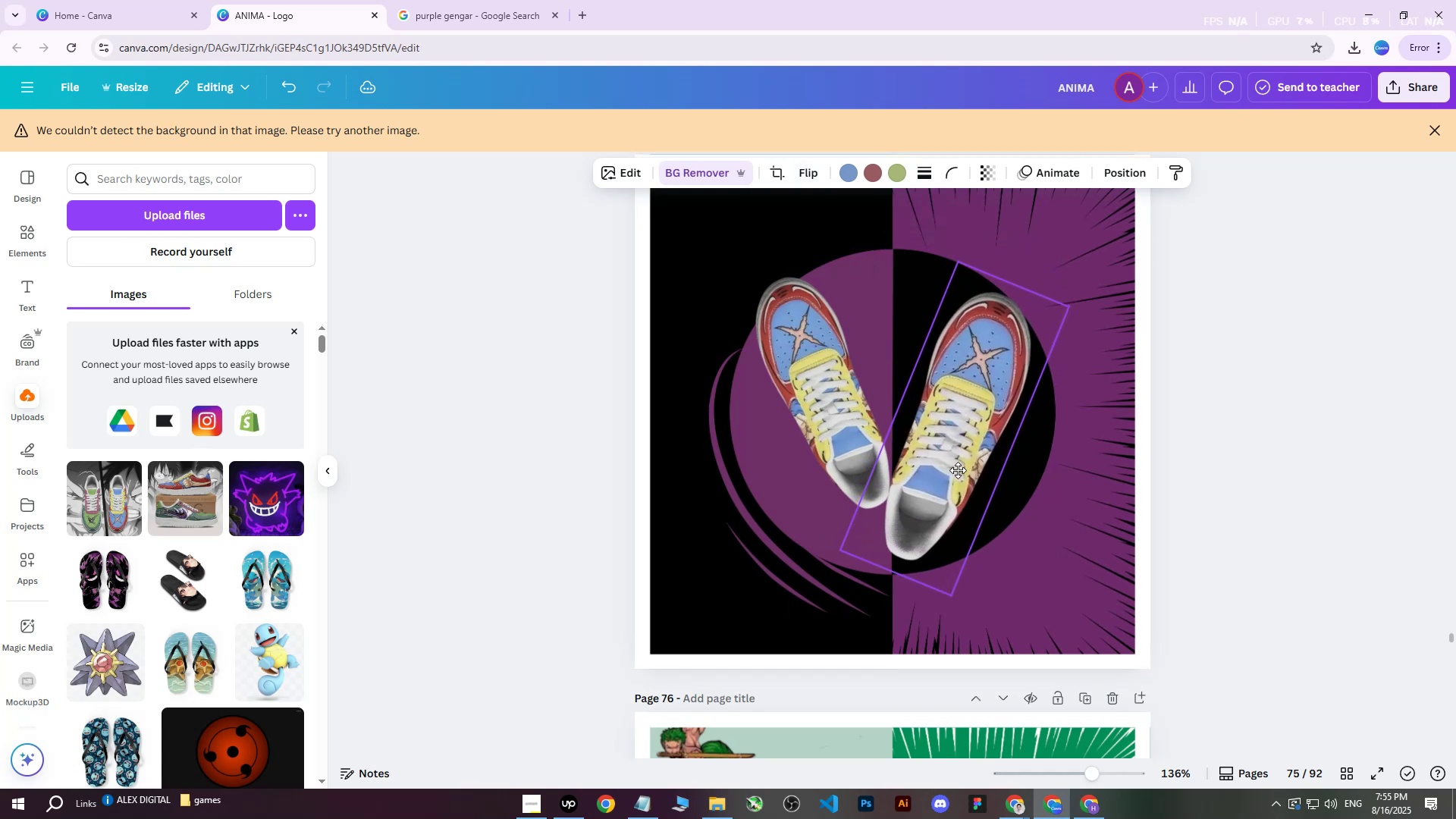 
left_click([837, 387])
 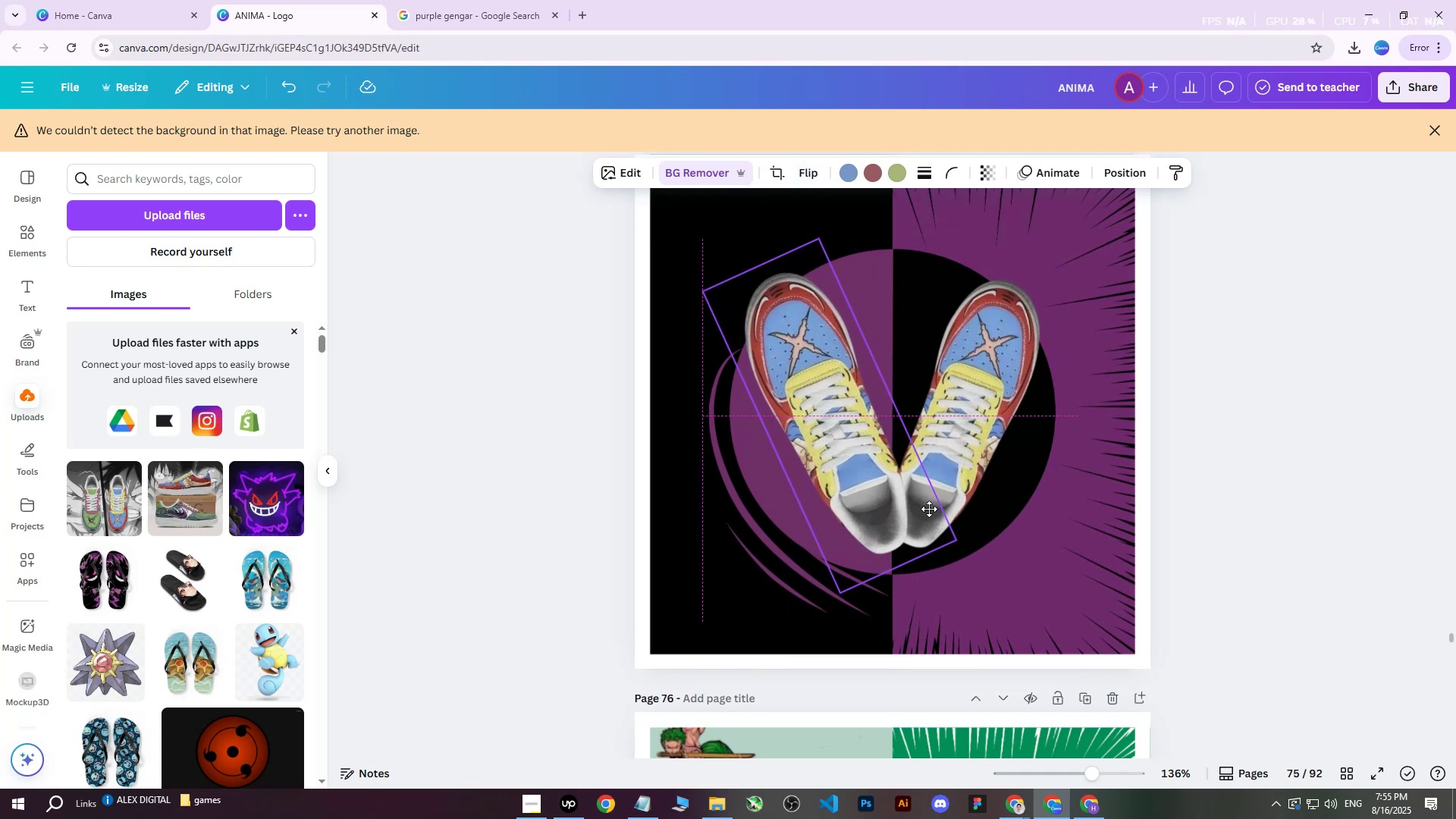 
left_click([1206, 347])
 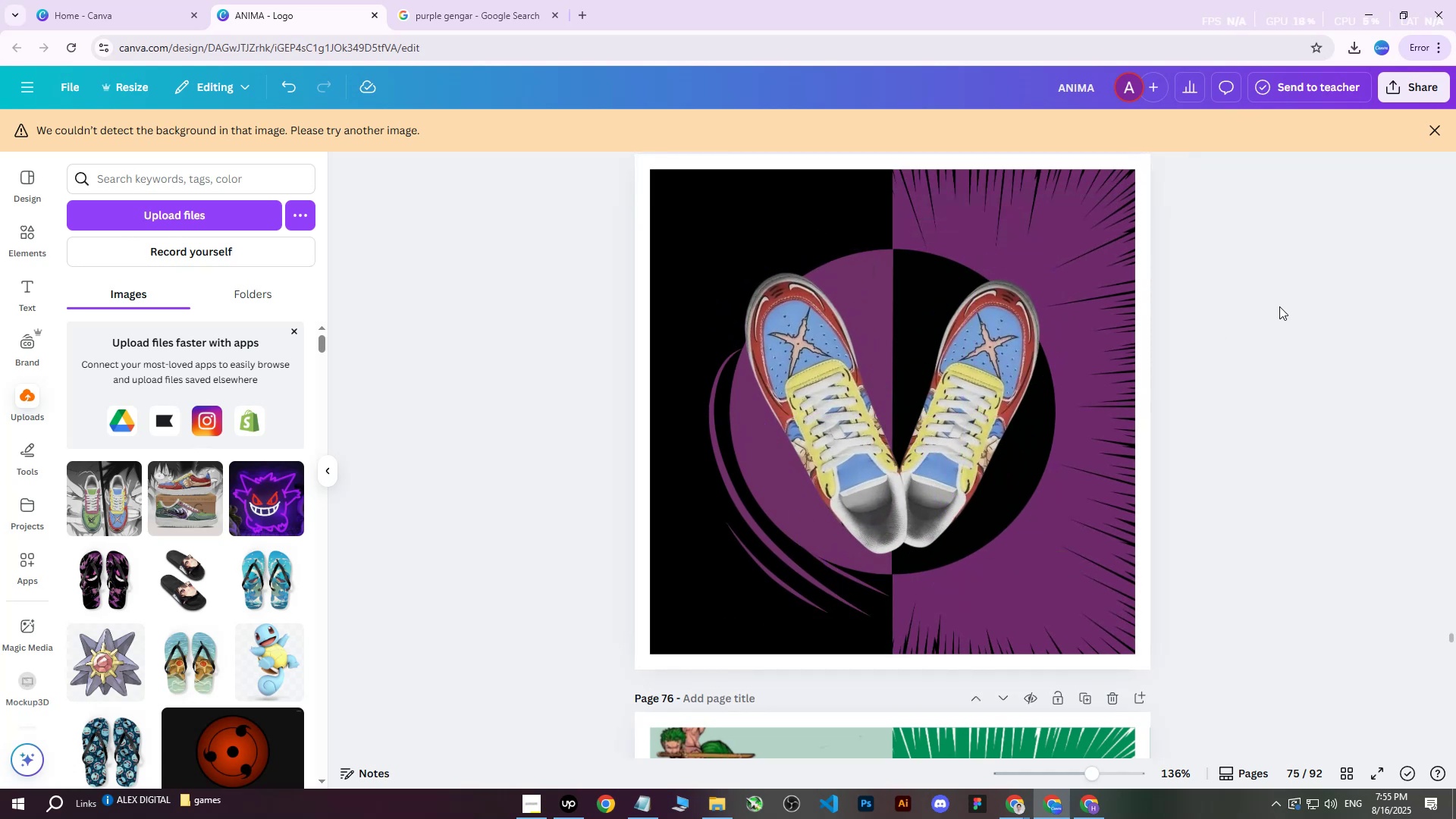 
scroll: coordinate [1280, 306], scroll_direction: up, amount: 3.0
 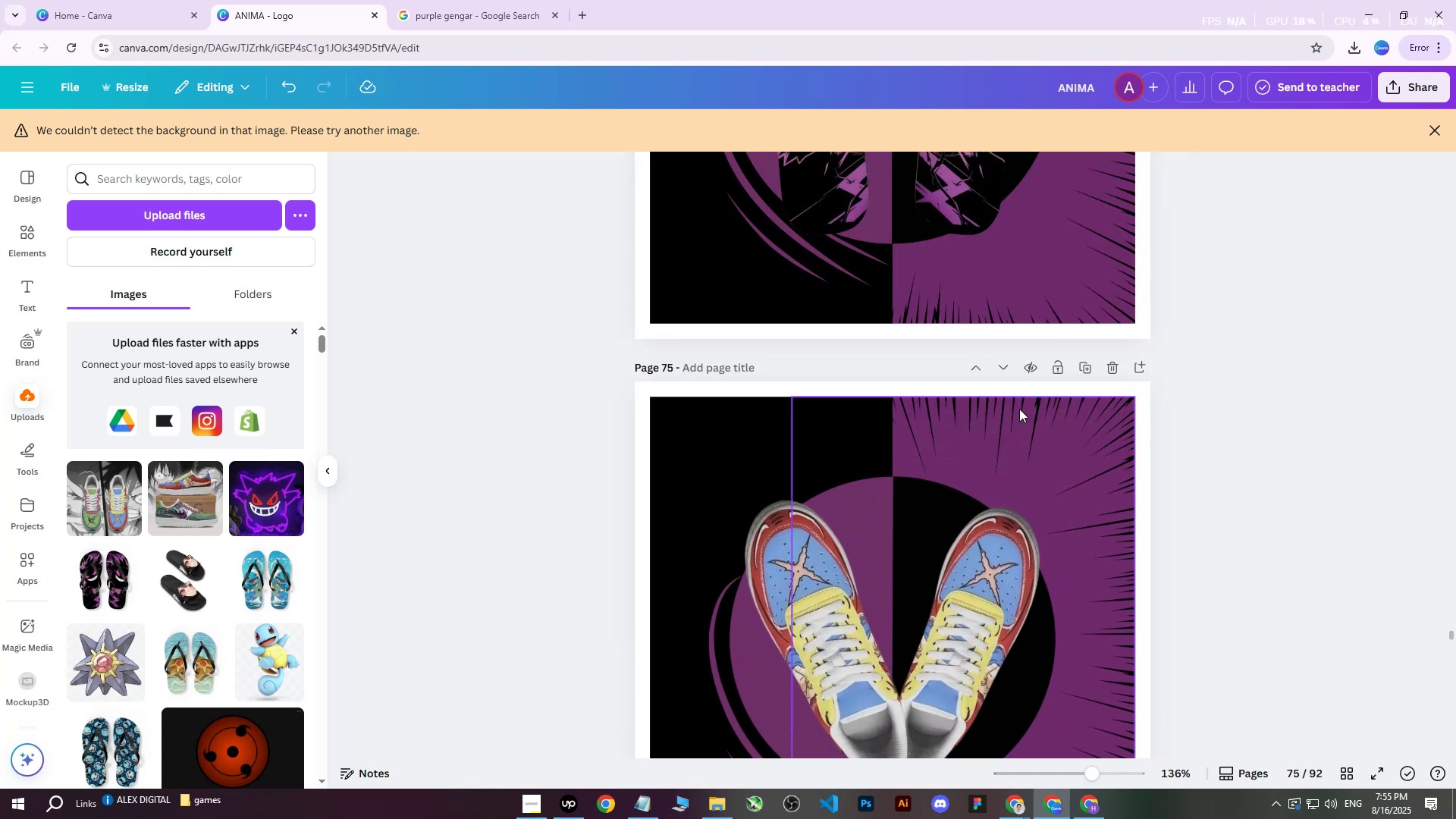 
left_click([1006, 425])
 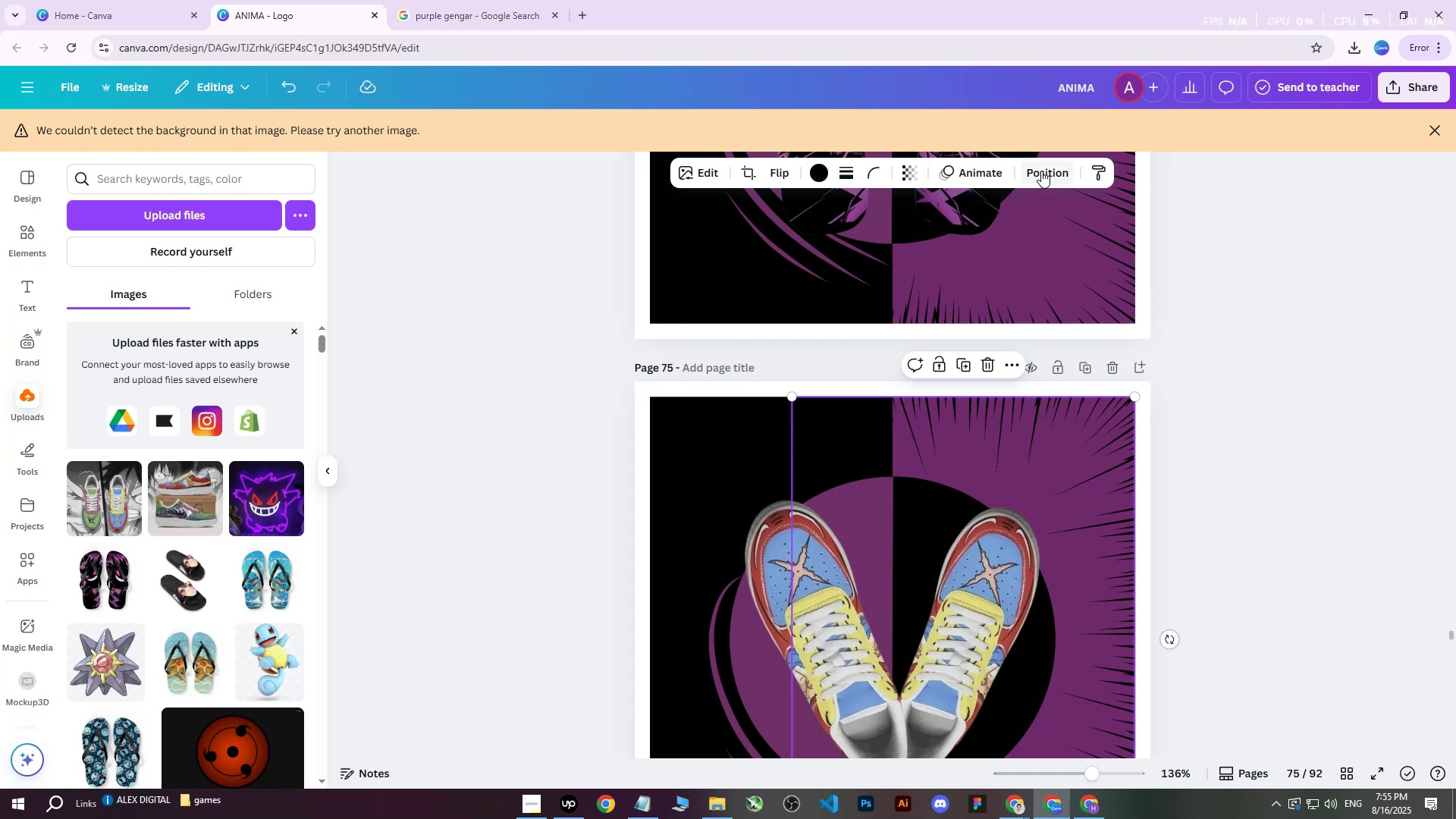 
left_click([1043, 171])
 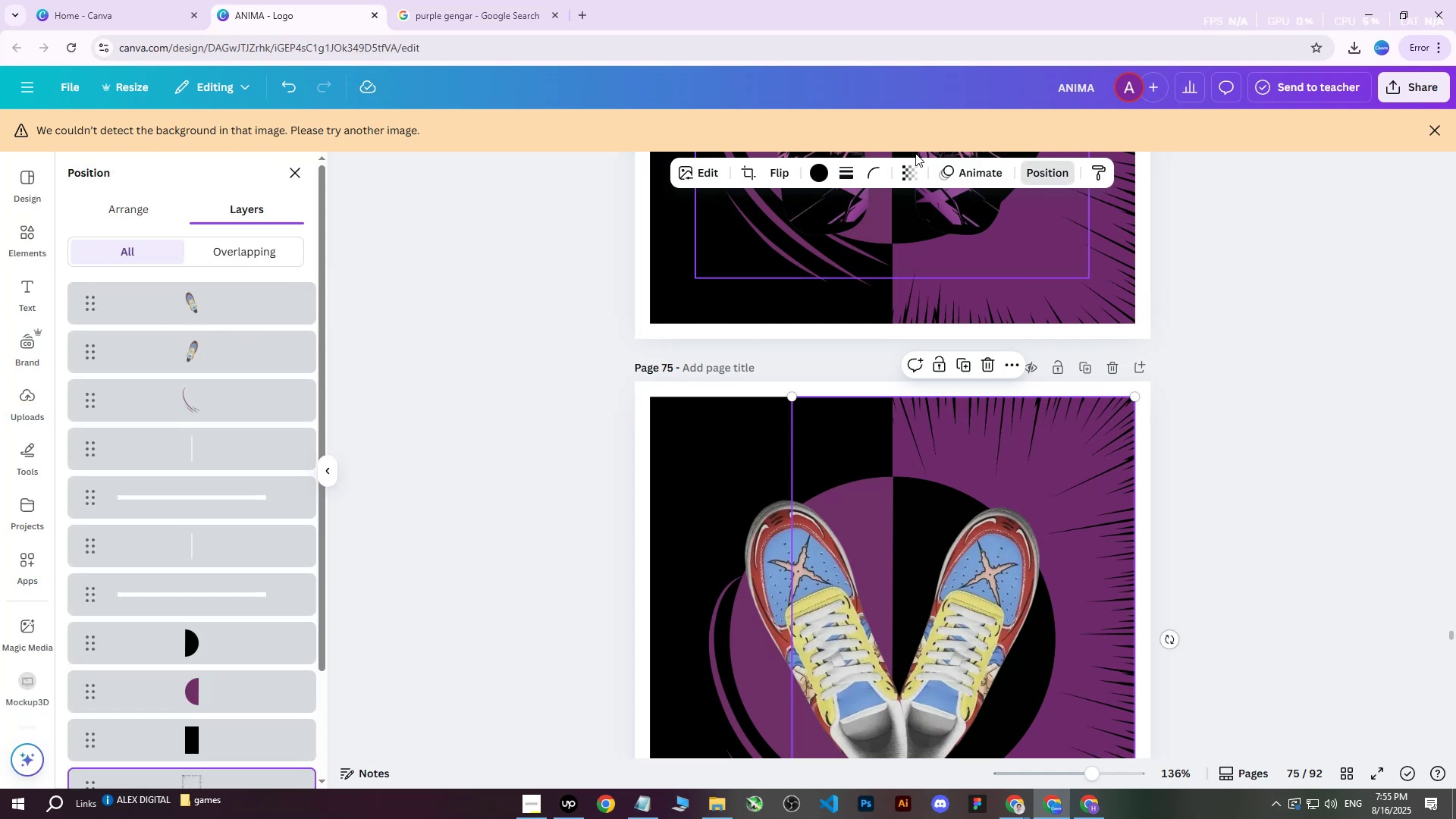 
scroll: coordinate [208, 519], scroll_direction: down, amount: 5.0
 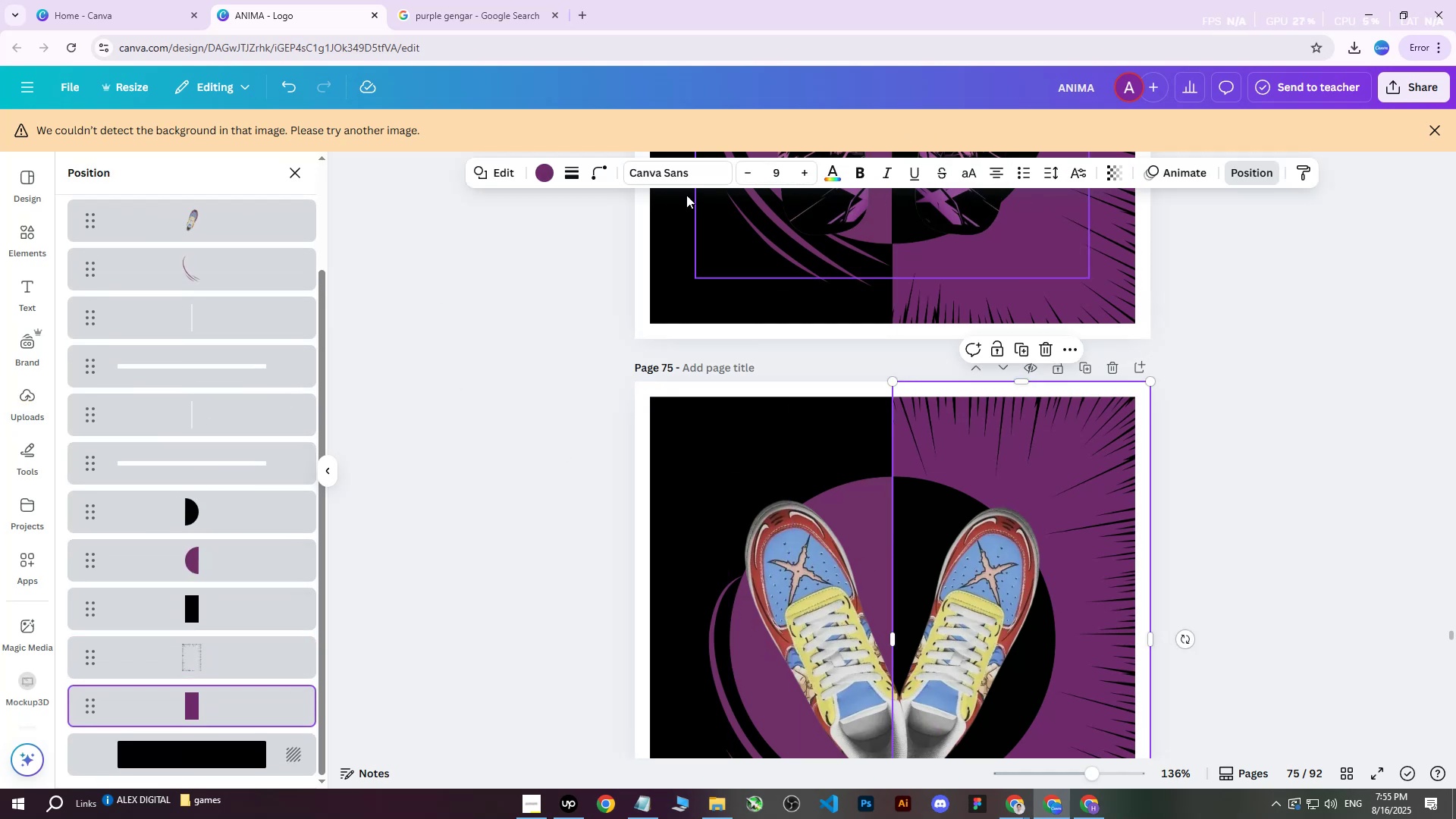 
left_click([544, 176])
 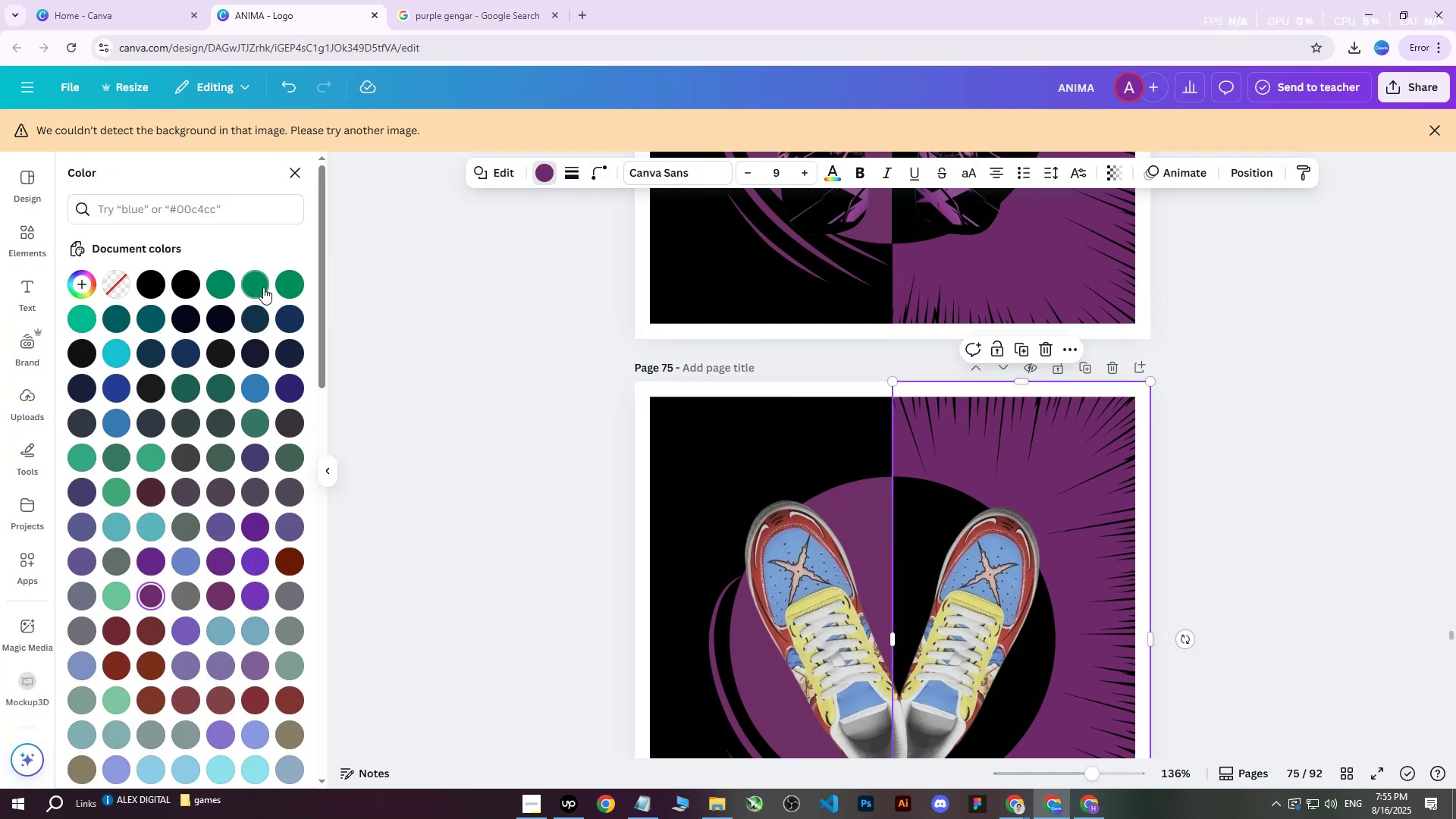 
double_click([263, 287])
 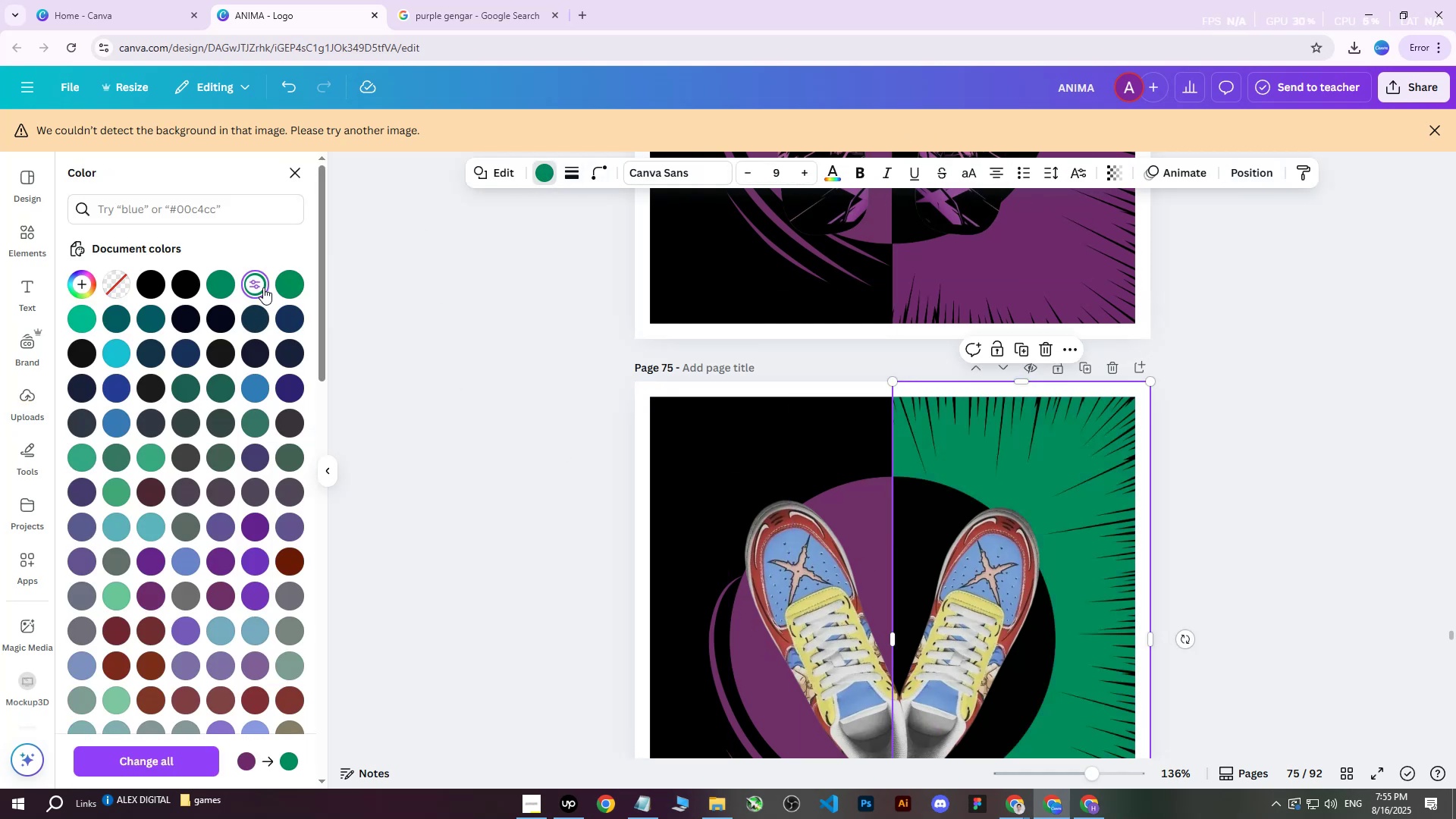 
triple_click([263, 287])
 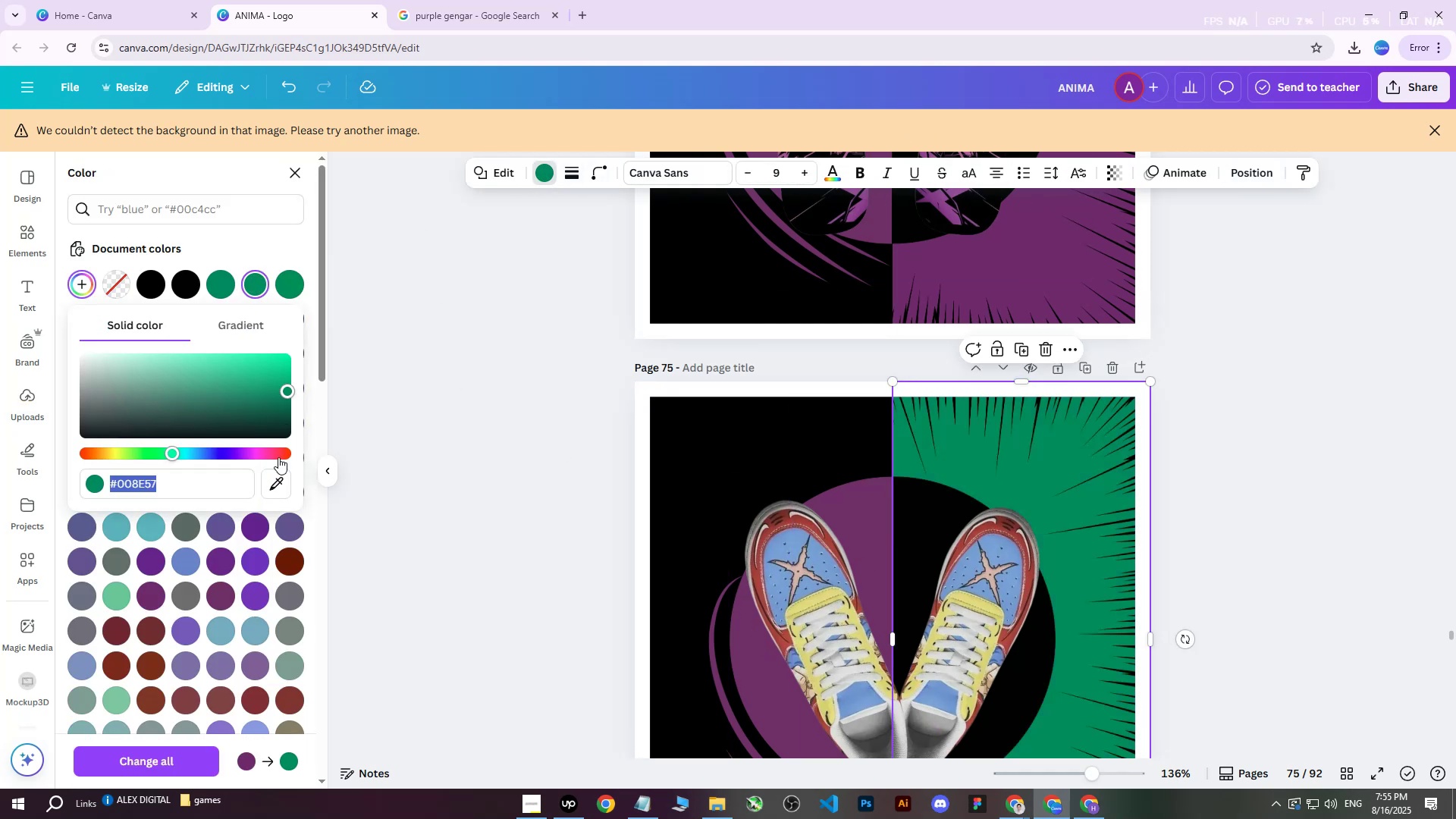 
left_click([284, 491])
 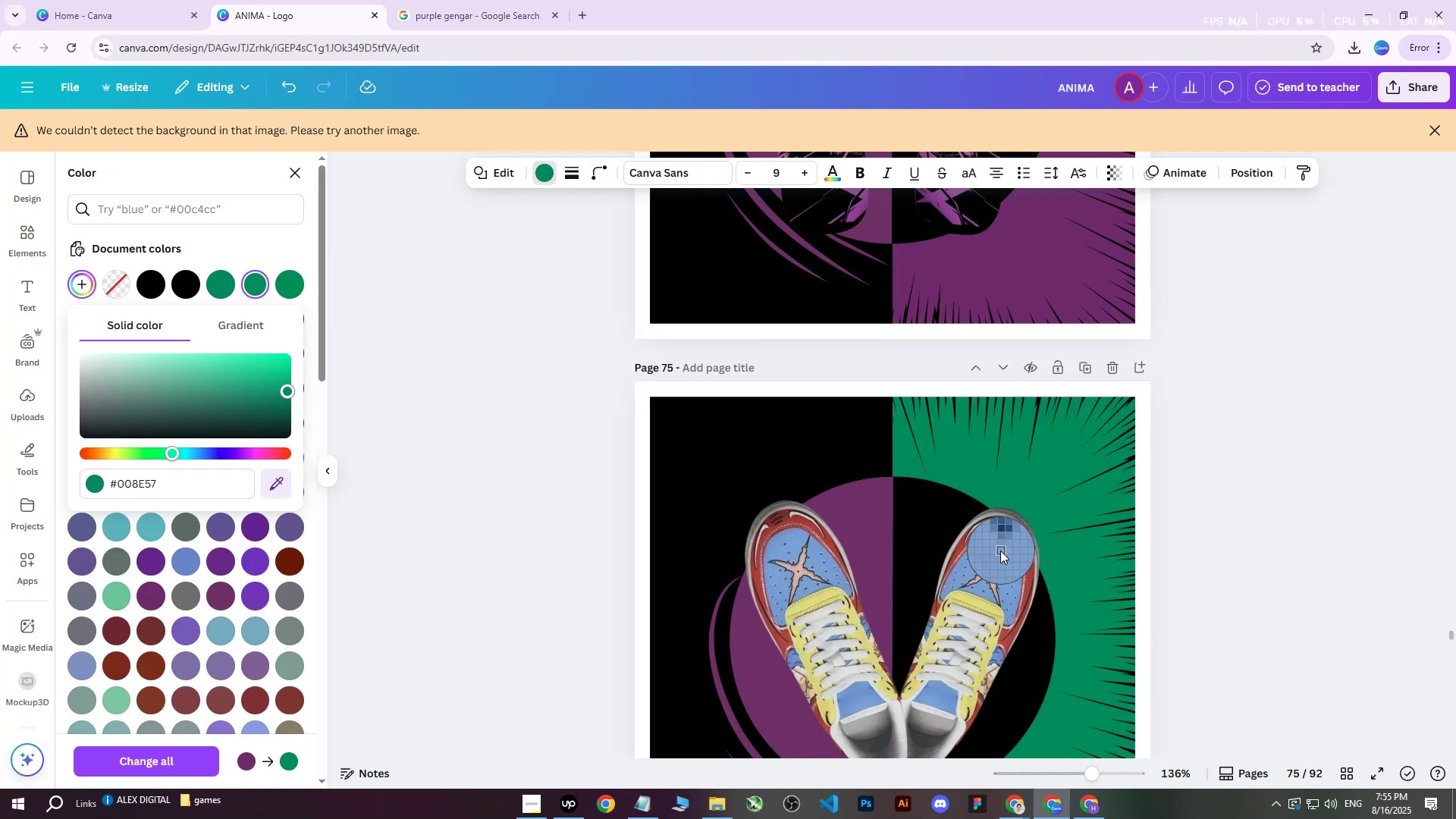 
left_click([999, 552])
 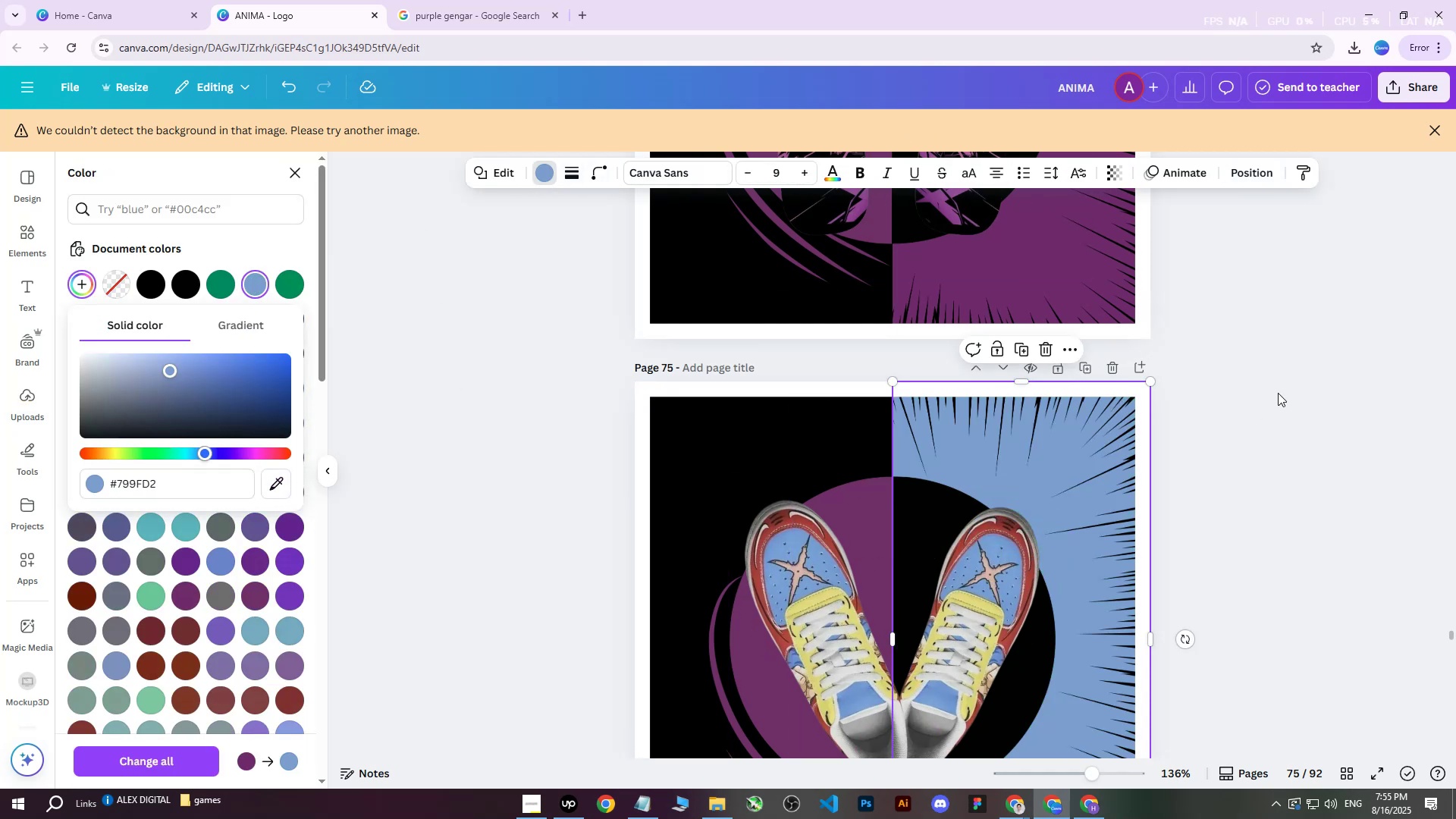 
left_click([1278, 391])
 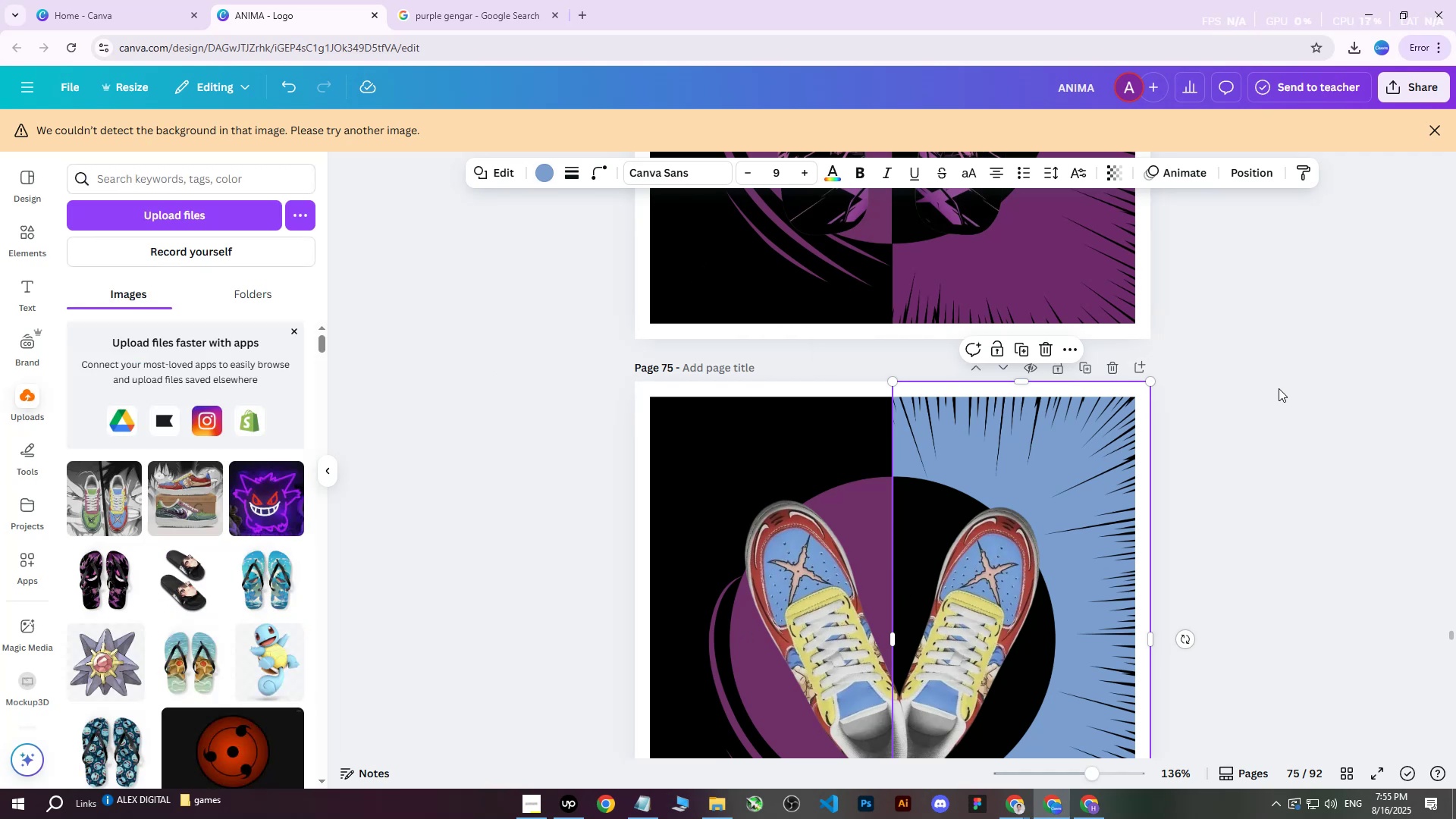 
scroll: coordinate [1279, 388], scroll_direction: down, amount: 1.0
 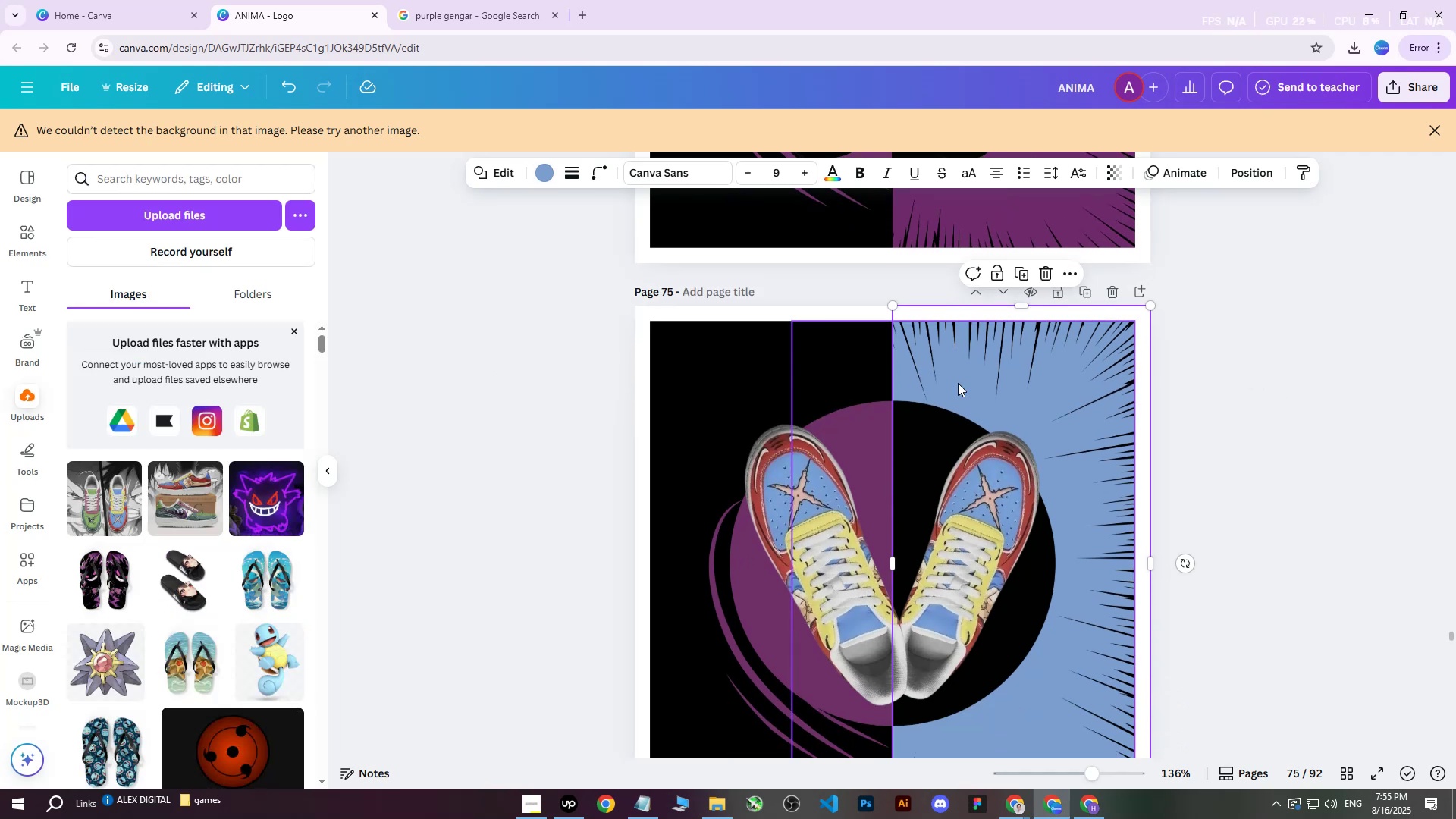 
left_click([780, 347])
 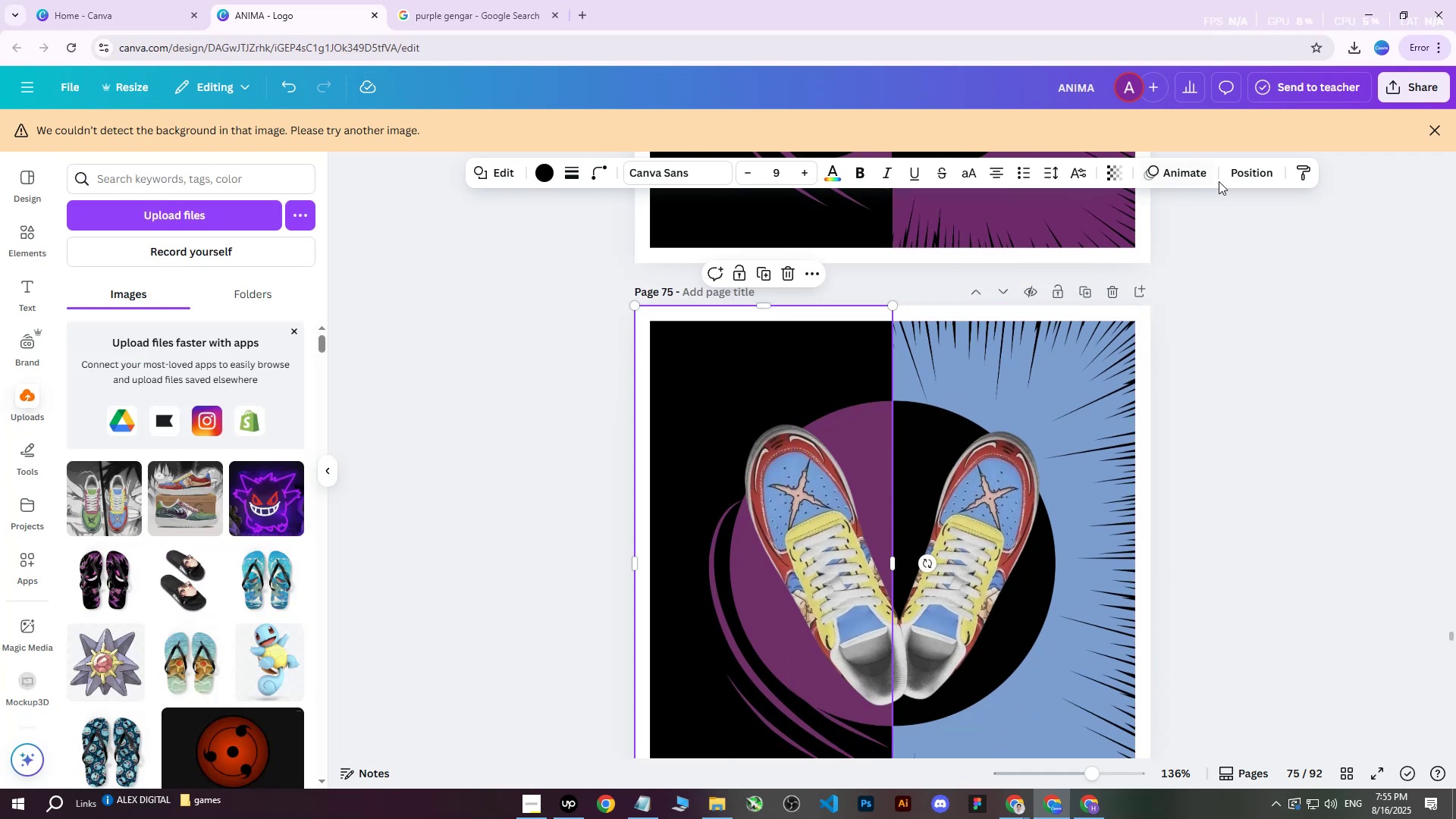 
left_click([1252, 177])
 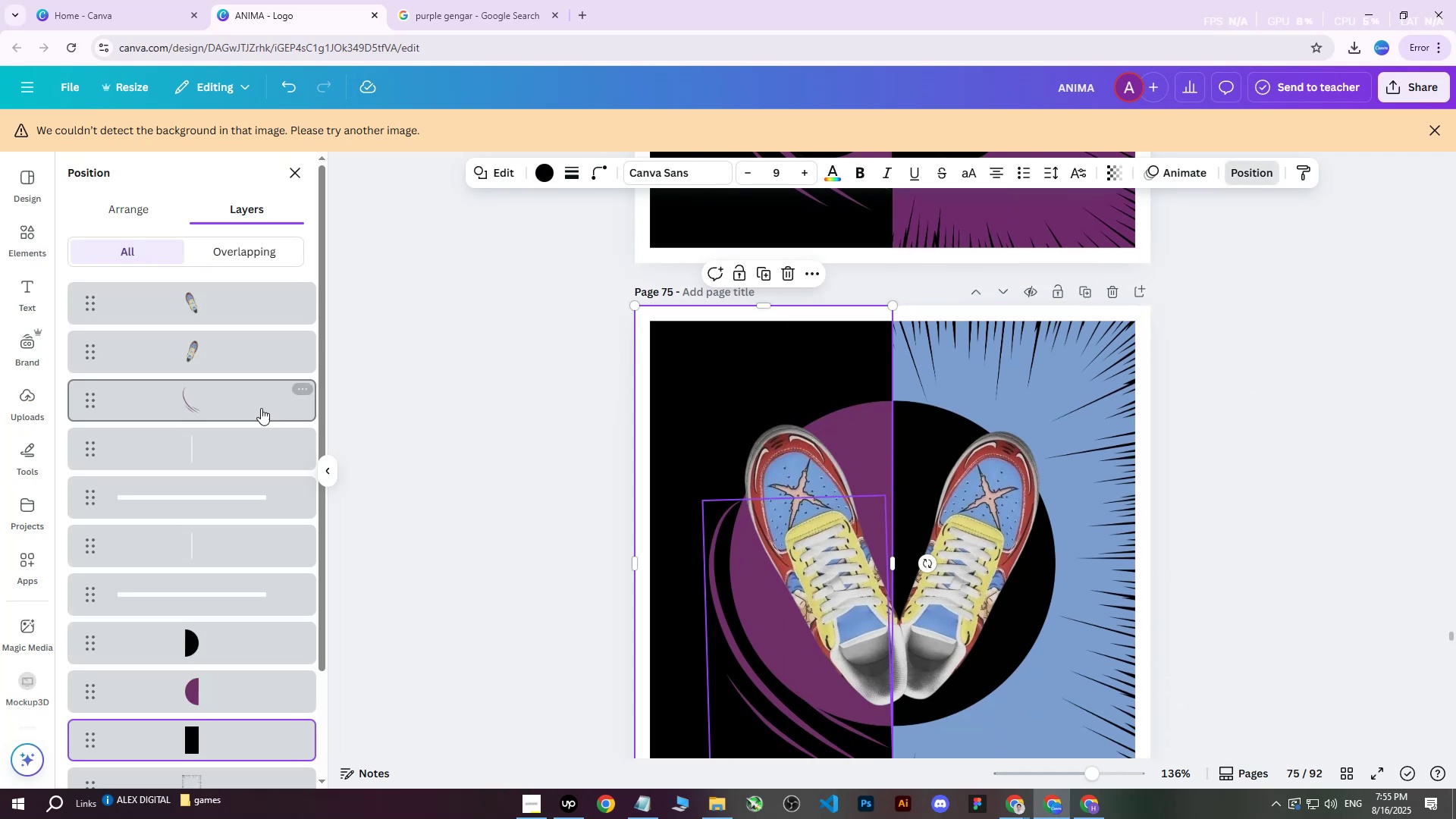 
scroll: coordinate [259, 497], scroll_direction: down, amount: 3.0
 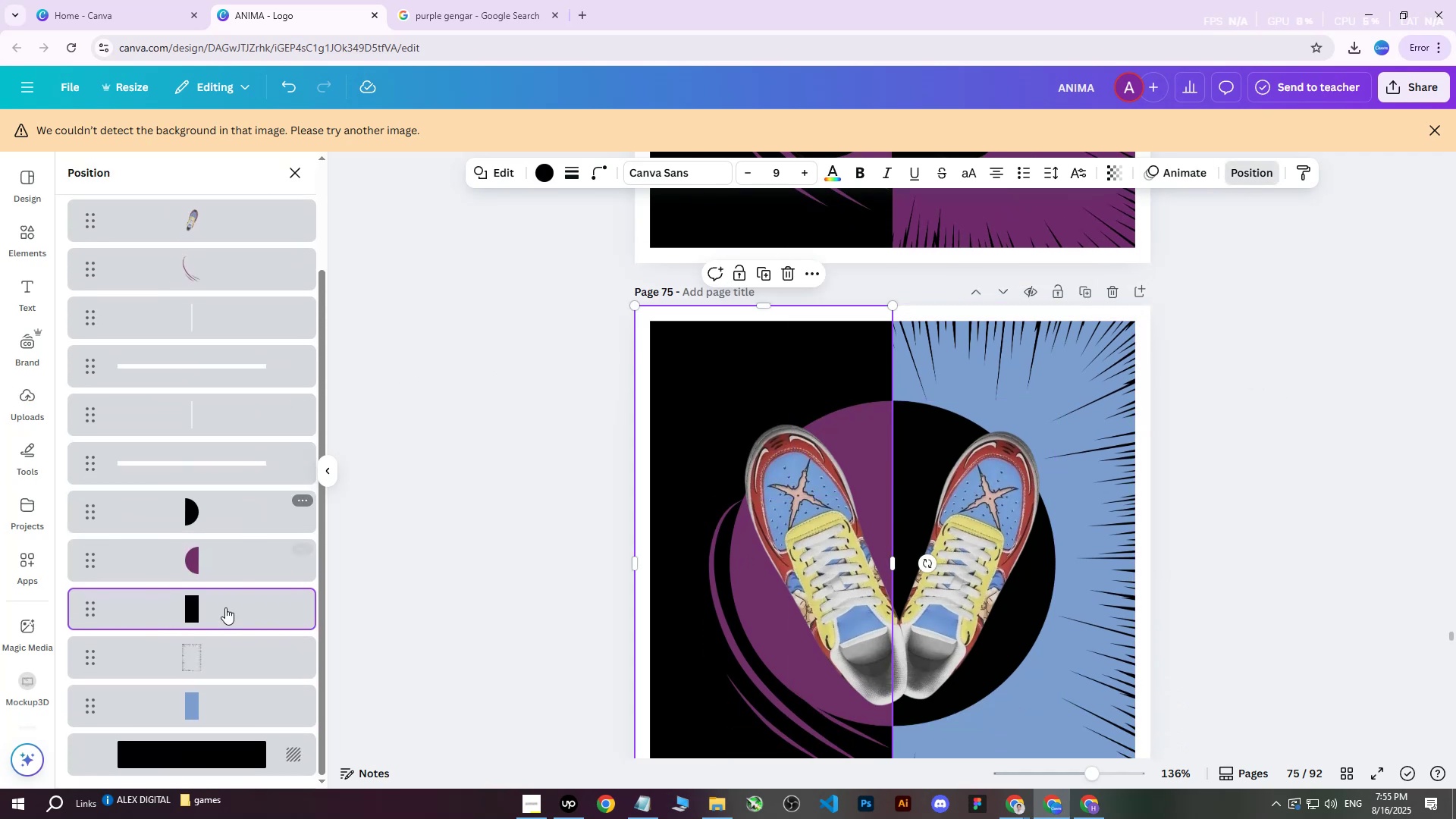 
left_click([184, 708])
 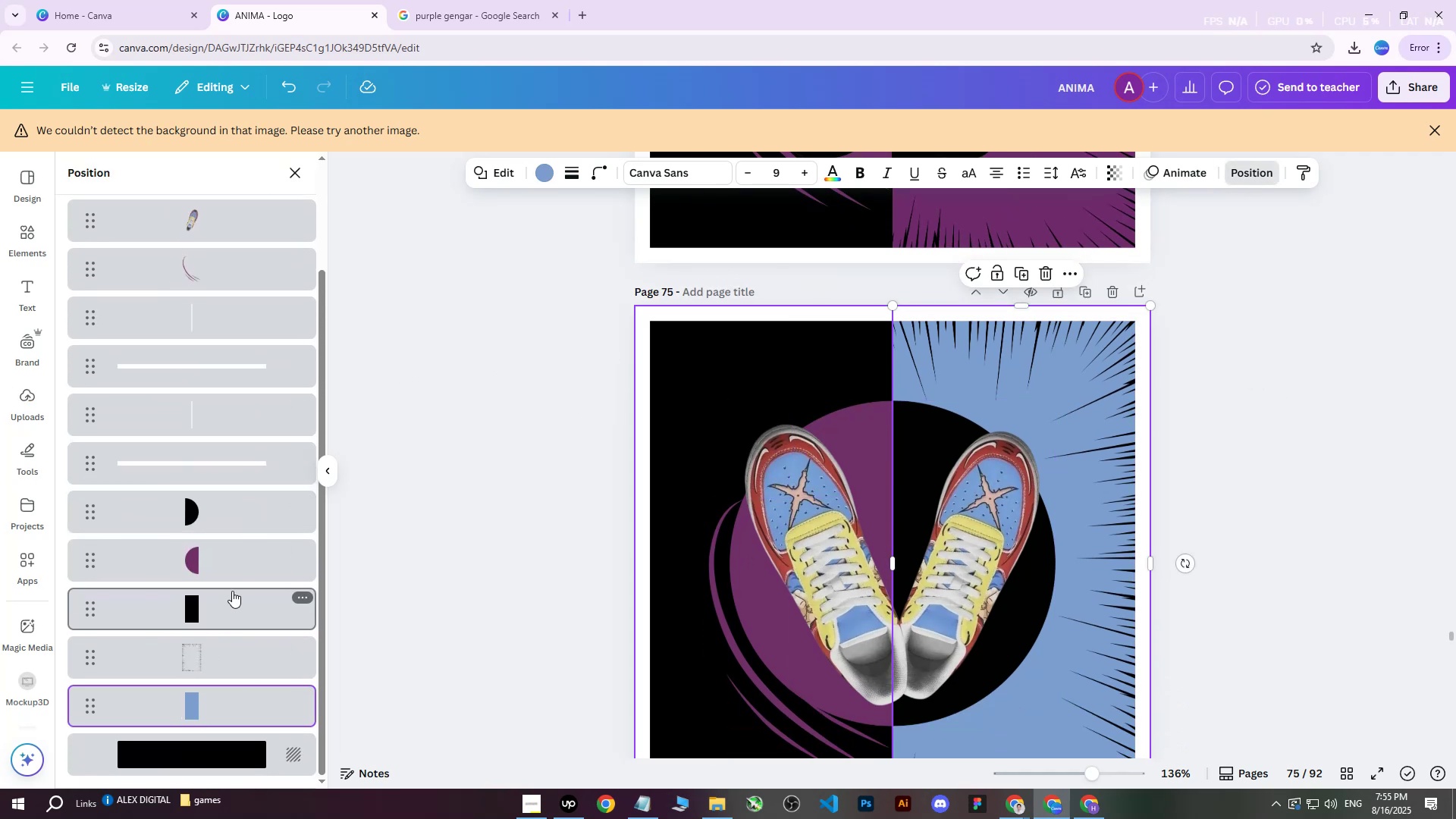 
left_click([207, 613])
 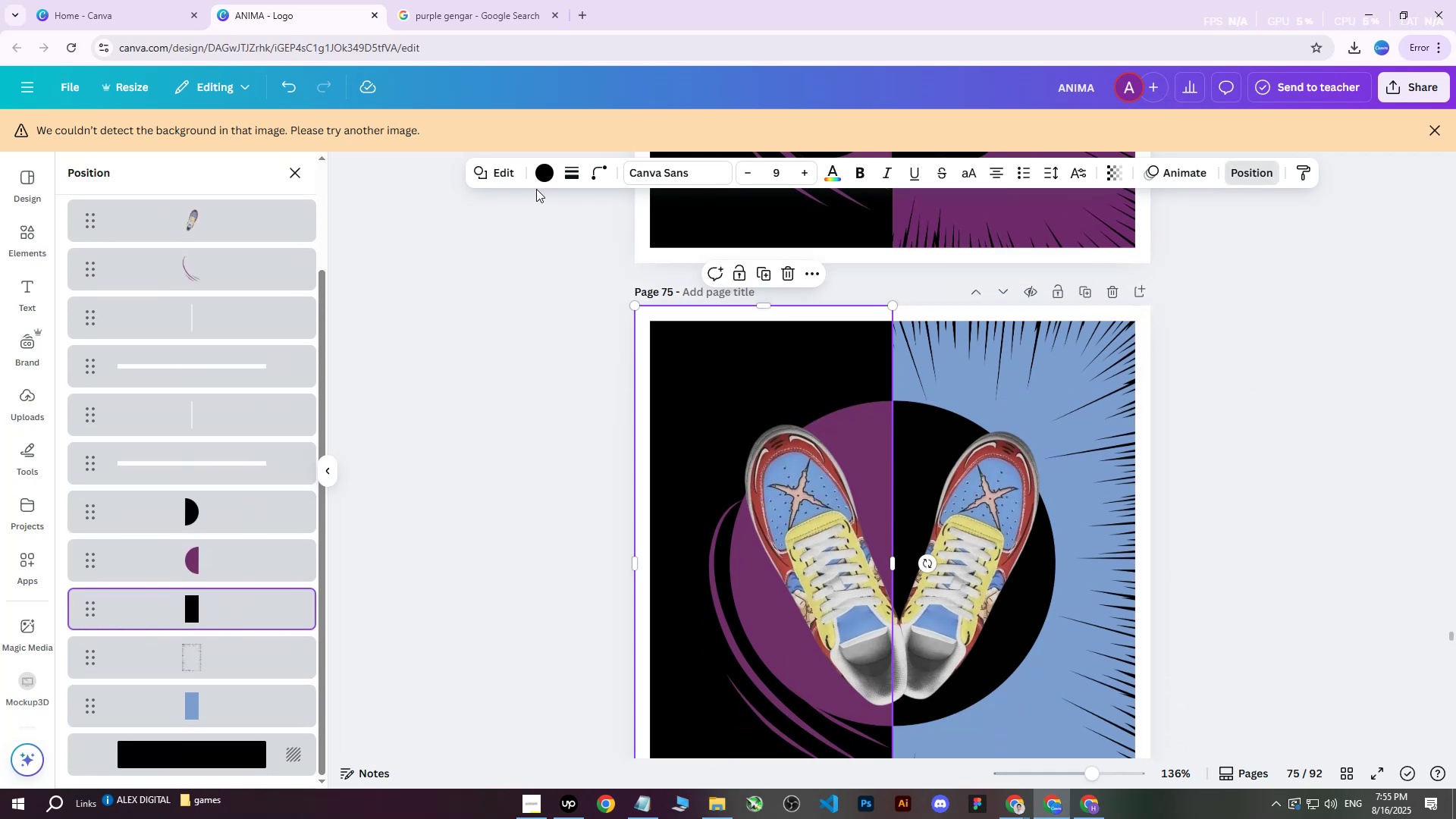 
left_click([544, 162])
 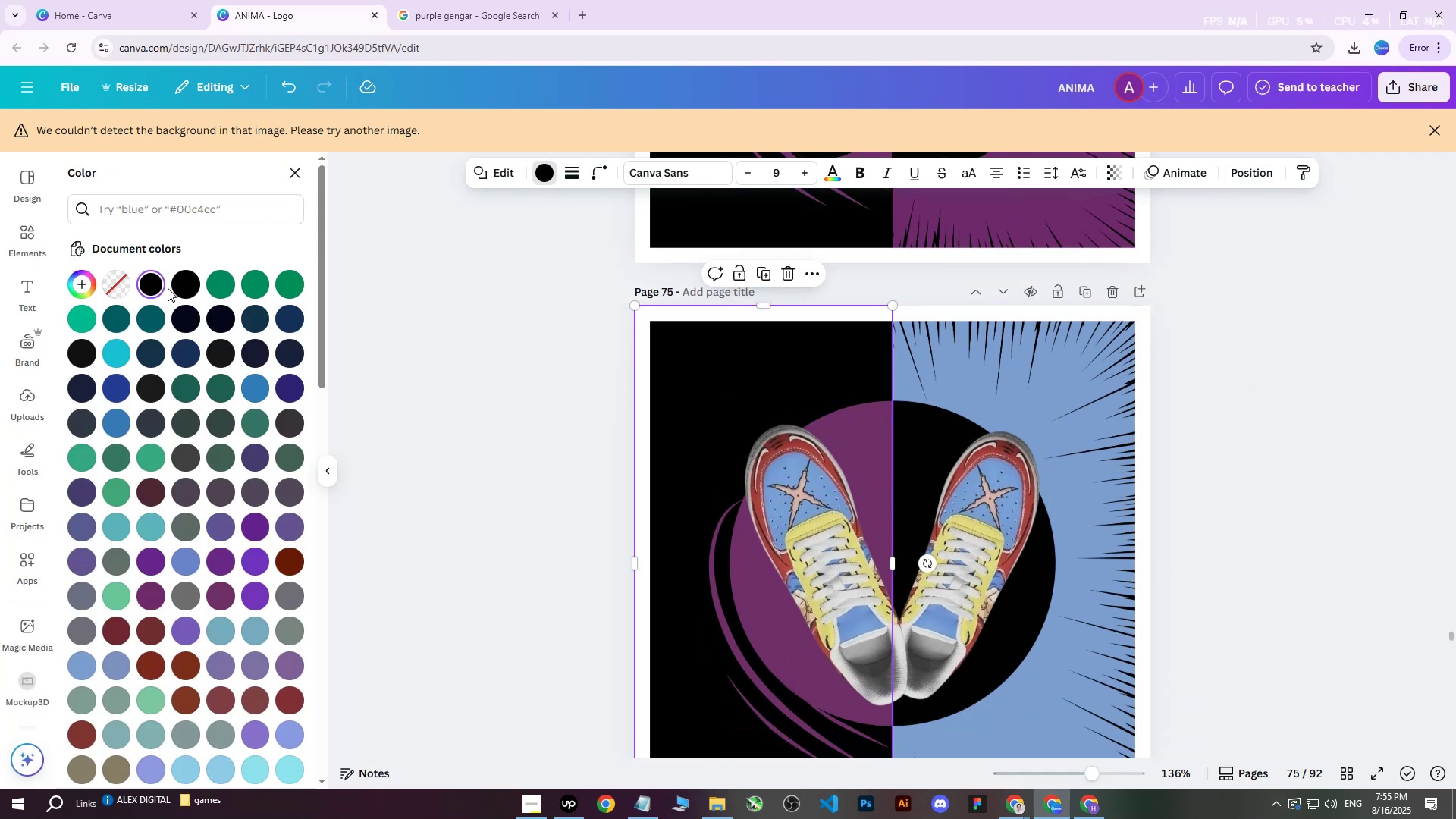 
double_click([149, 286])
 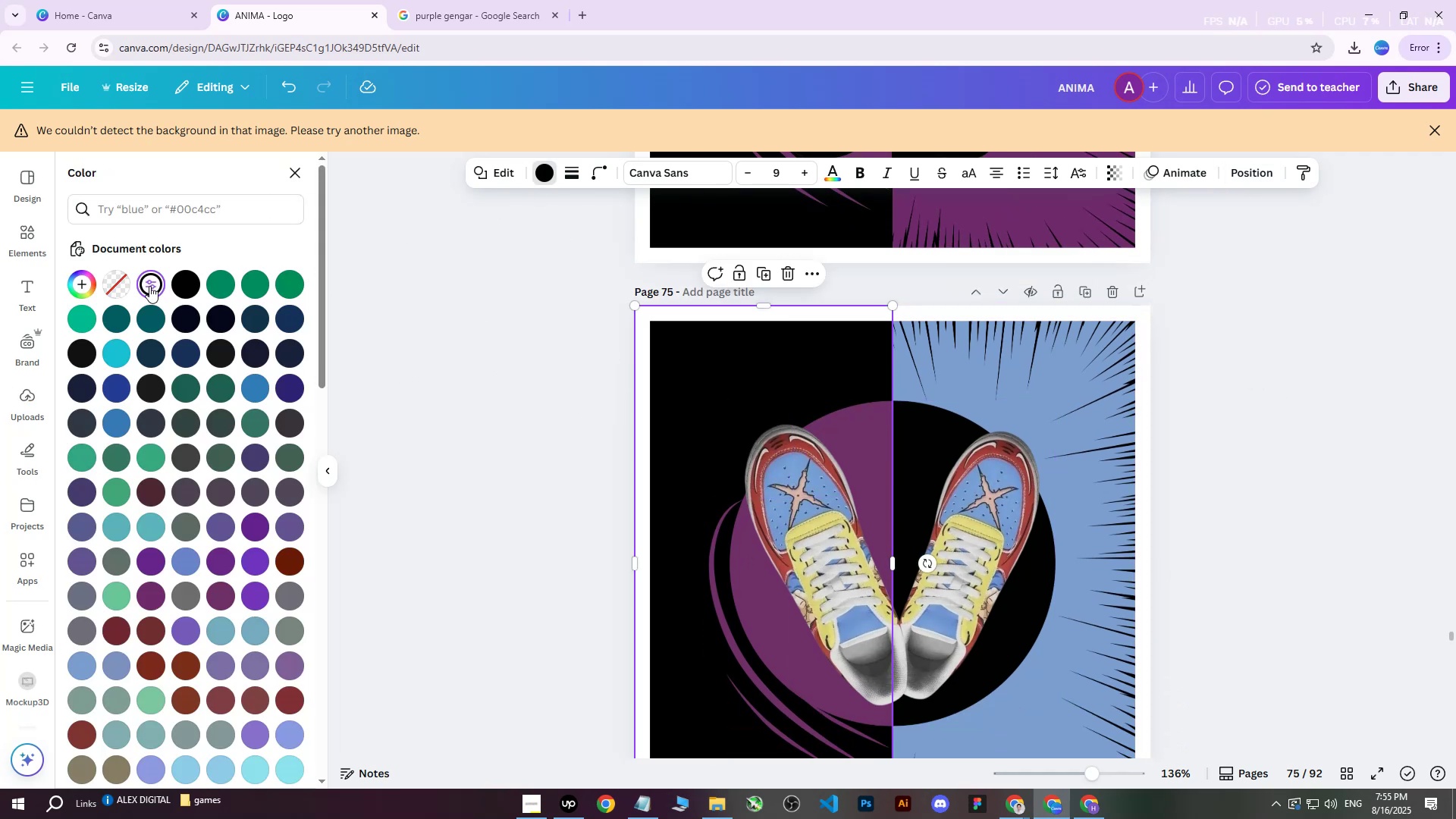 
triple_click([149, 286])
 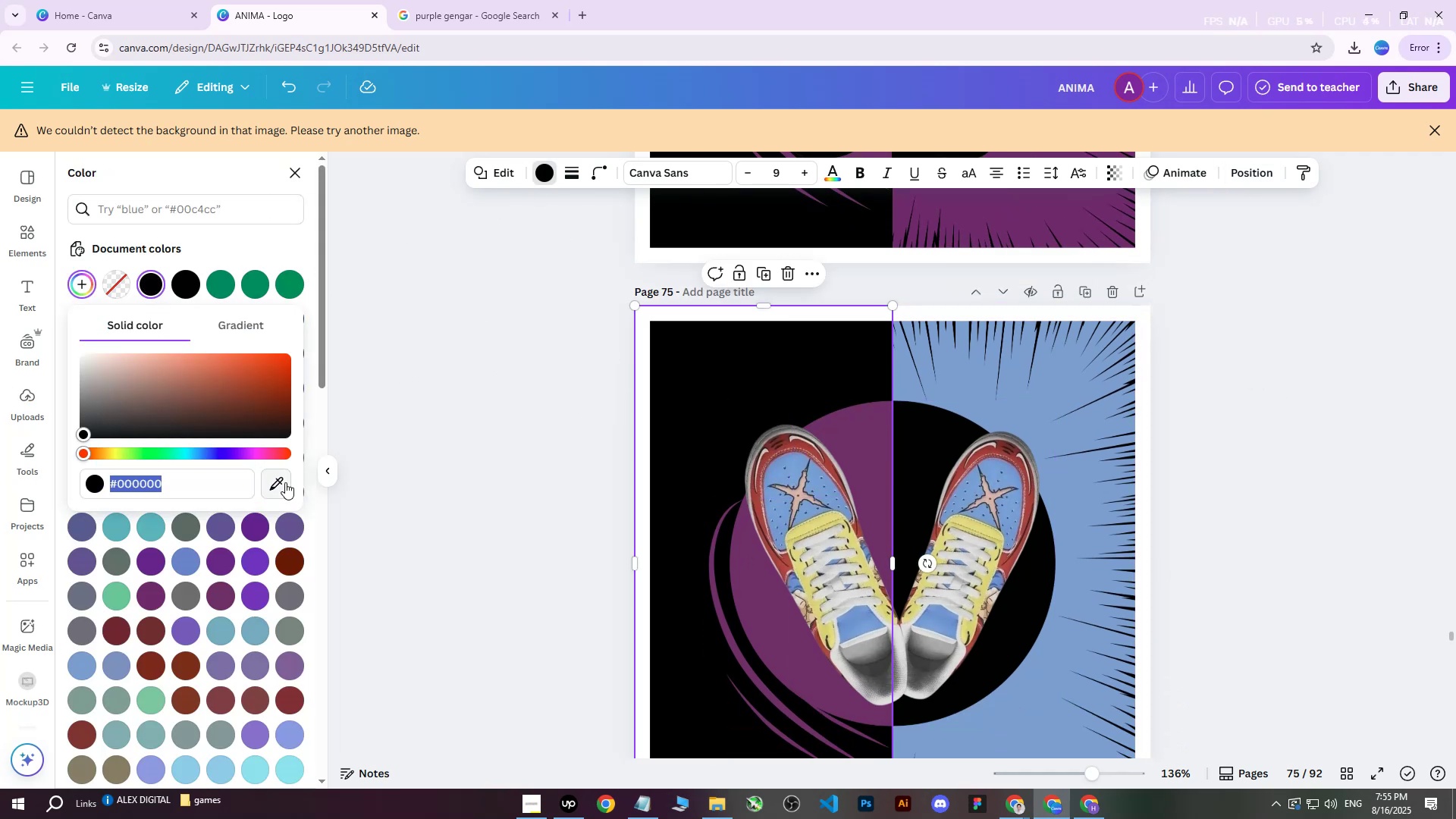 
left_click([281, 483])
 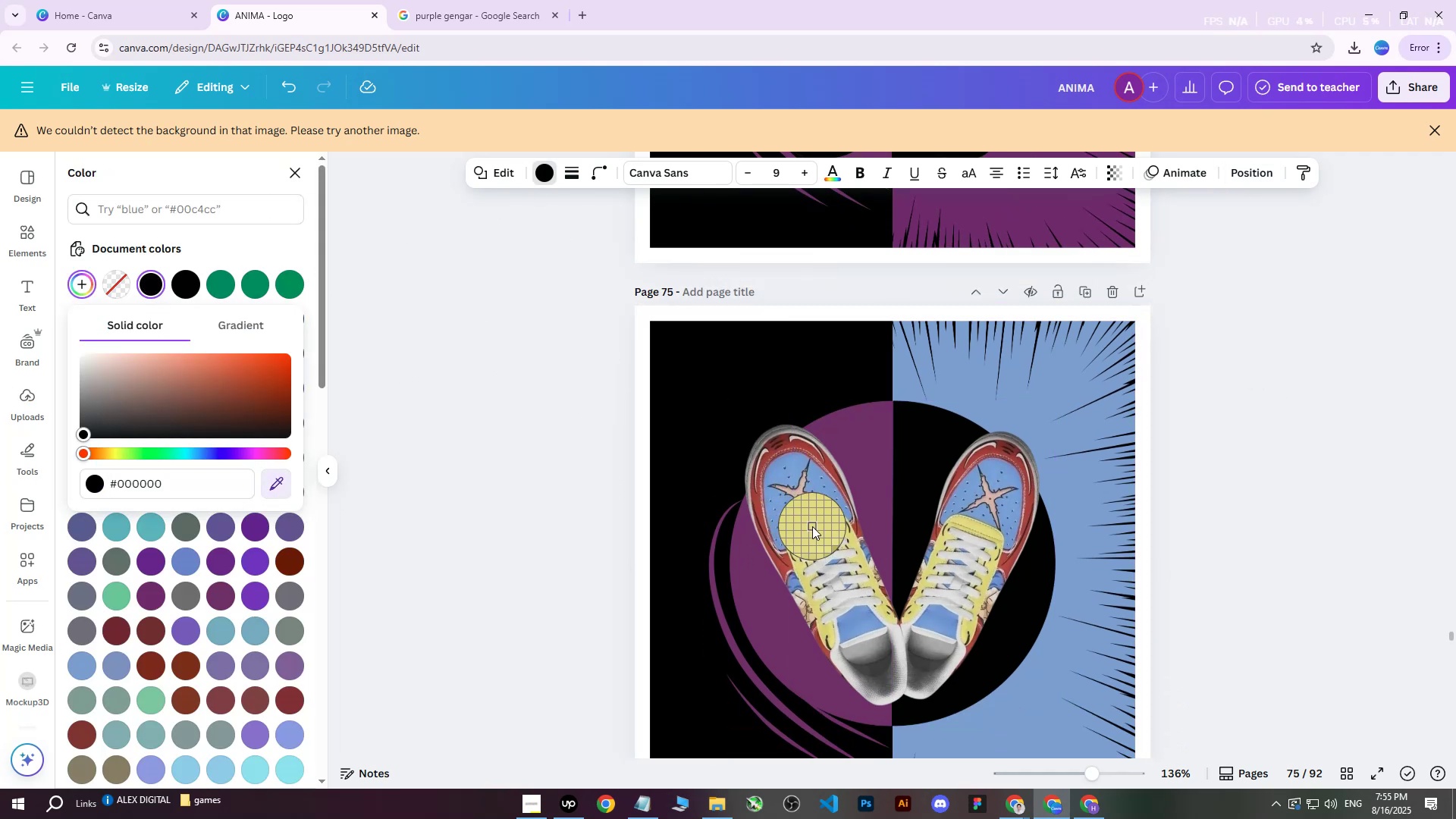 
left_click([812, 526])
 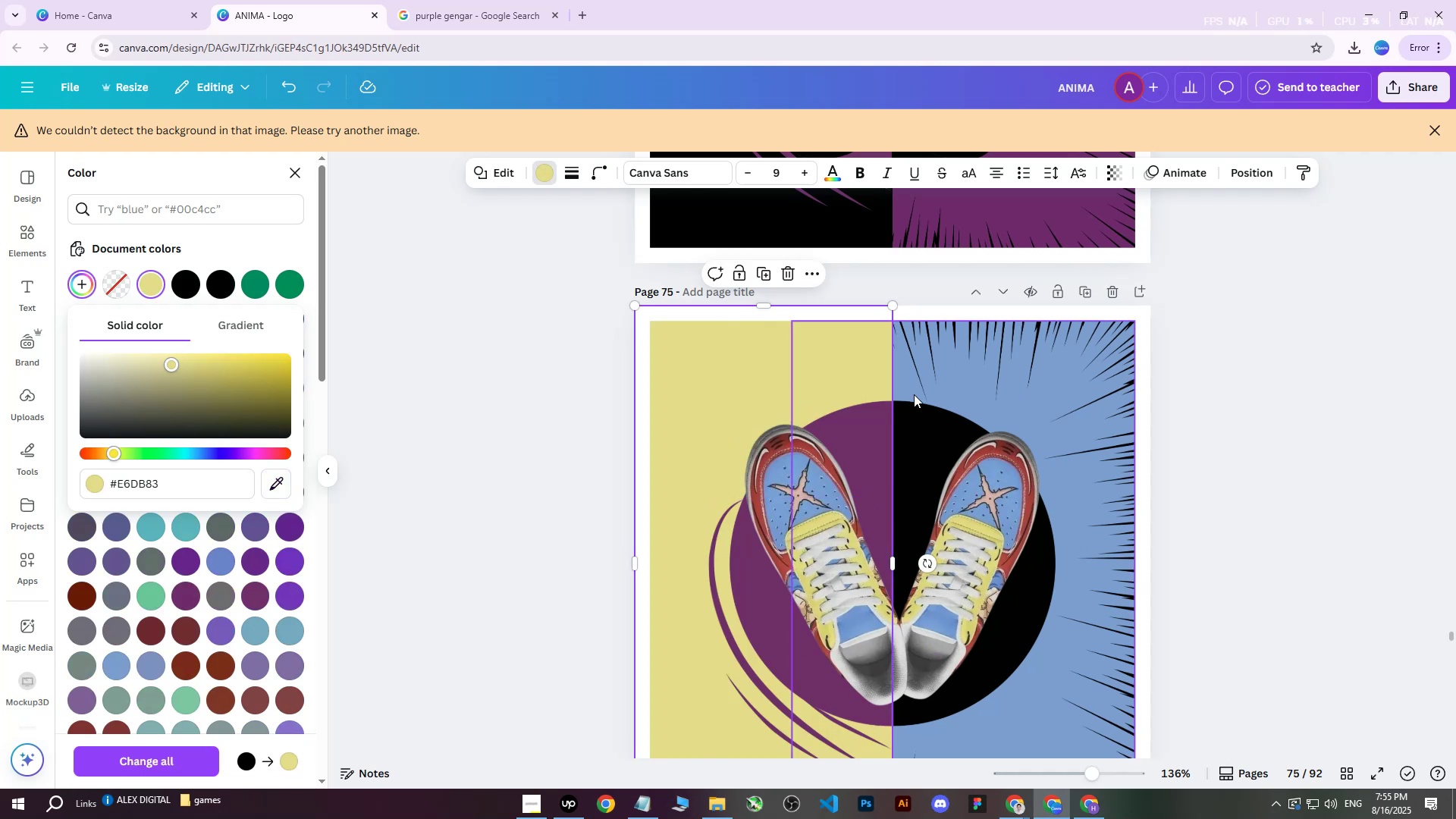 
left_click([1257, 167])
 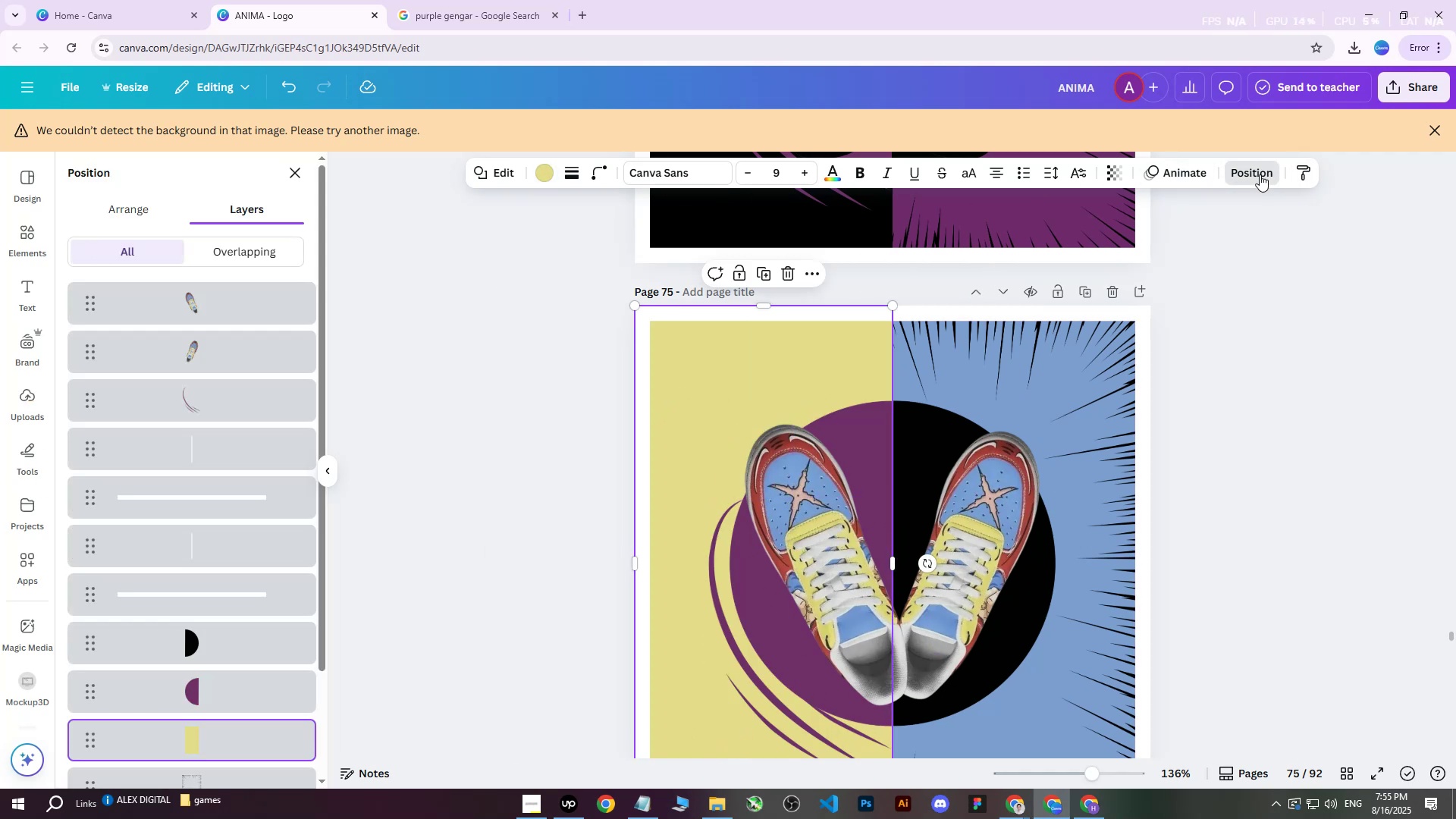 
scroll: coordinate [281, 511], scroll_direction: down, amount: 2.0
 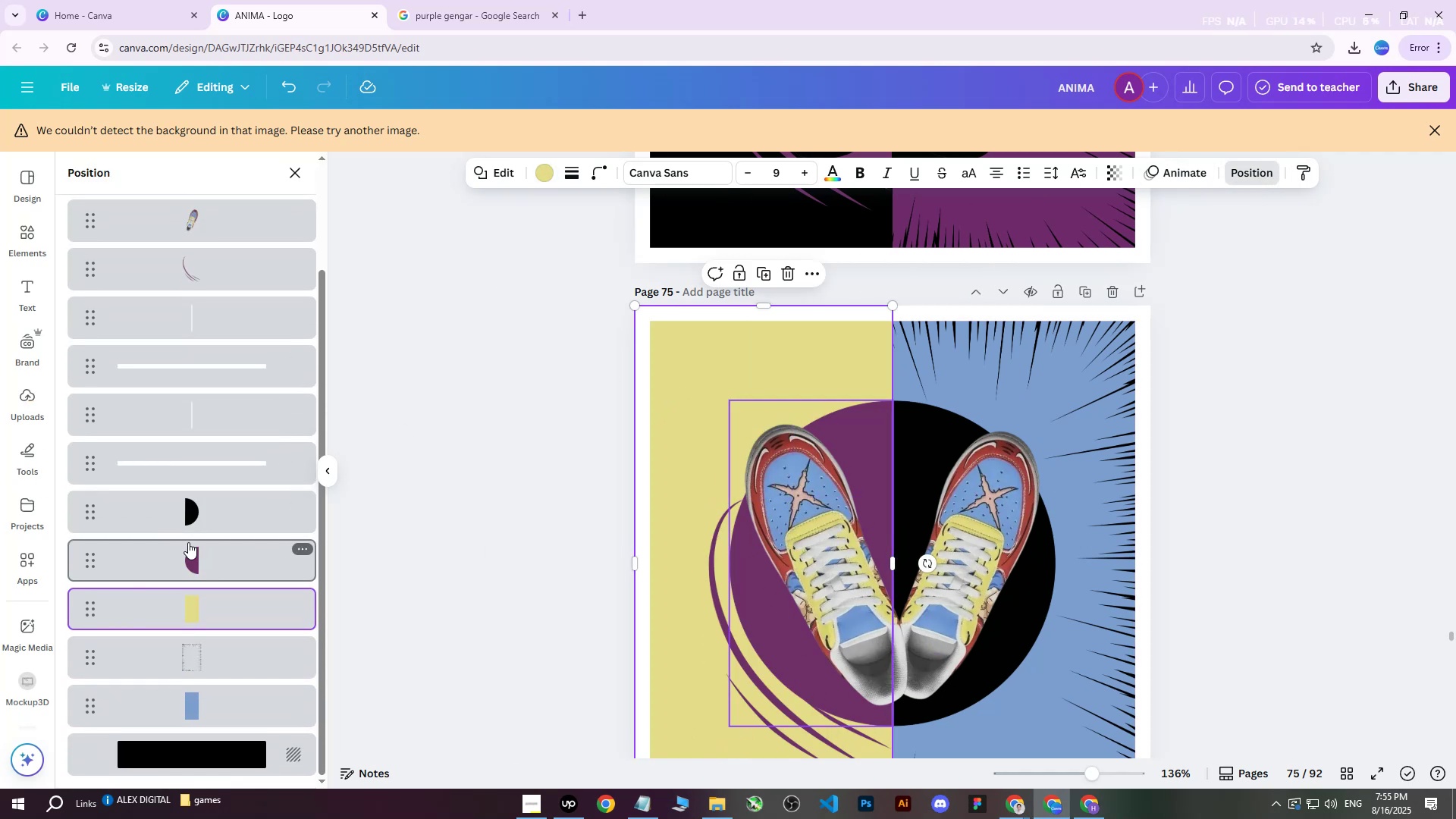 
left_click([195, 511])
 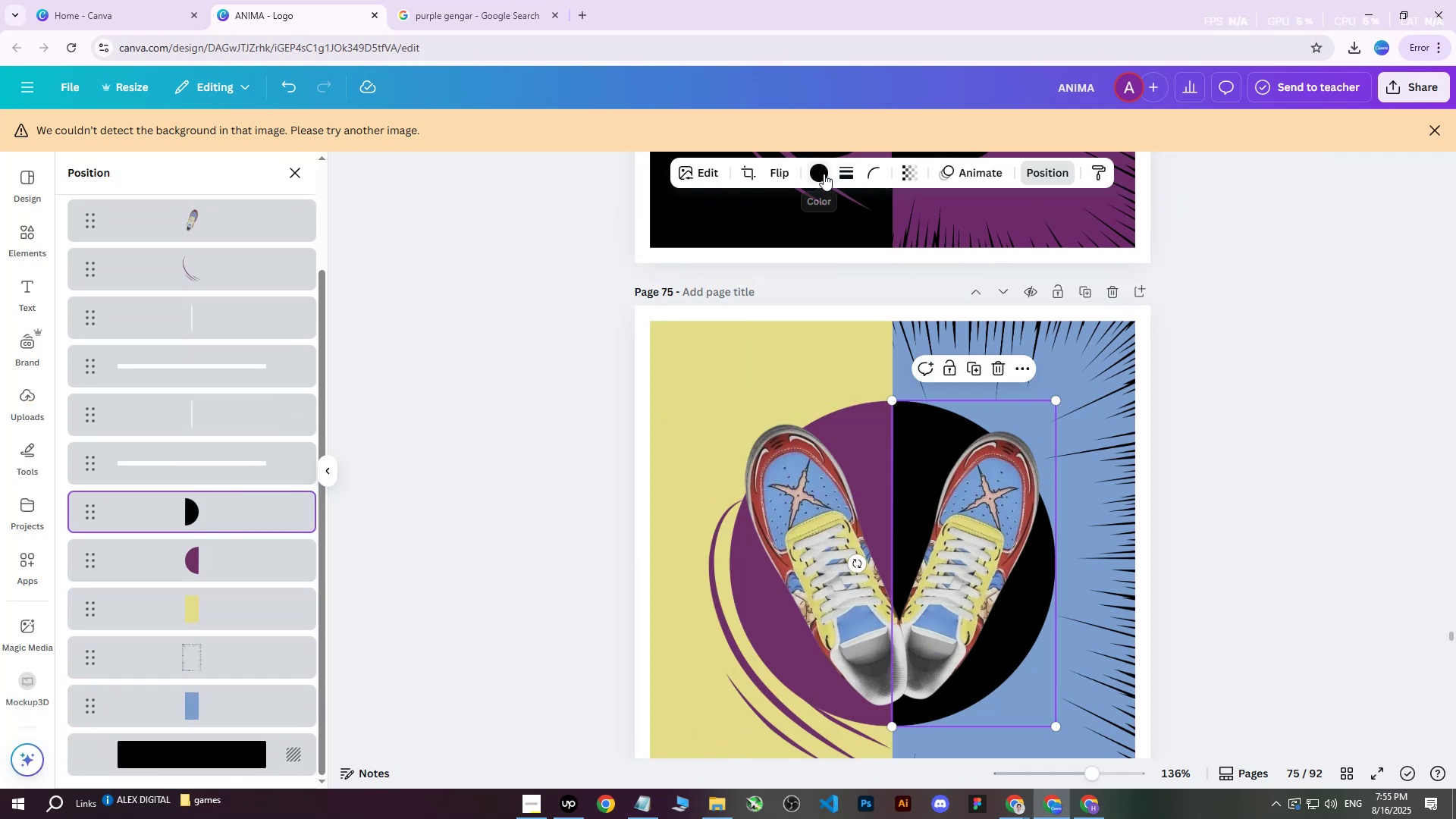 
left_click([818, 174])
 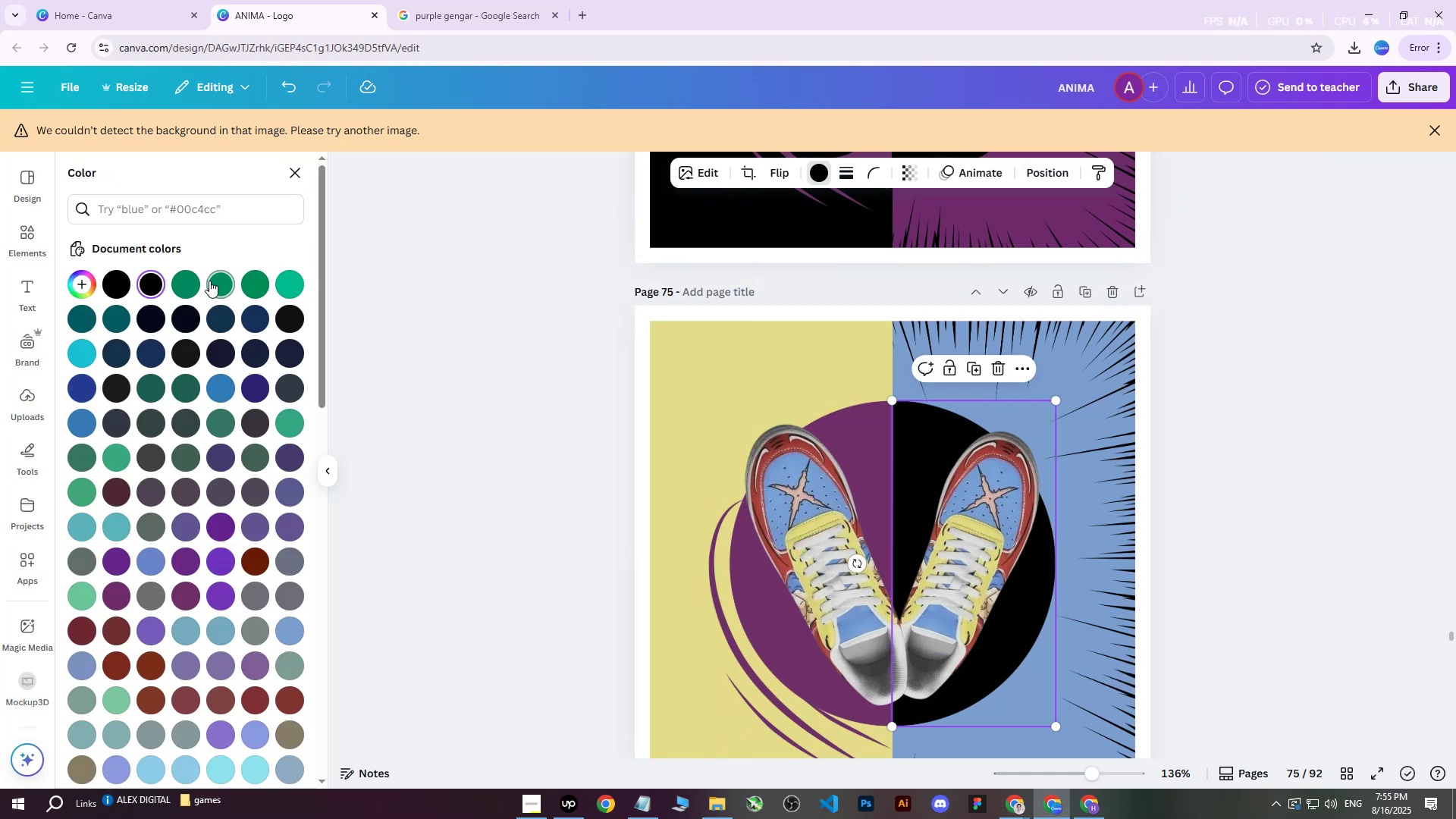 
double_click([209, 281])
 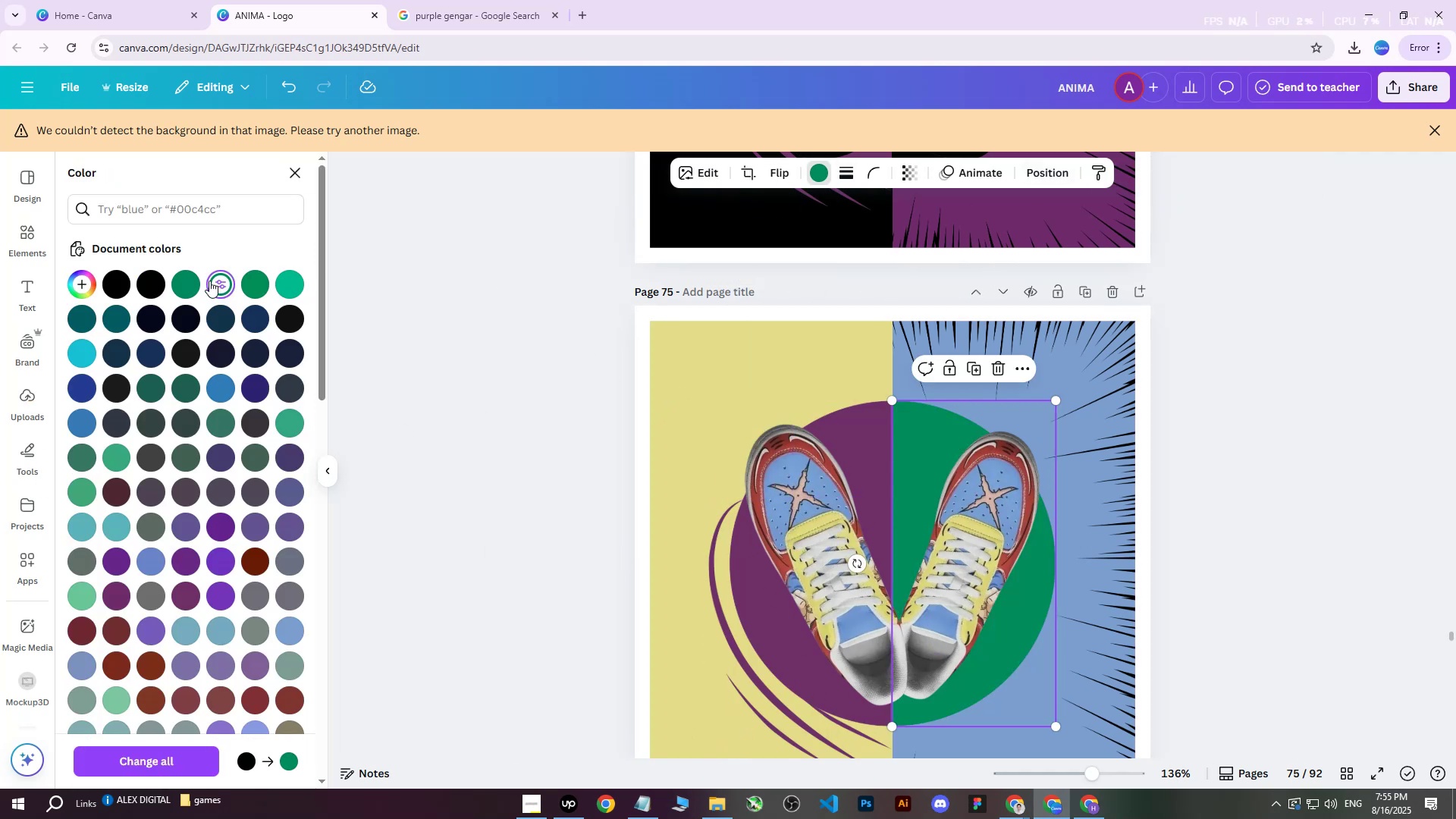 
triple_click([209, 281])
 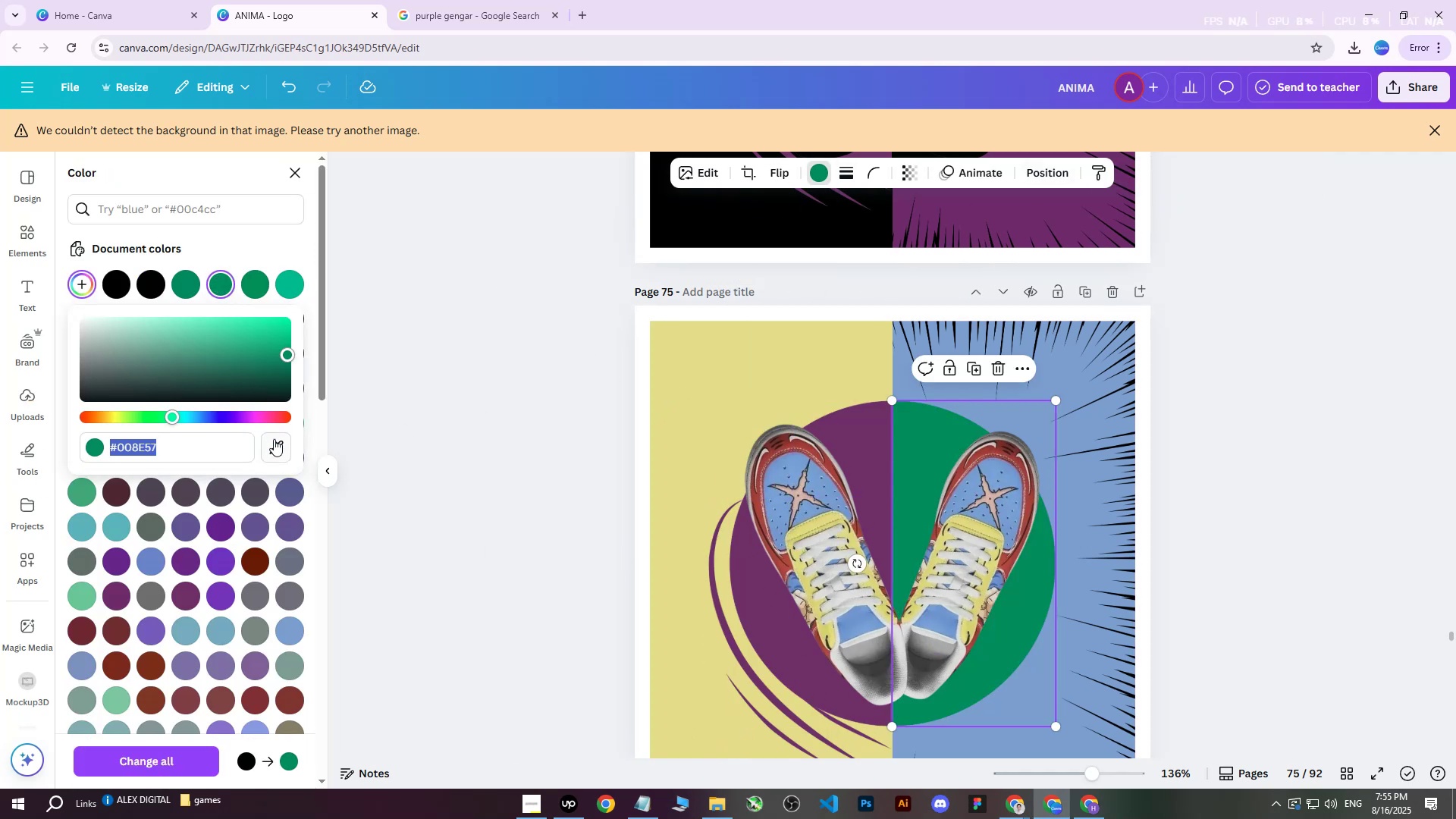 
left_click([279, 446])
 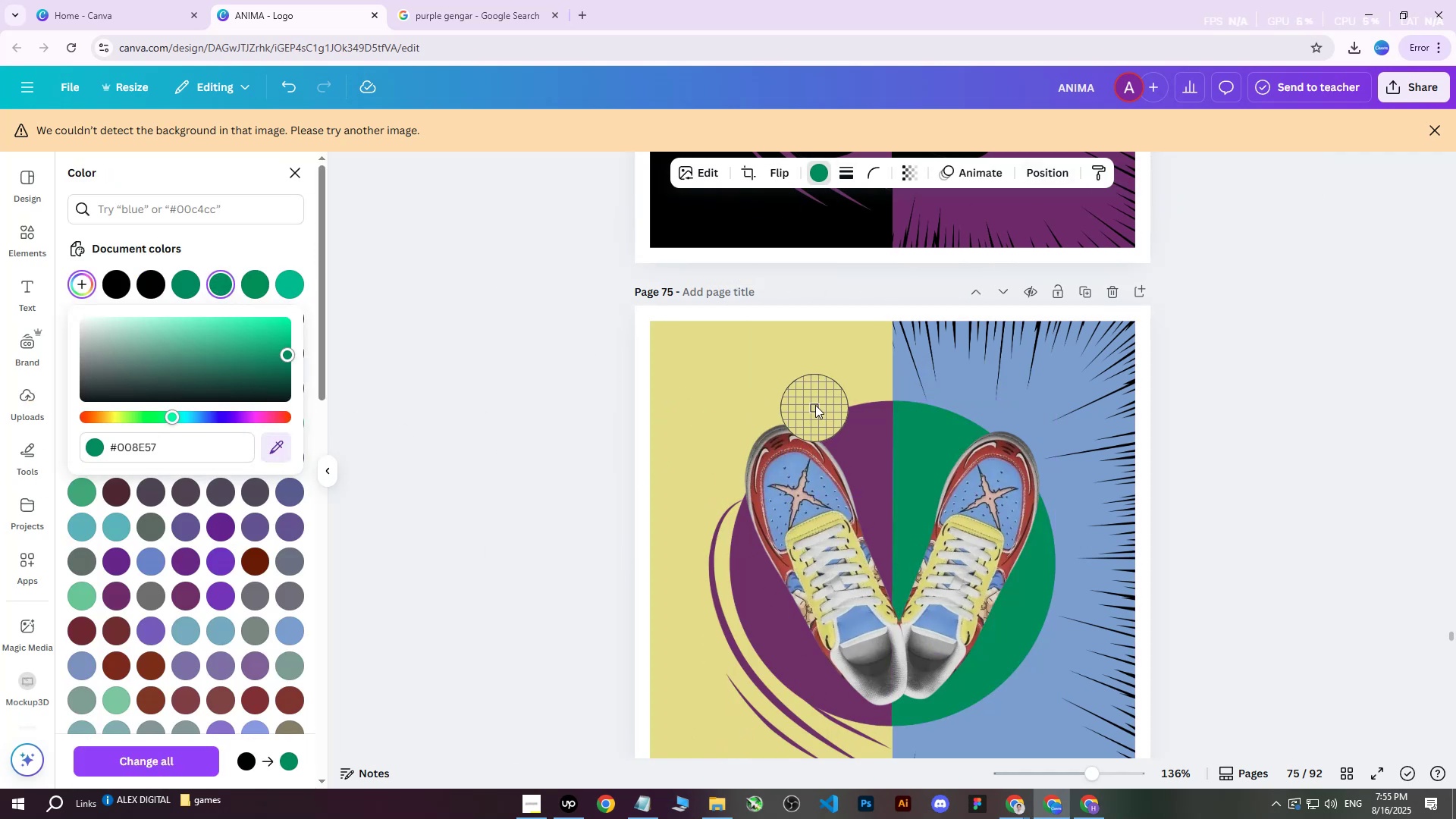 
left_click([819, 392])
 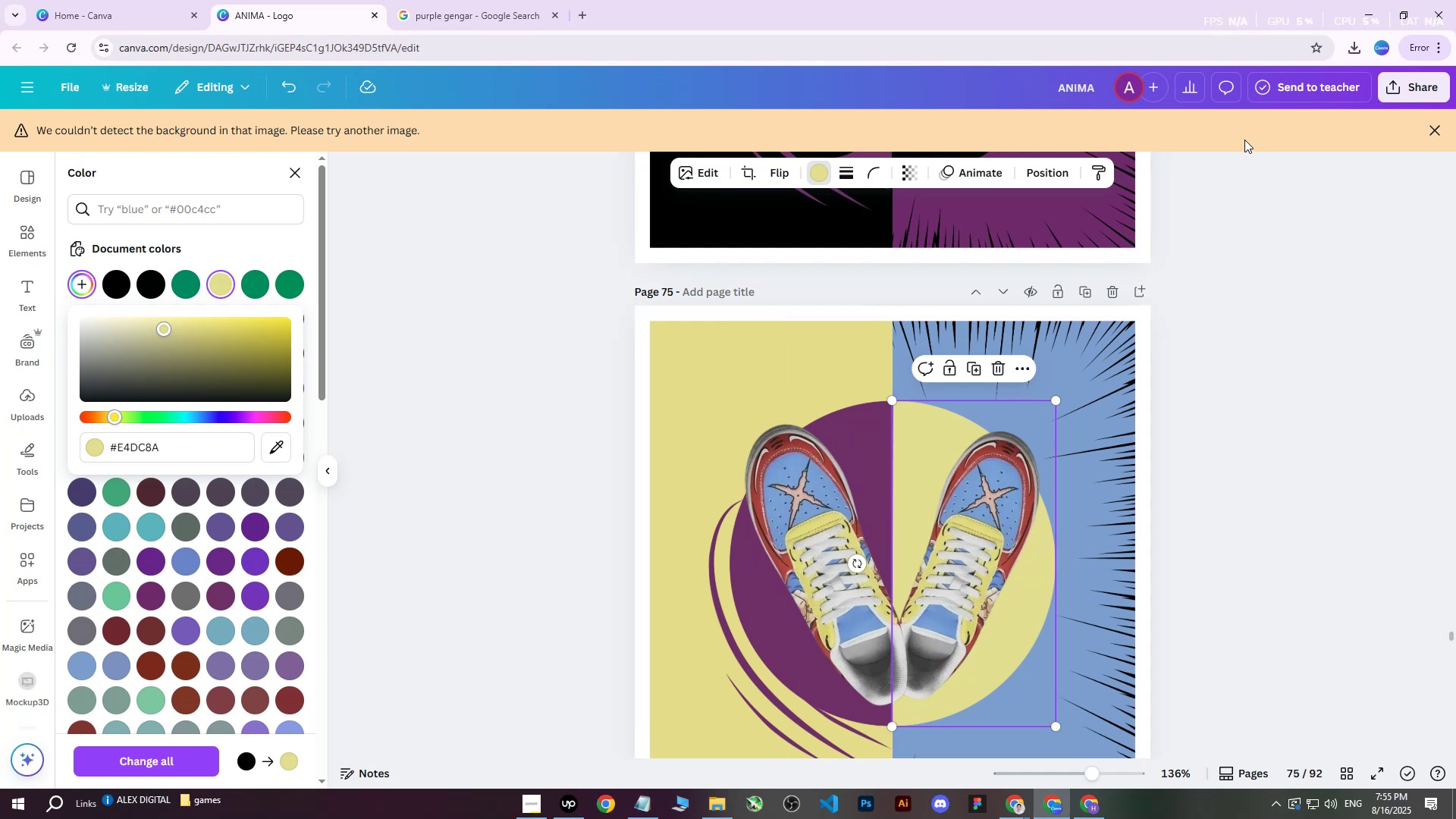 
left_click([1244, 270])
 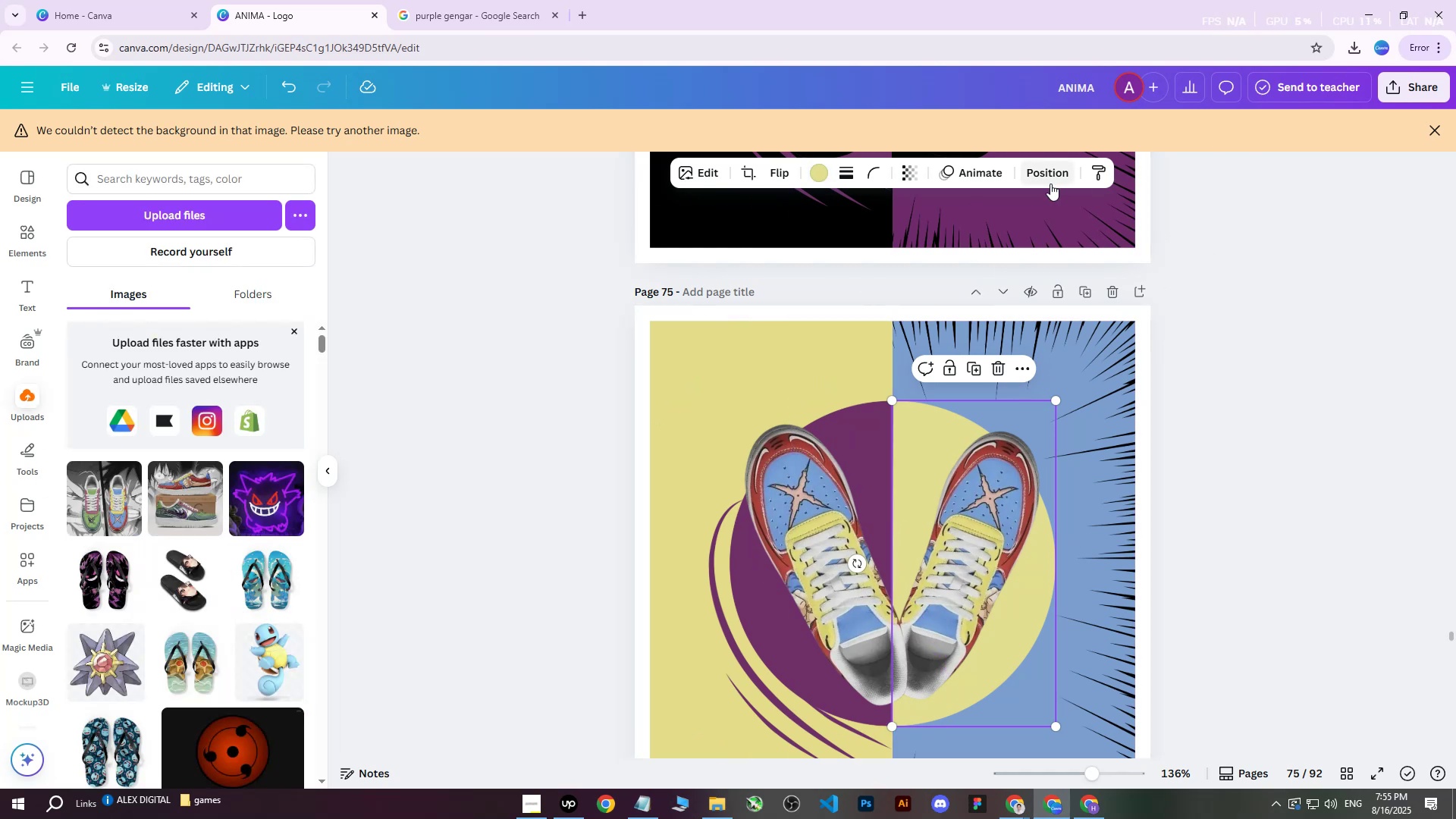 
left_click([1046, 169])
 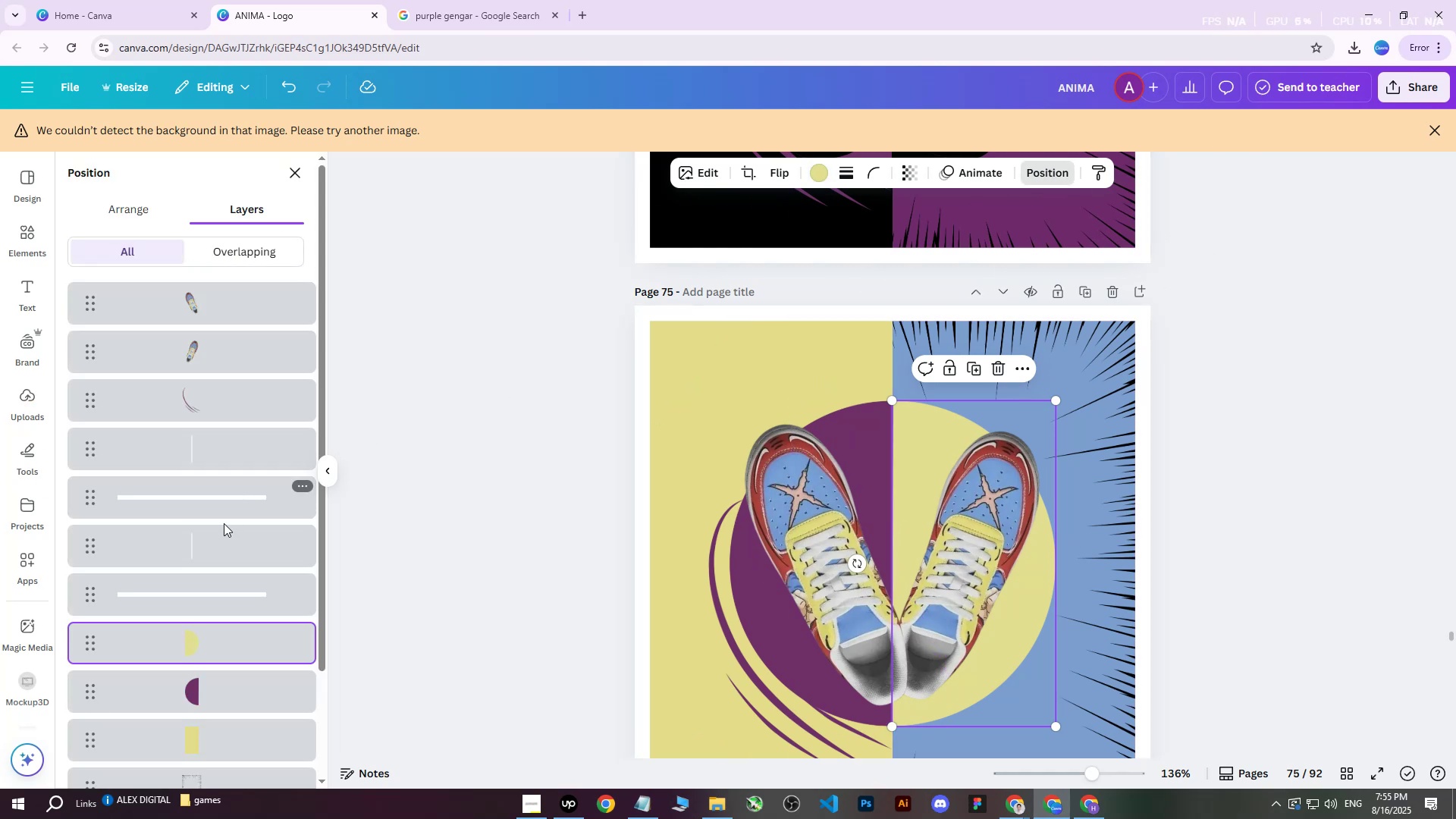 
scroll: coordinate [228, 530], scroll_direction: down, amount: 1.0
 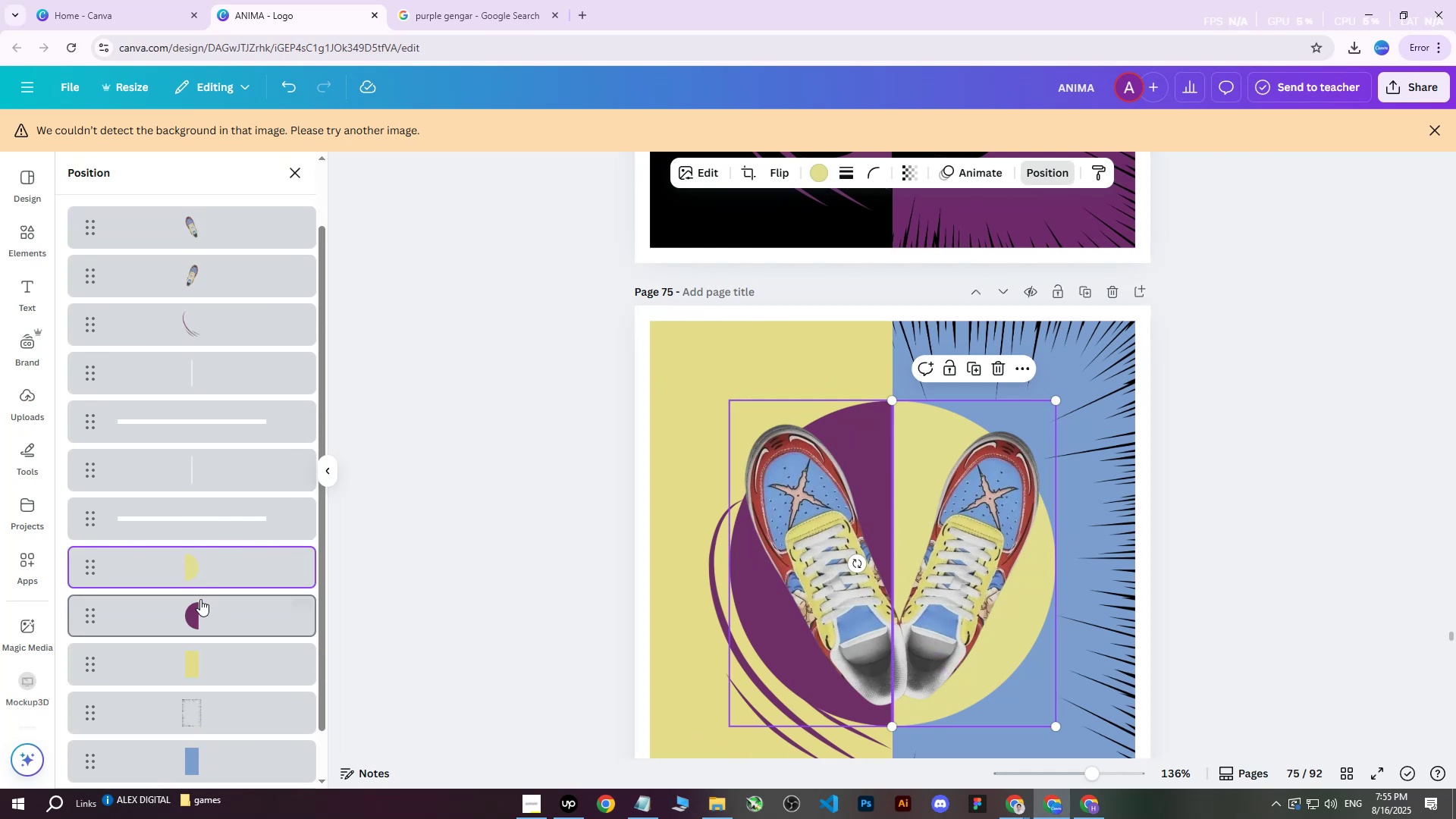 
left_click([193, 607])
 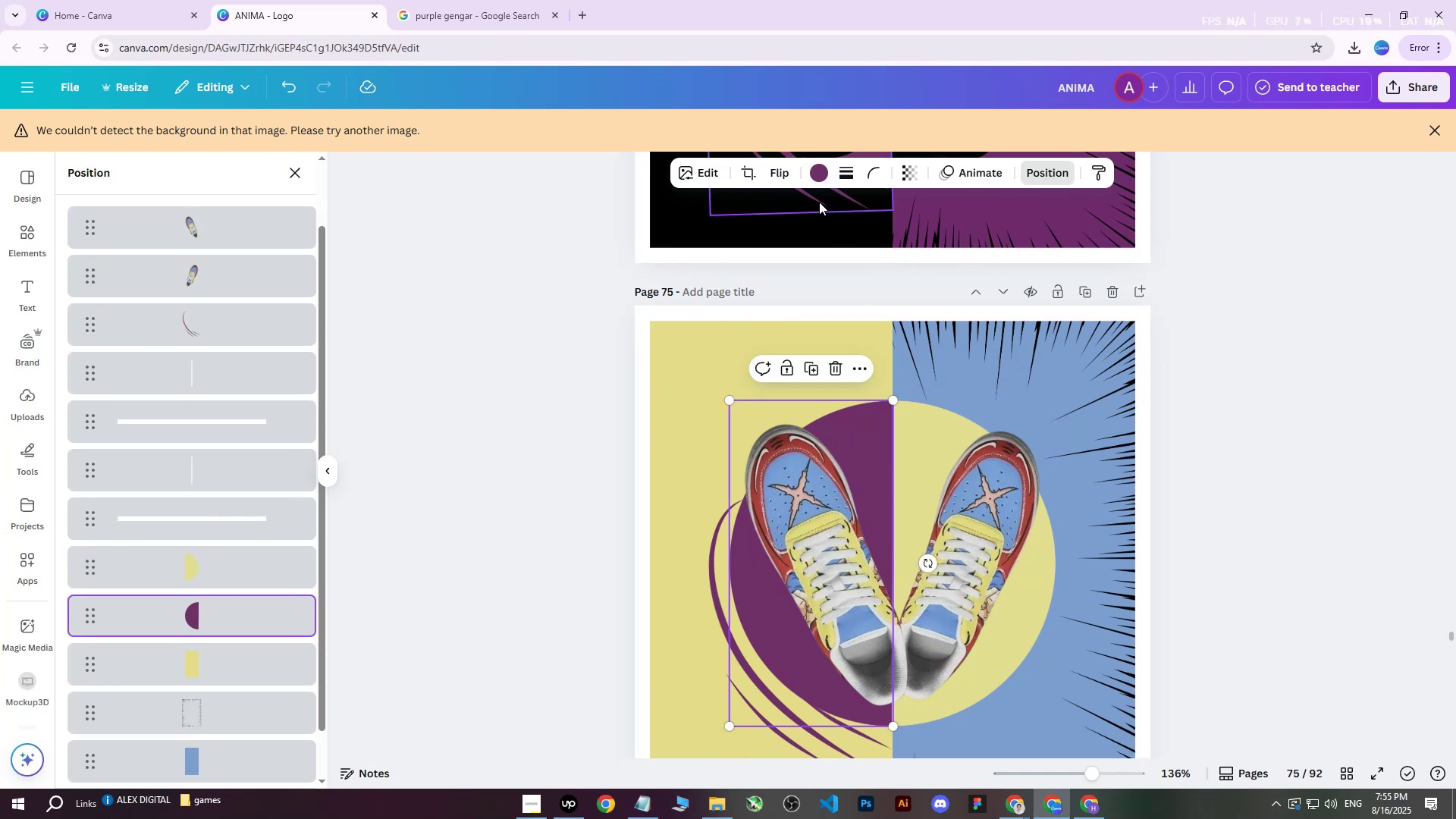 
left_click([809, 173])
 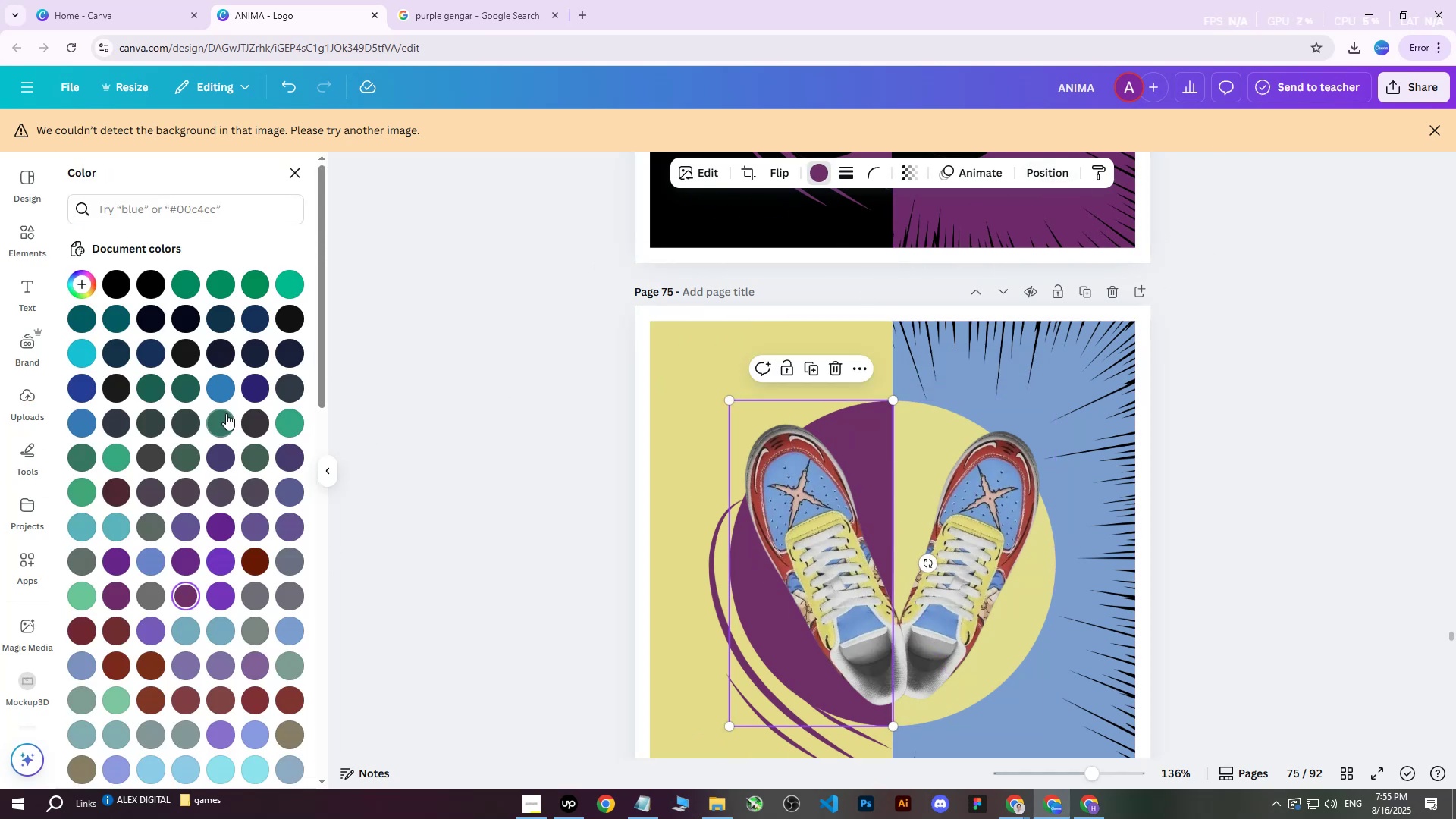 
left_click([211, 422])
 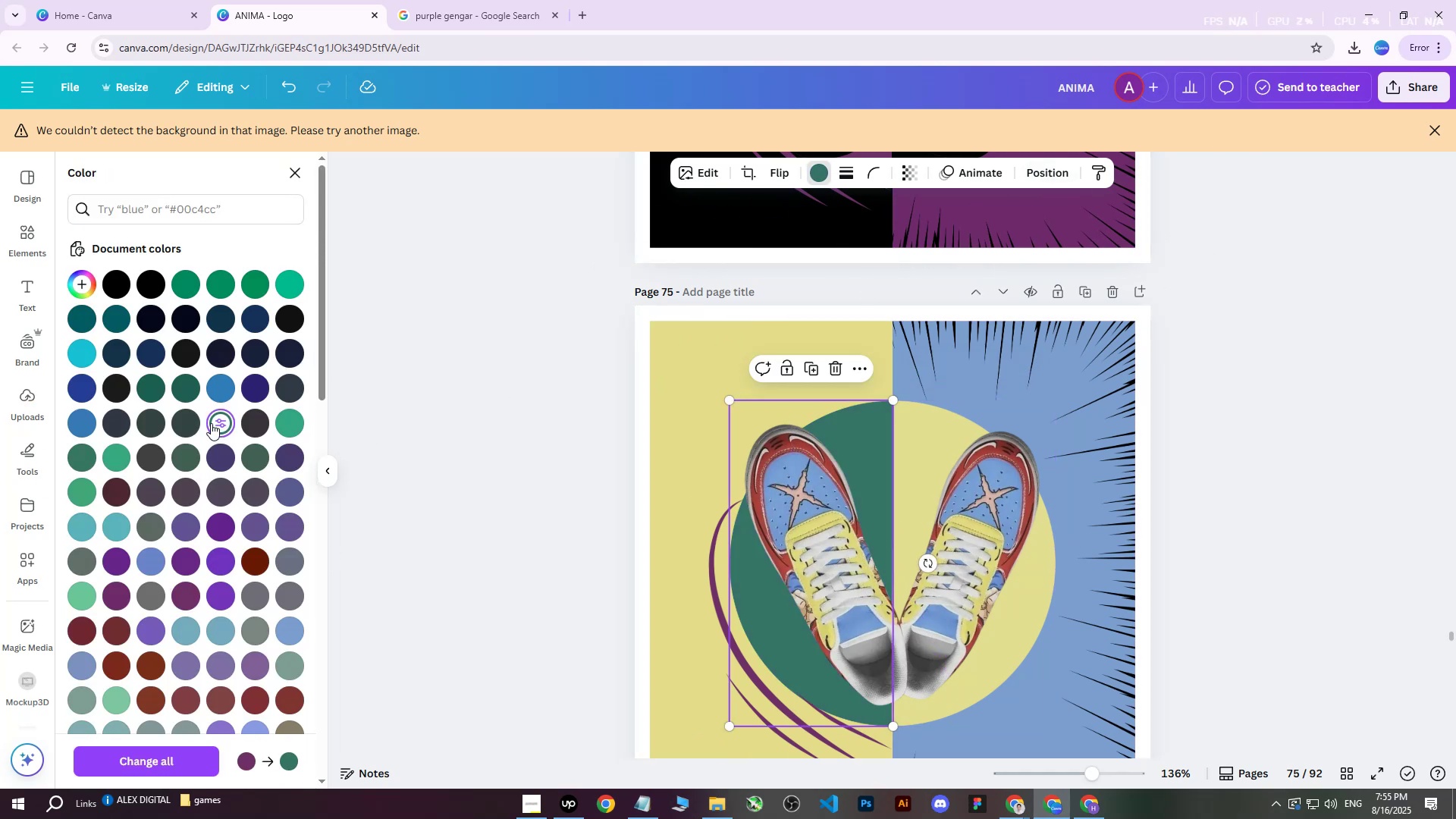 
triple_click([211, 423])
 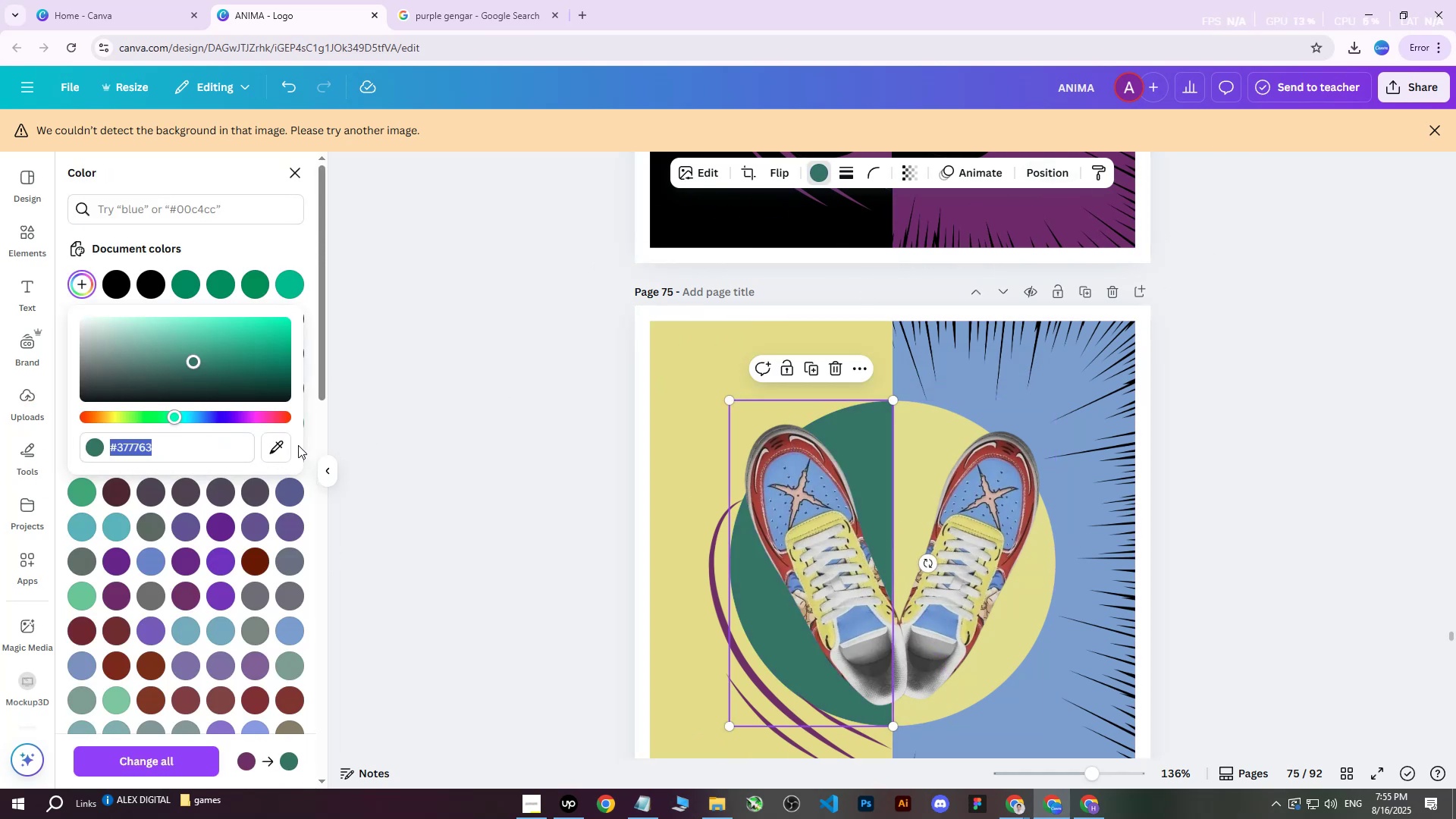 
left_click([285, 445])
 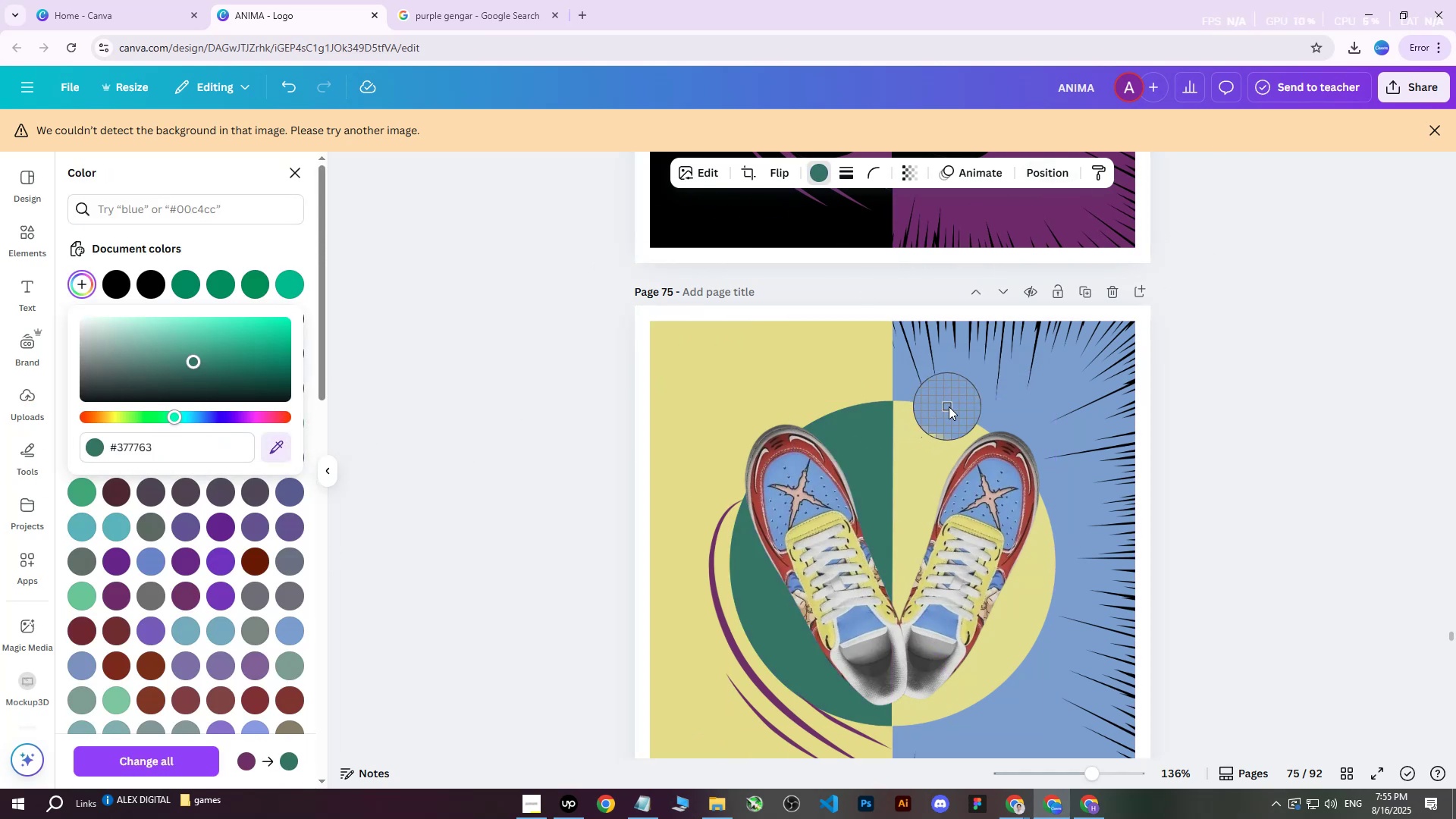 
left_click([954, 403])
 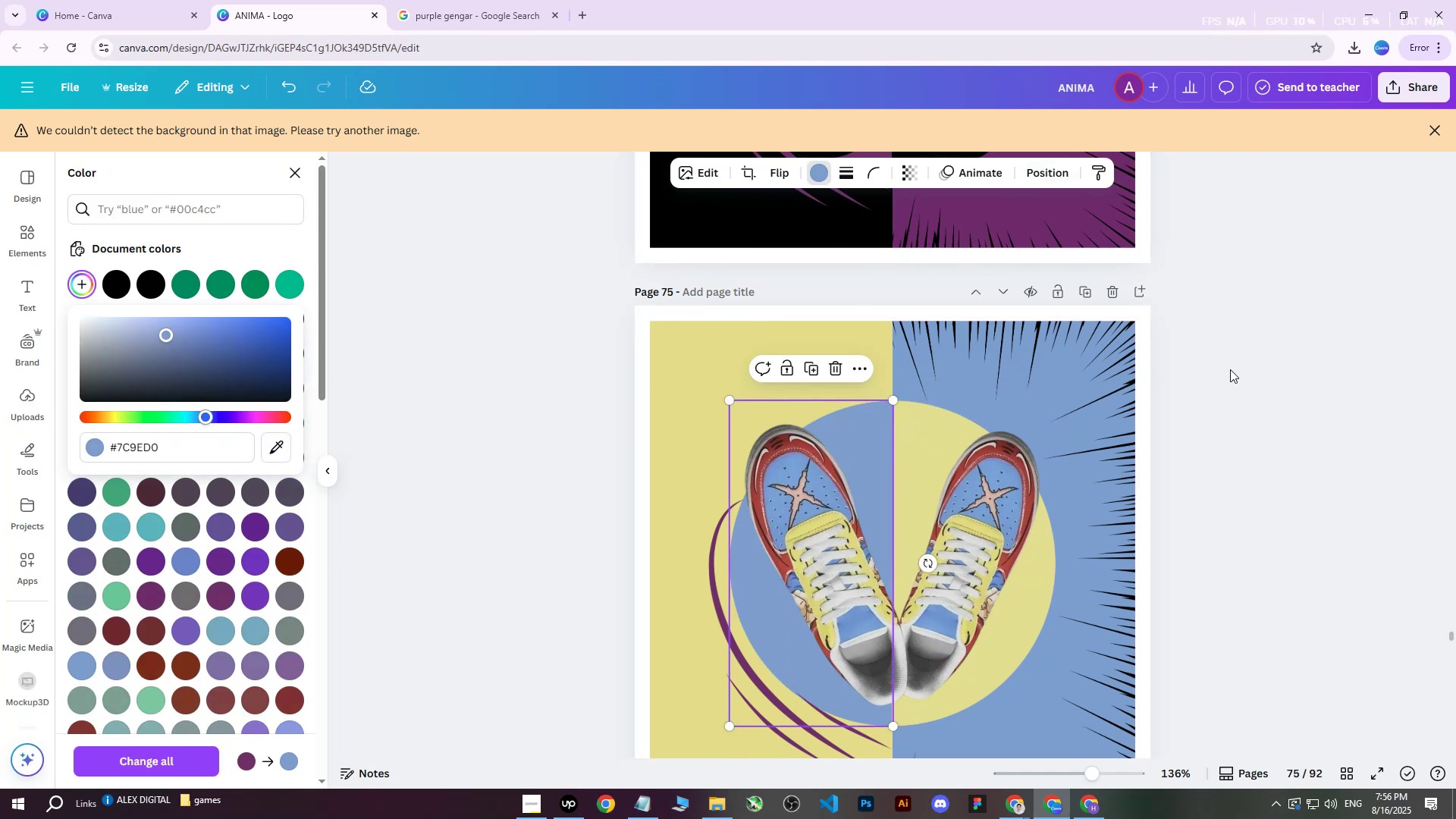 
scroll: coordinate [1225, 370], scroll_direction: down, amount: 3.0
 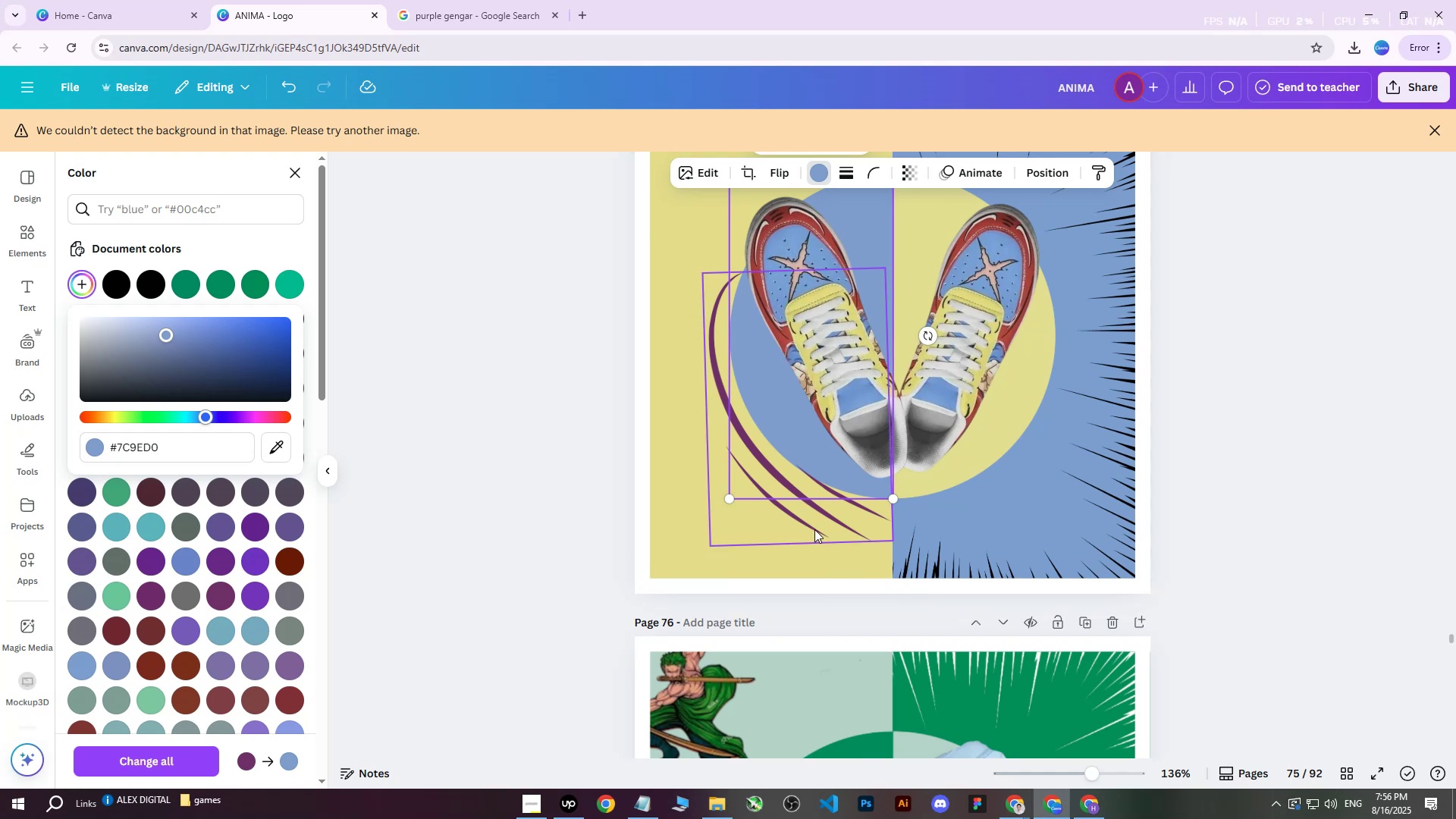 
left_click([814, 529])
 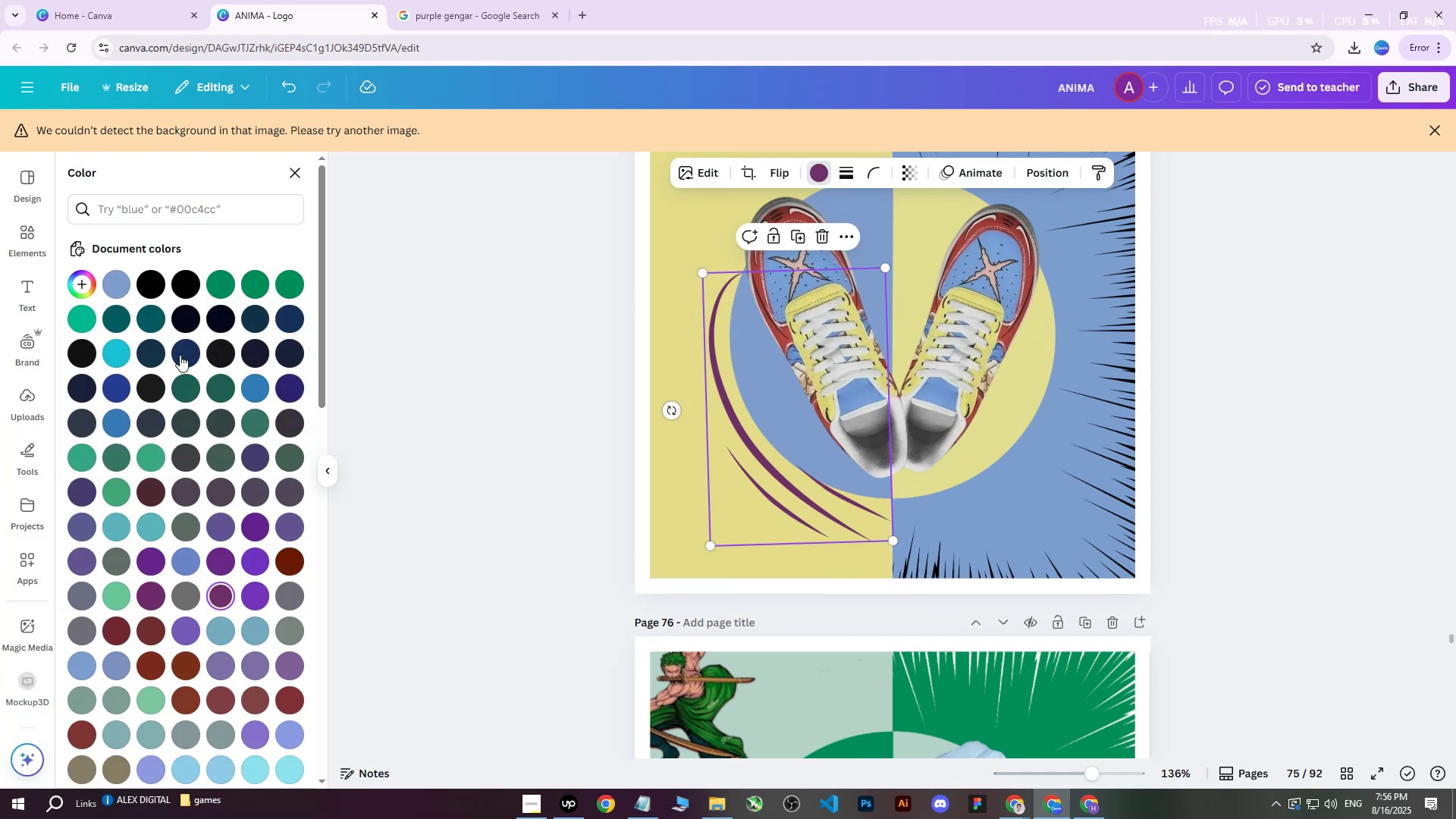 
double_click([176, 351])
 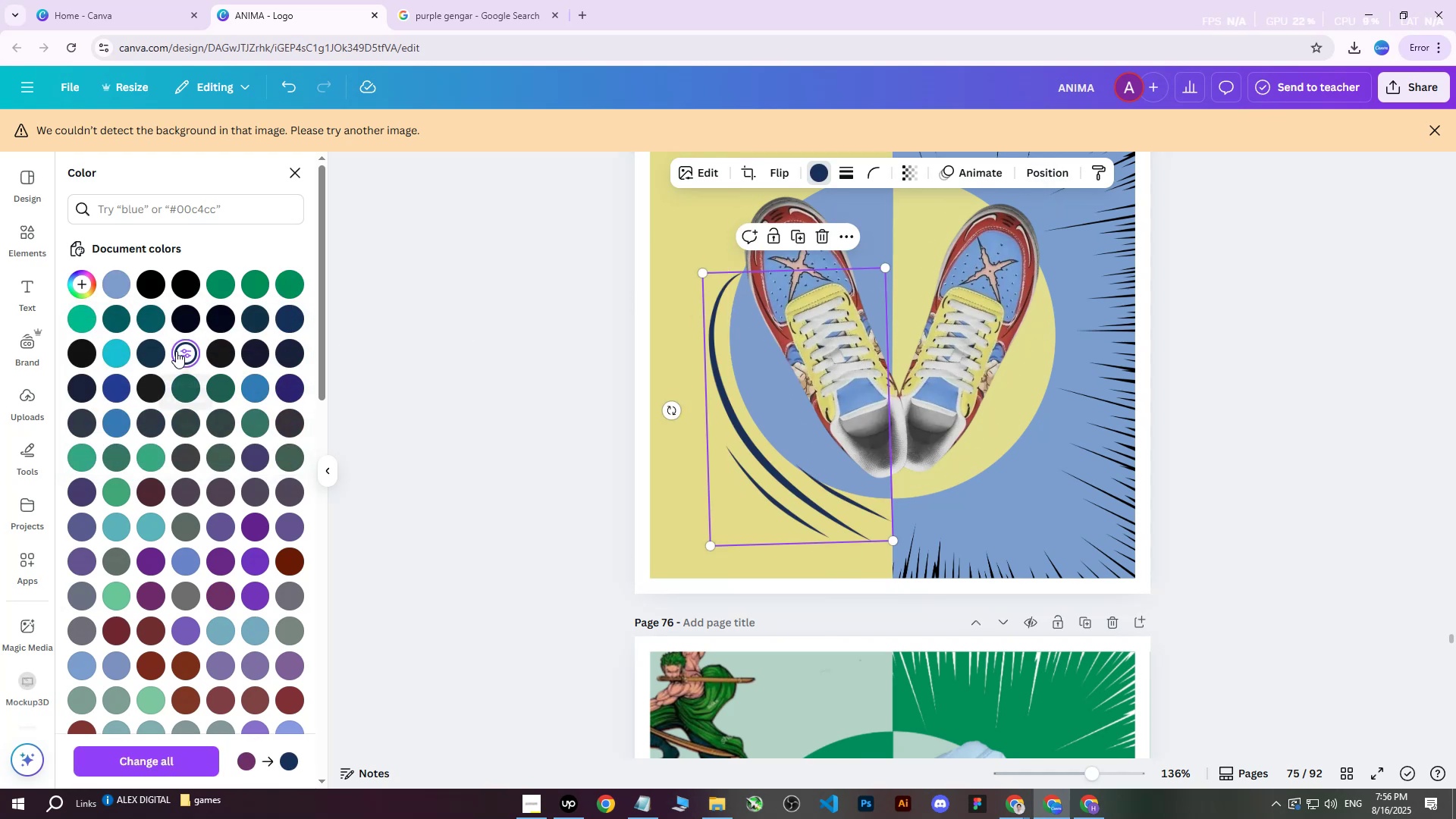 
triple_click([176, 351])
 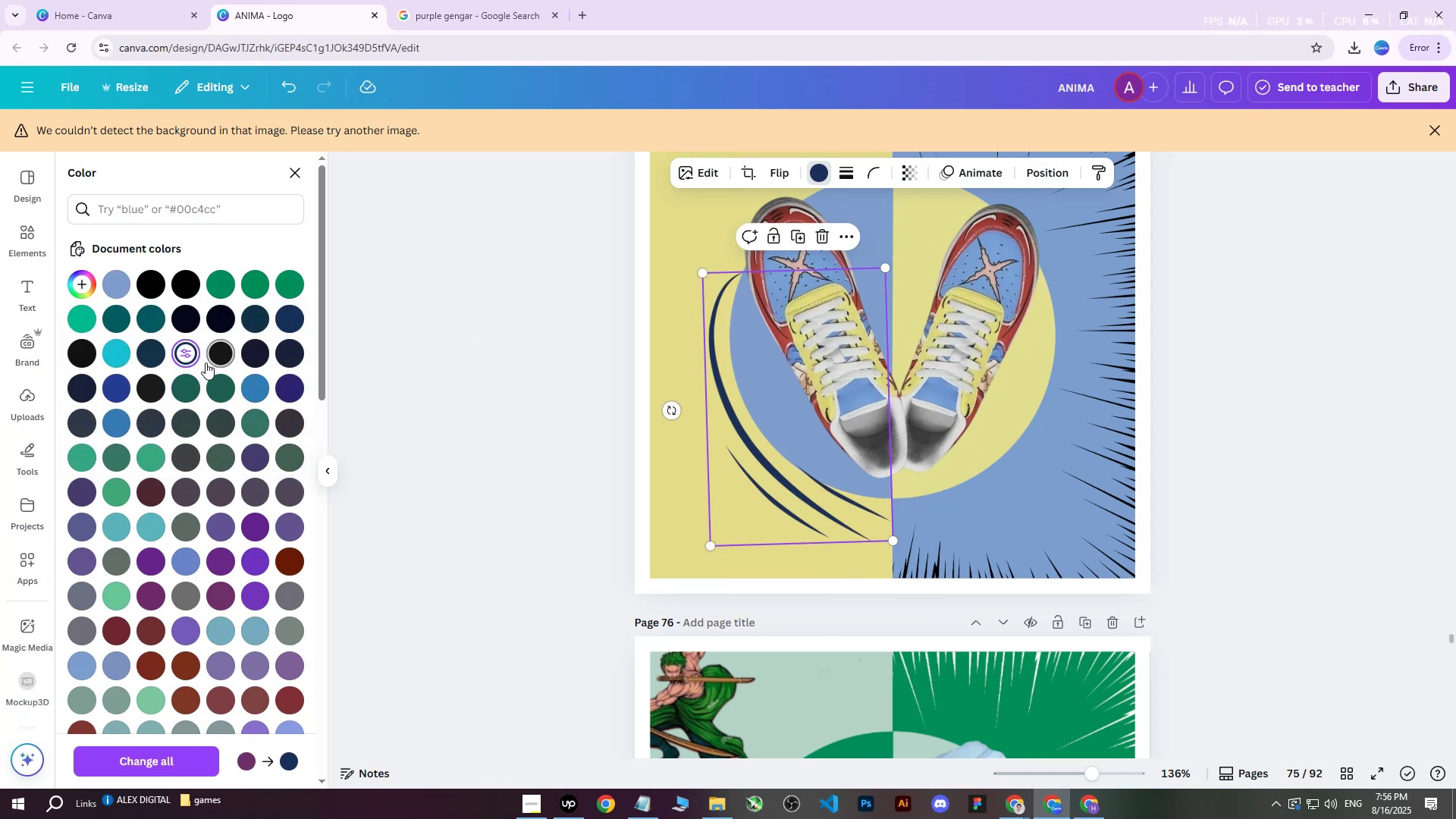 
left_click([191, 353])
 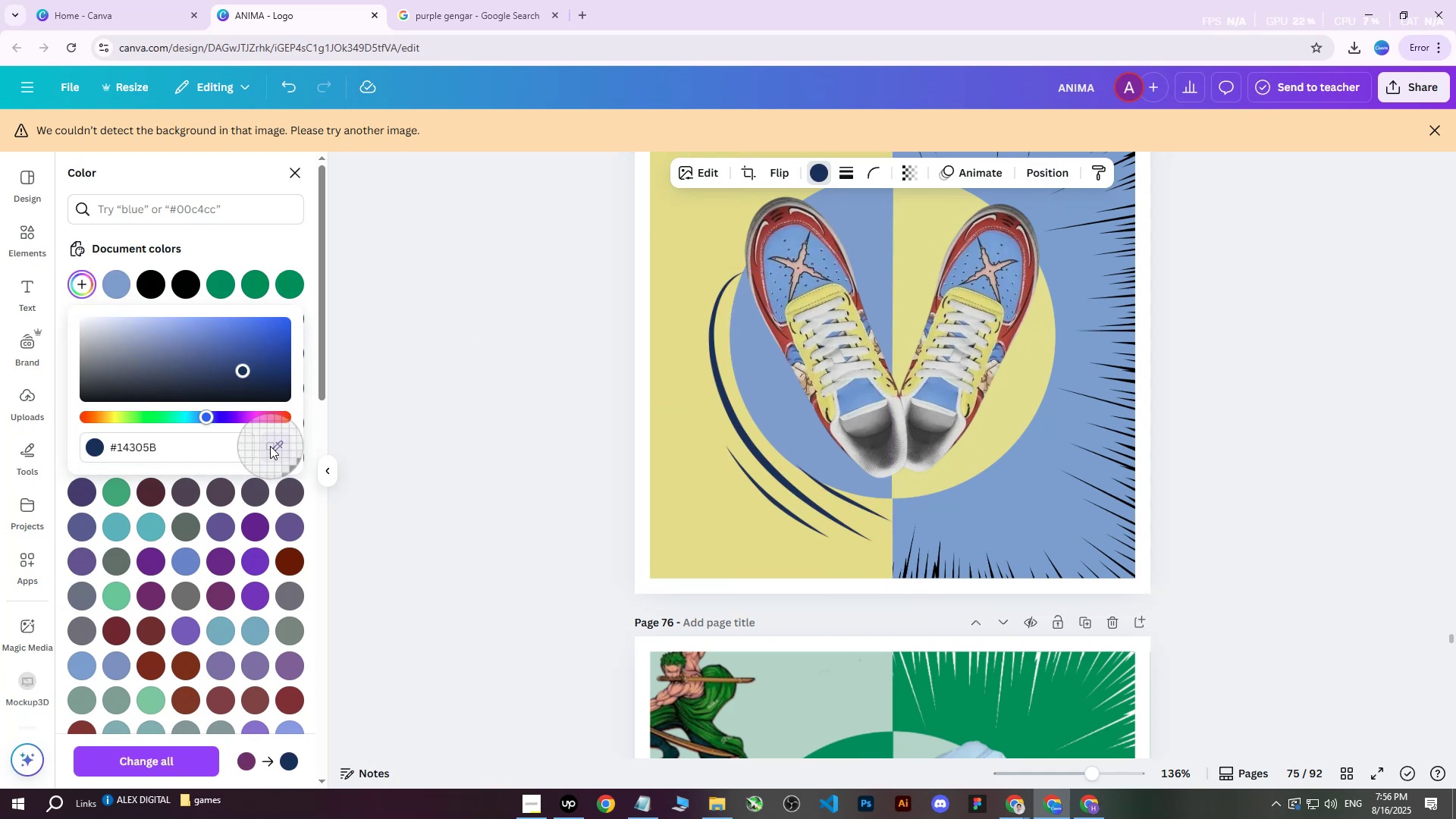 
scroll: coordinate [796, 431], scroll_direction: up, amount: 3.0
 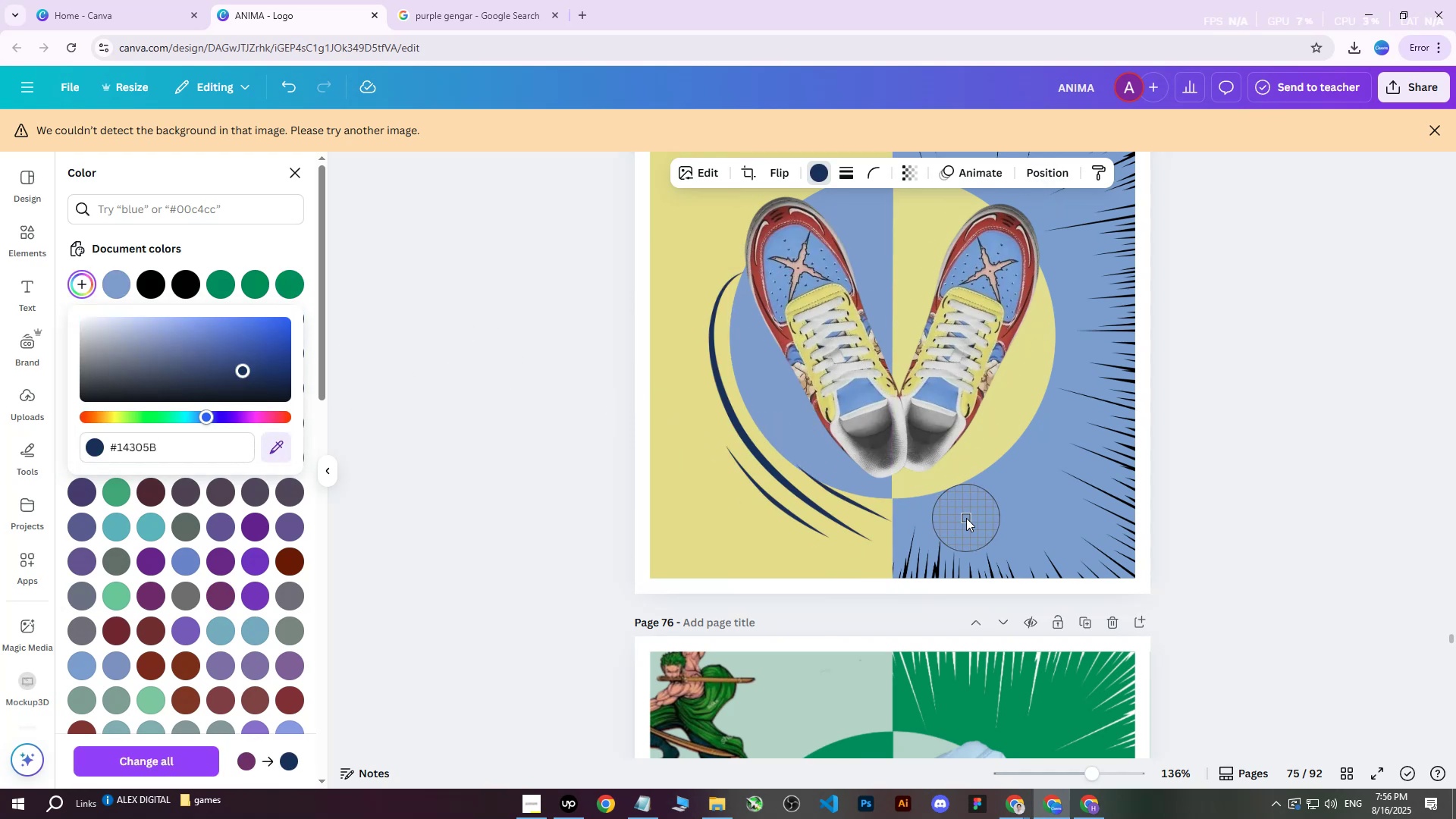 
left_click([969, 510])
 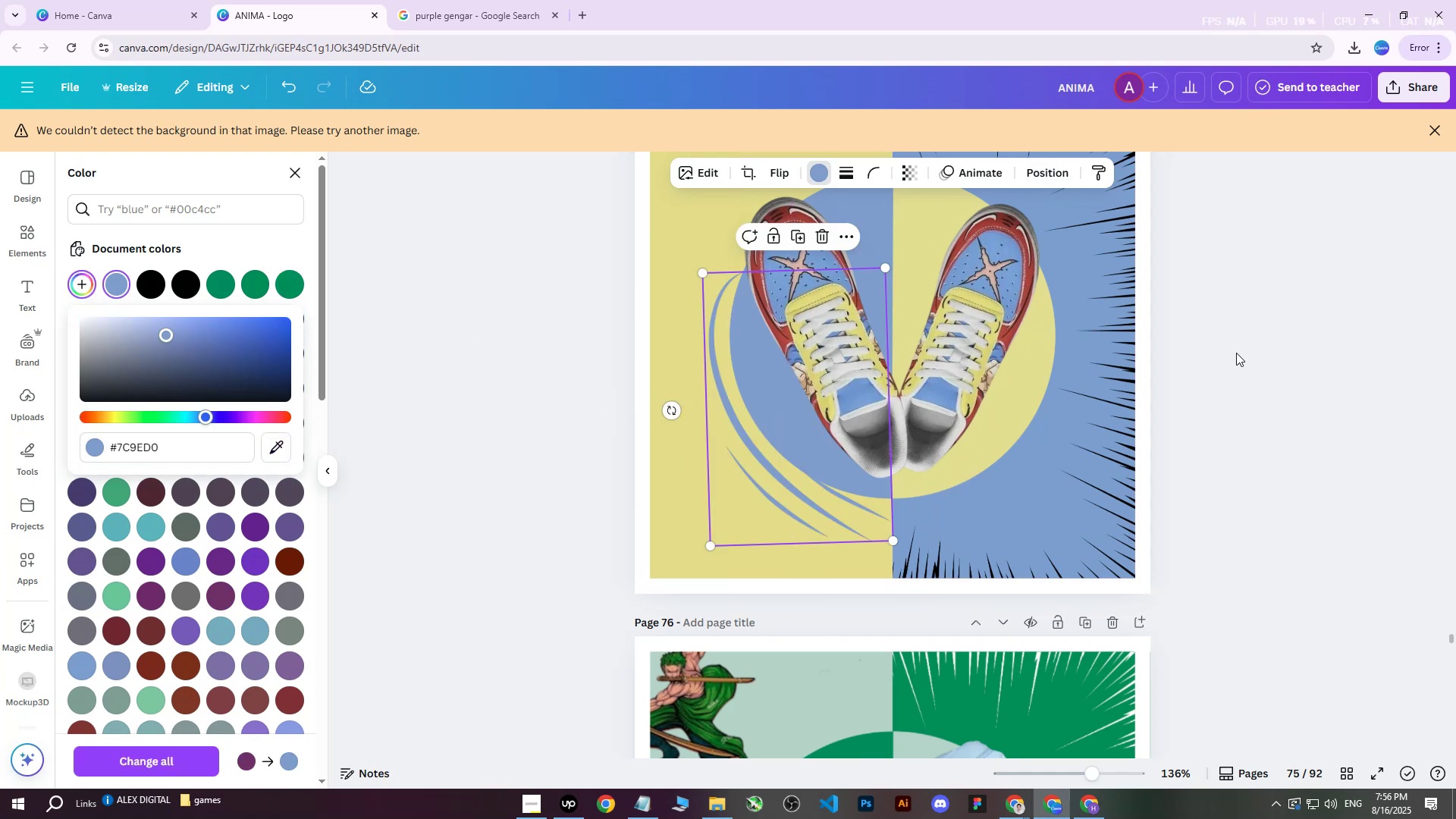 
scroll: coordinate [1162, 350], scroll_direction: up, amount: 2.0
 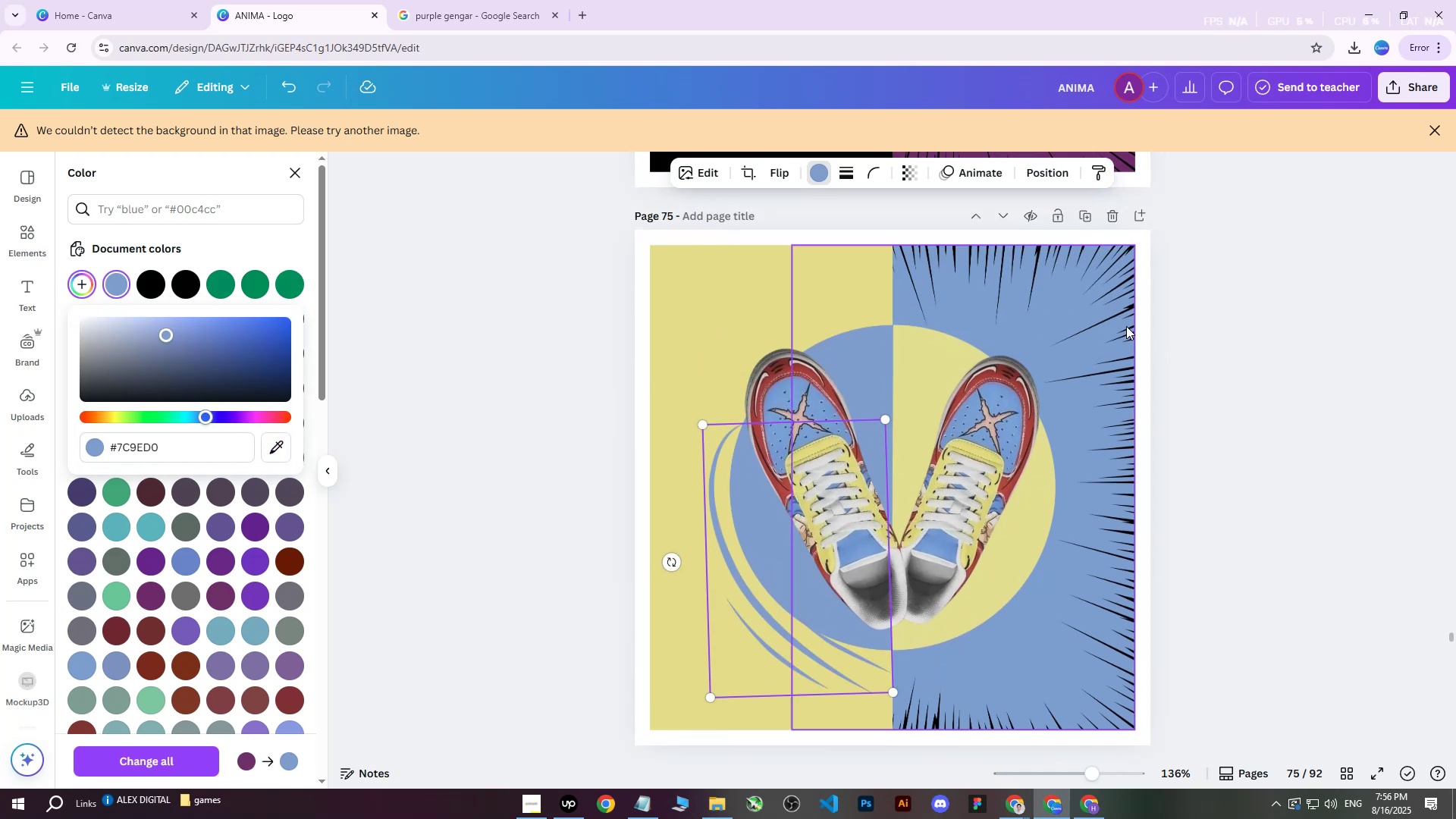 
left_click([1125, 325])
 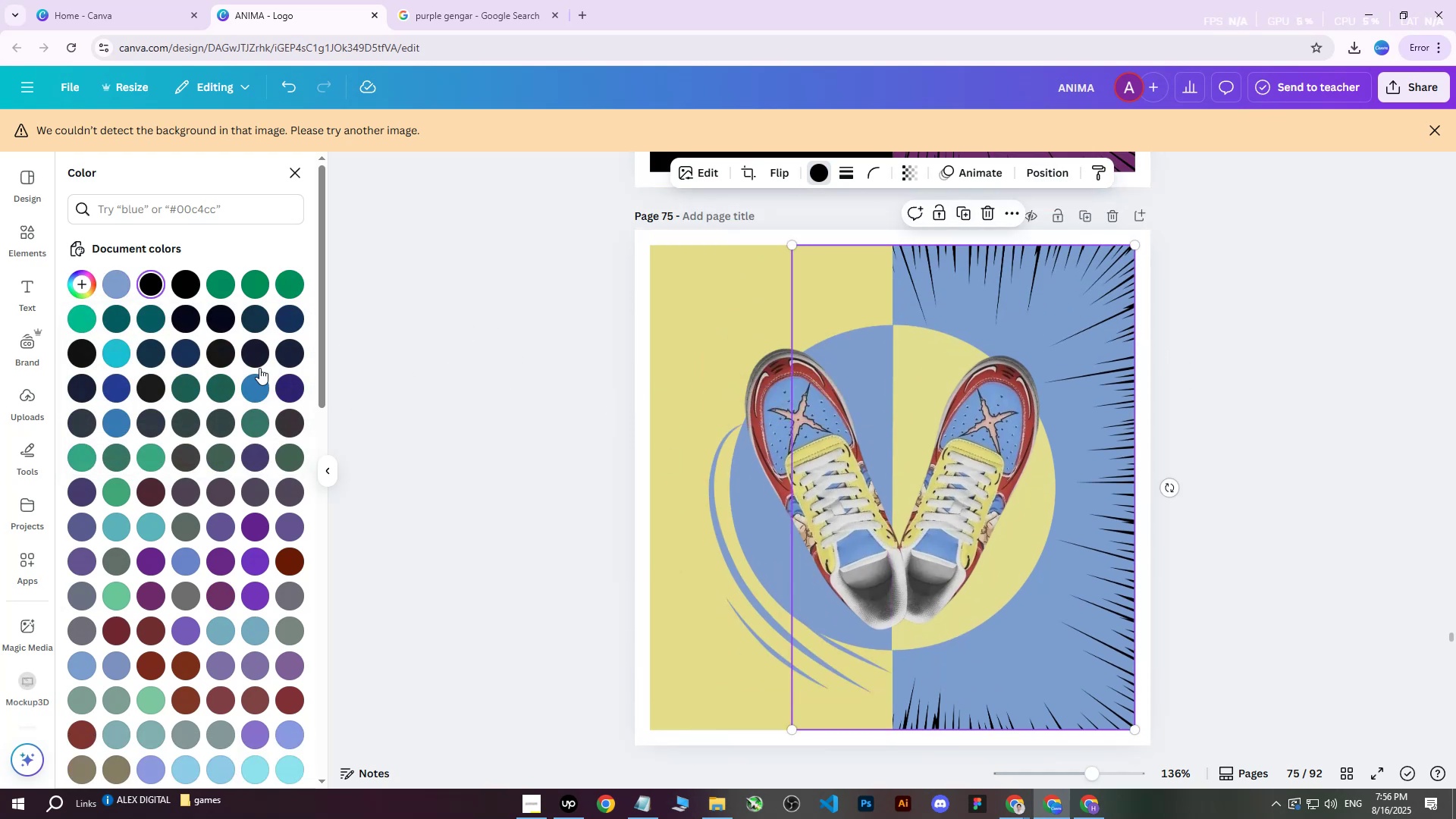 
double_click([254, 355])
 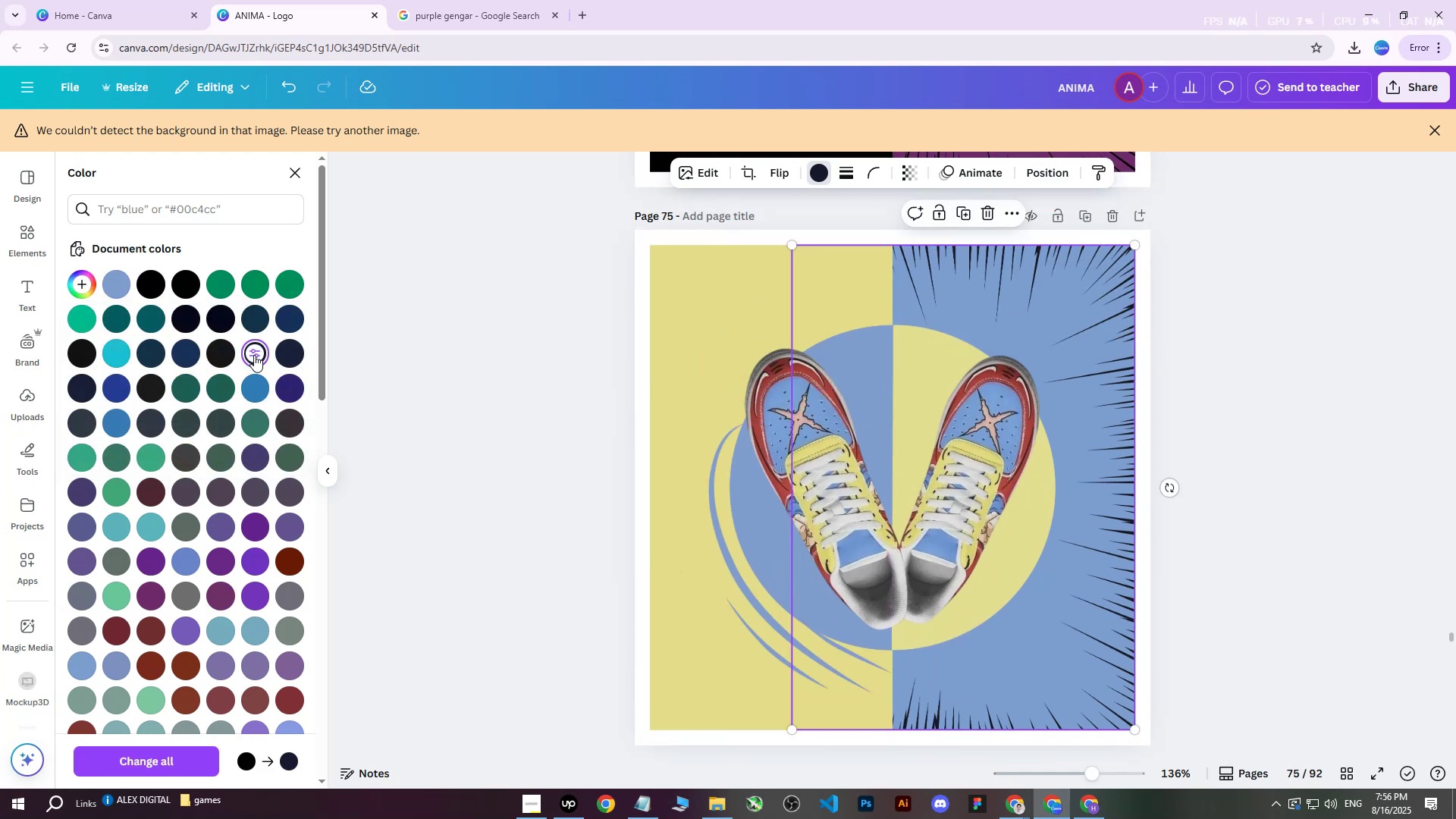 
triple_click([254, 355])
 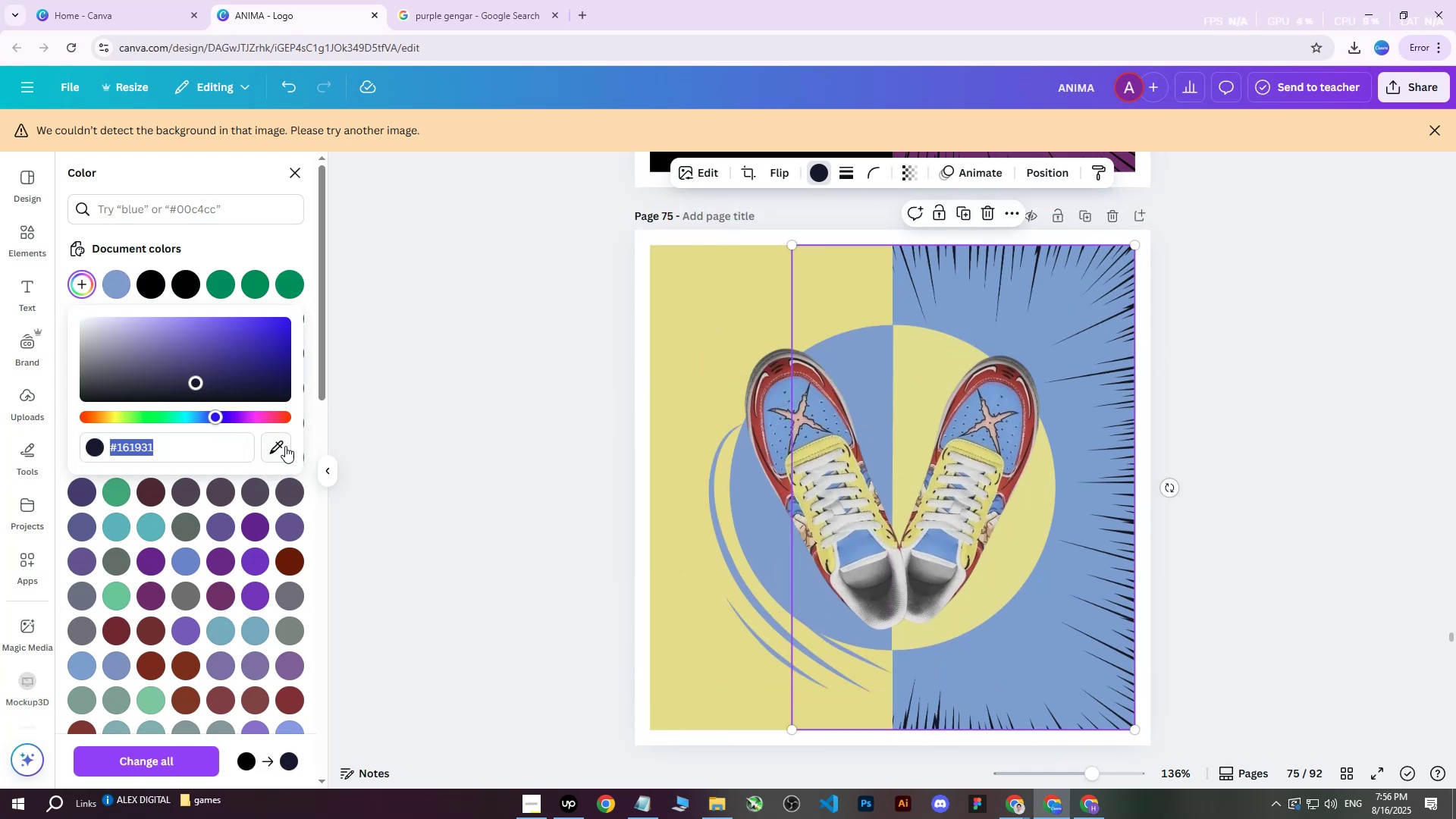 
left_click([283, 451])
 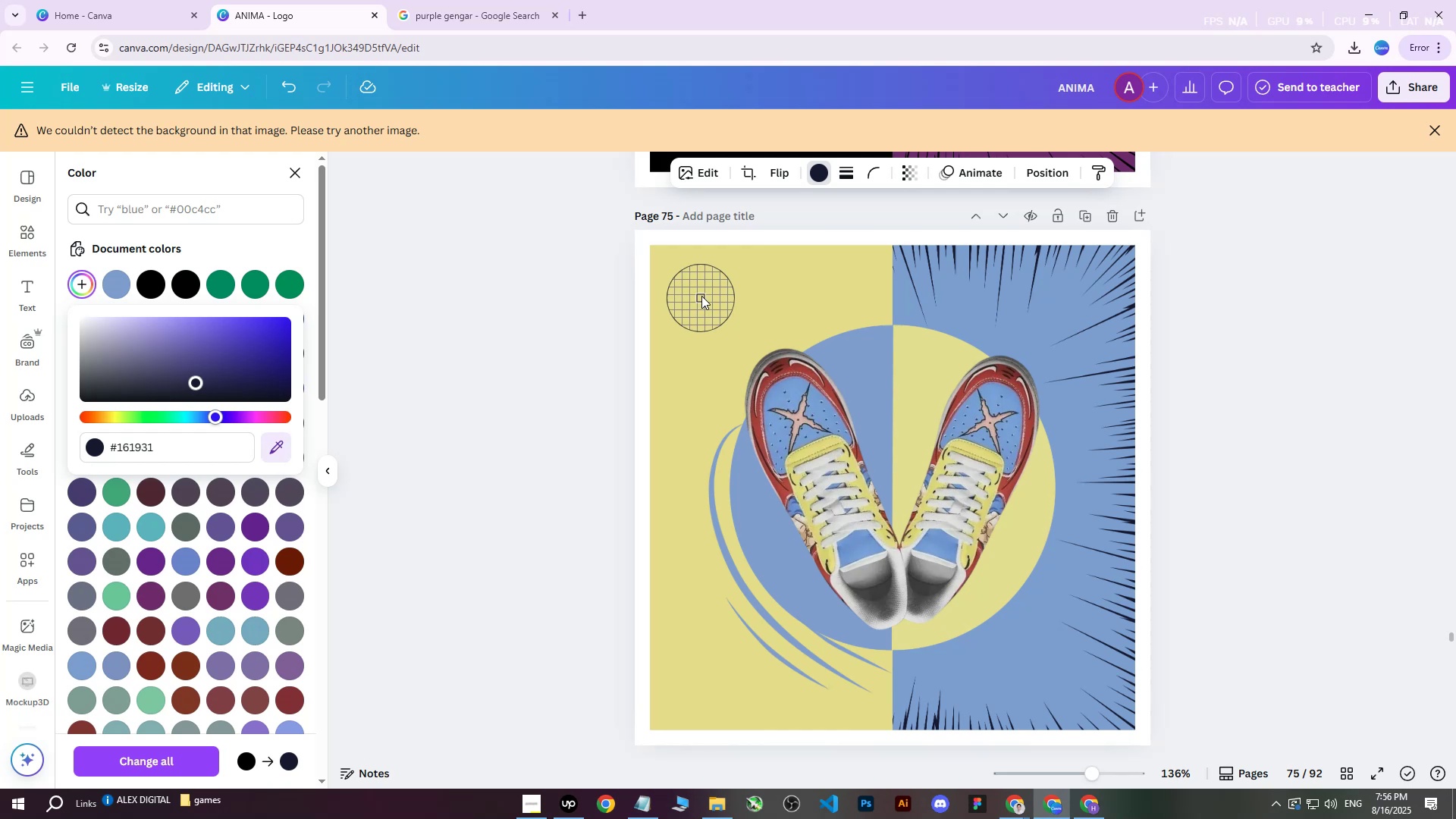 
left_click([702, 290])
 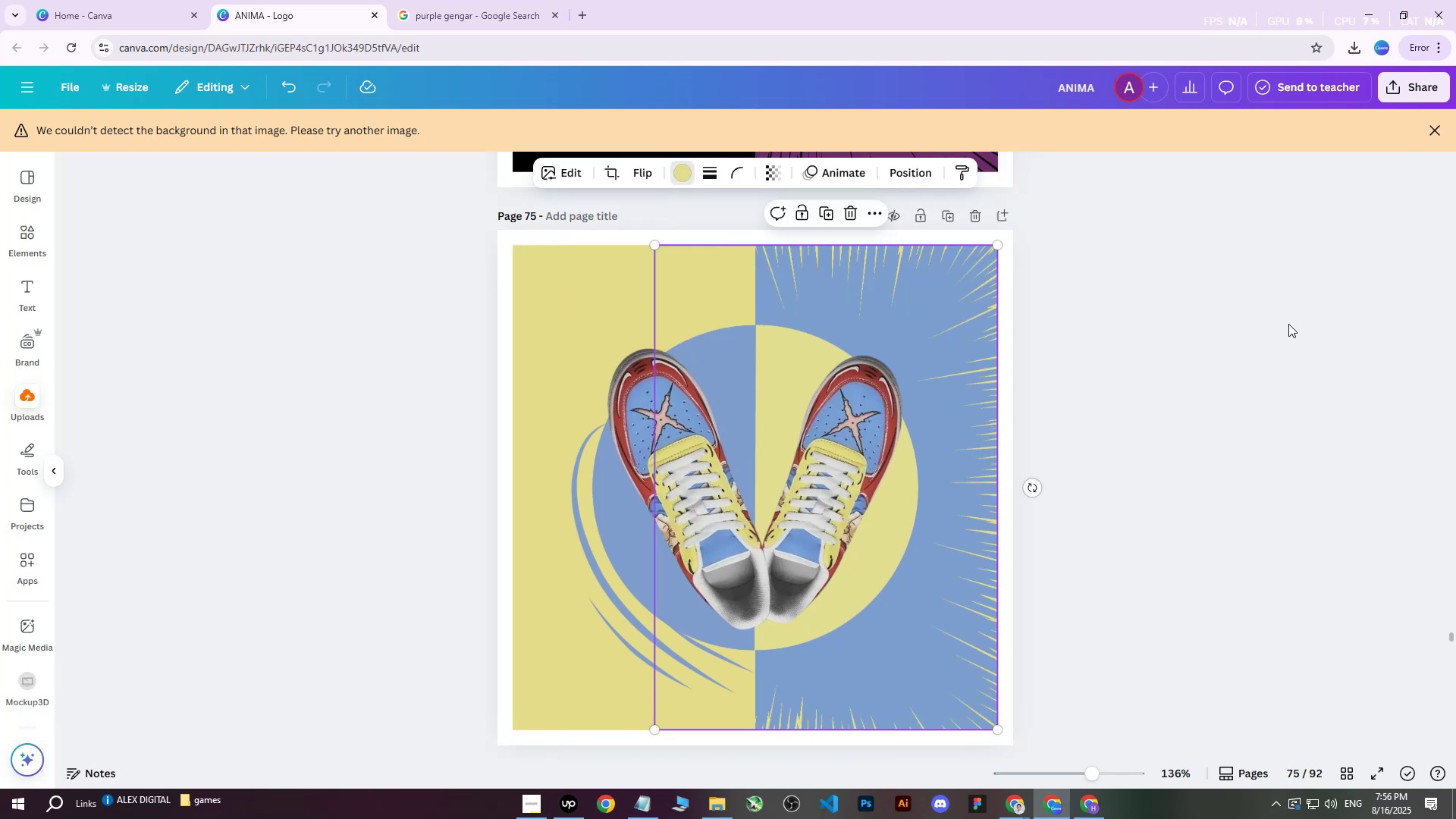 
double_click([1288, 324])
 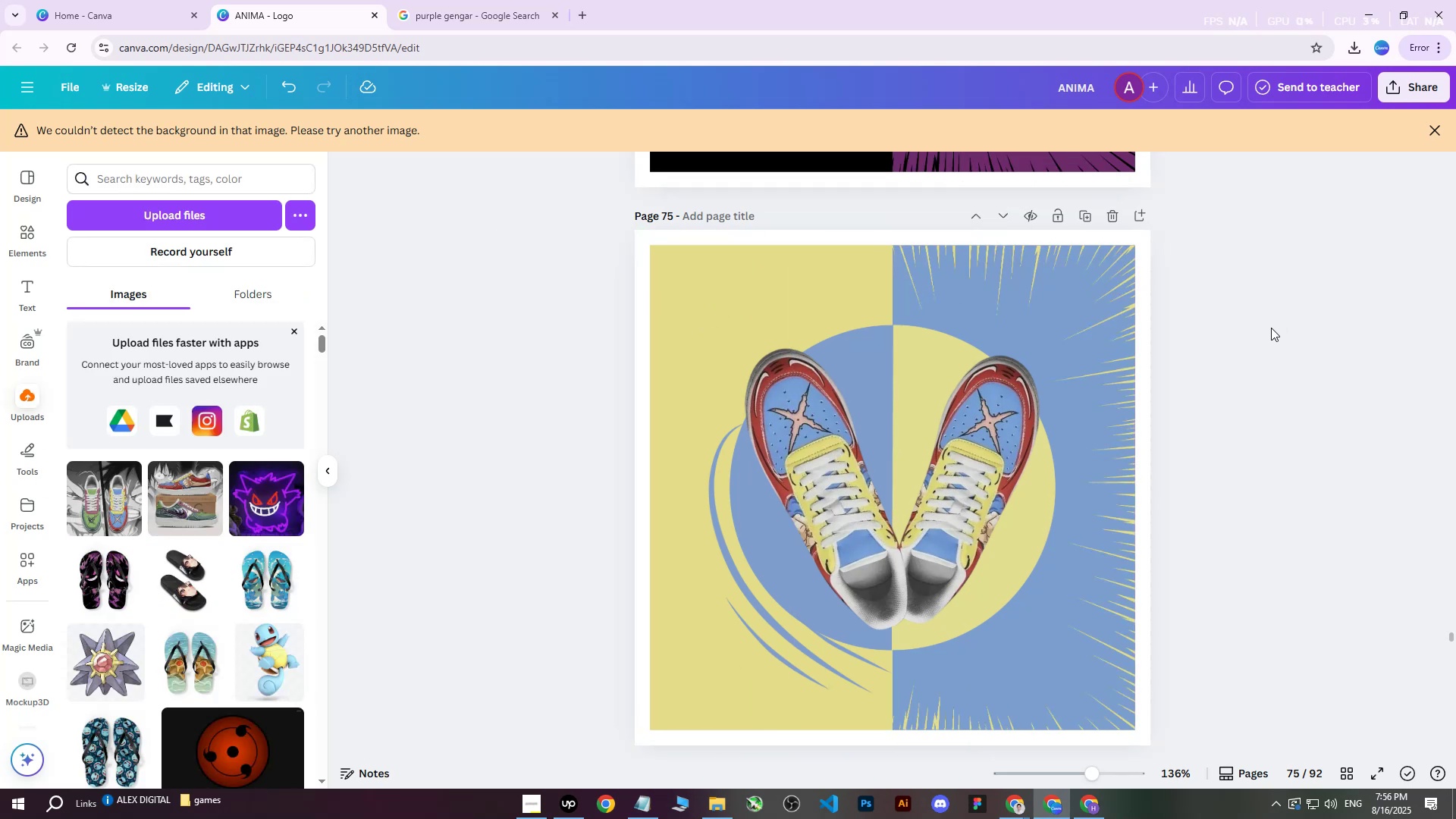 
scroll: coordinate [1266, 334], scroll_direction: down, amount: 1.0
 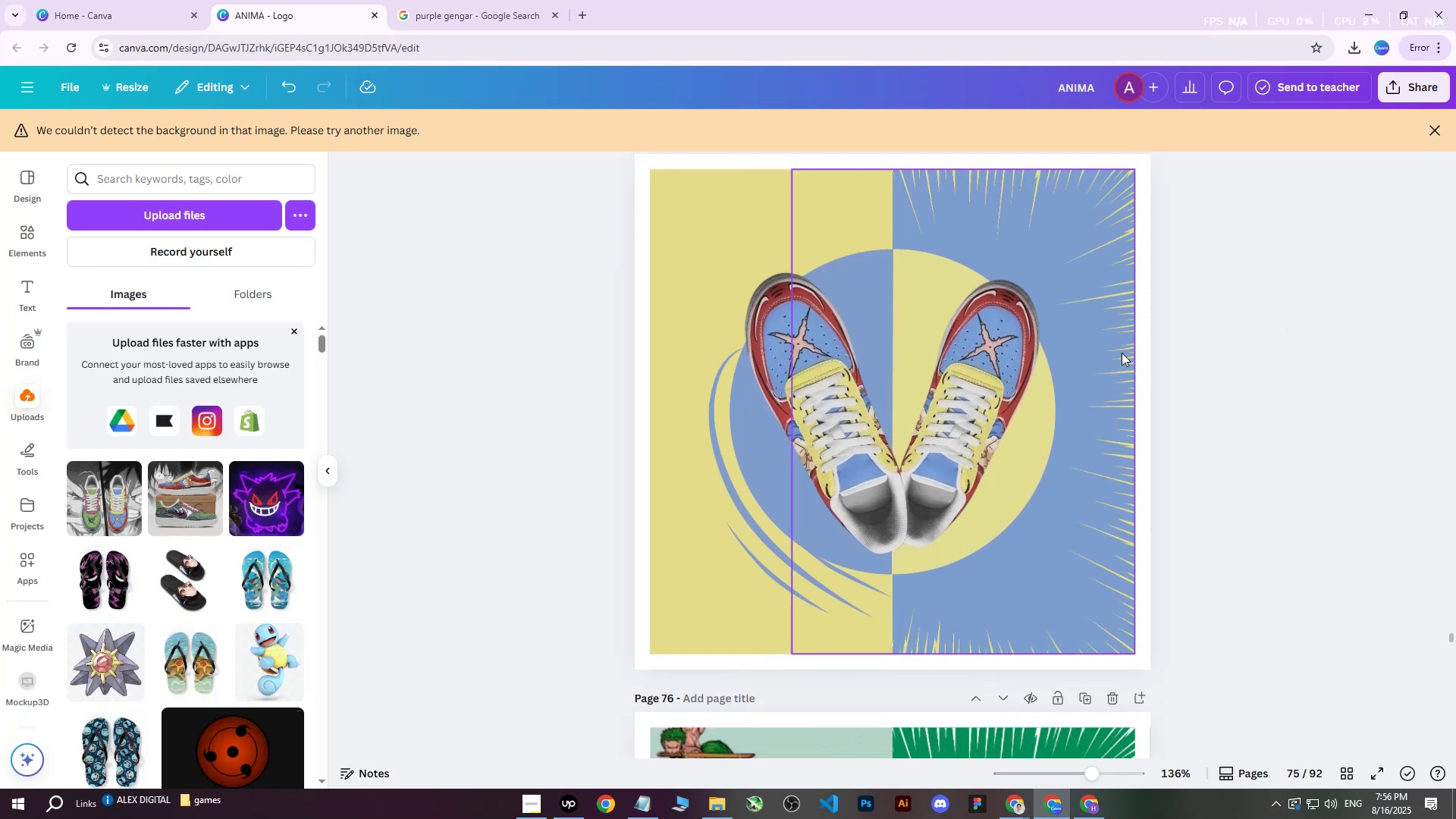 
scroll: coordinate [982, 387], scroll_direction: up, amount: 2.0
 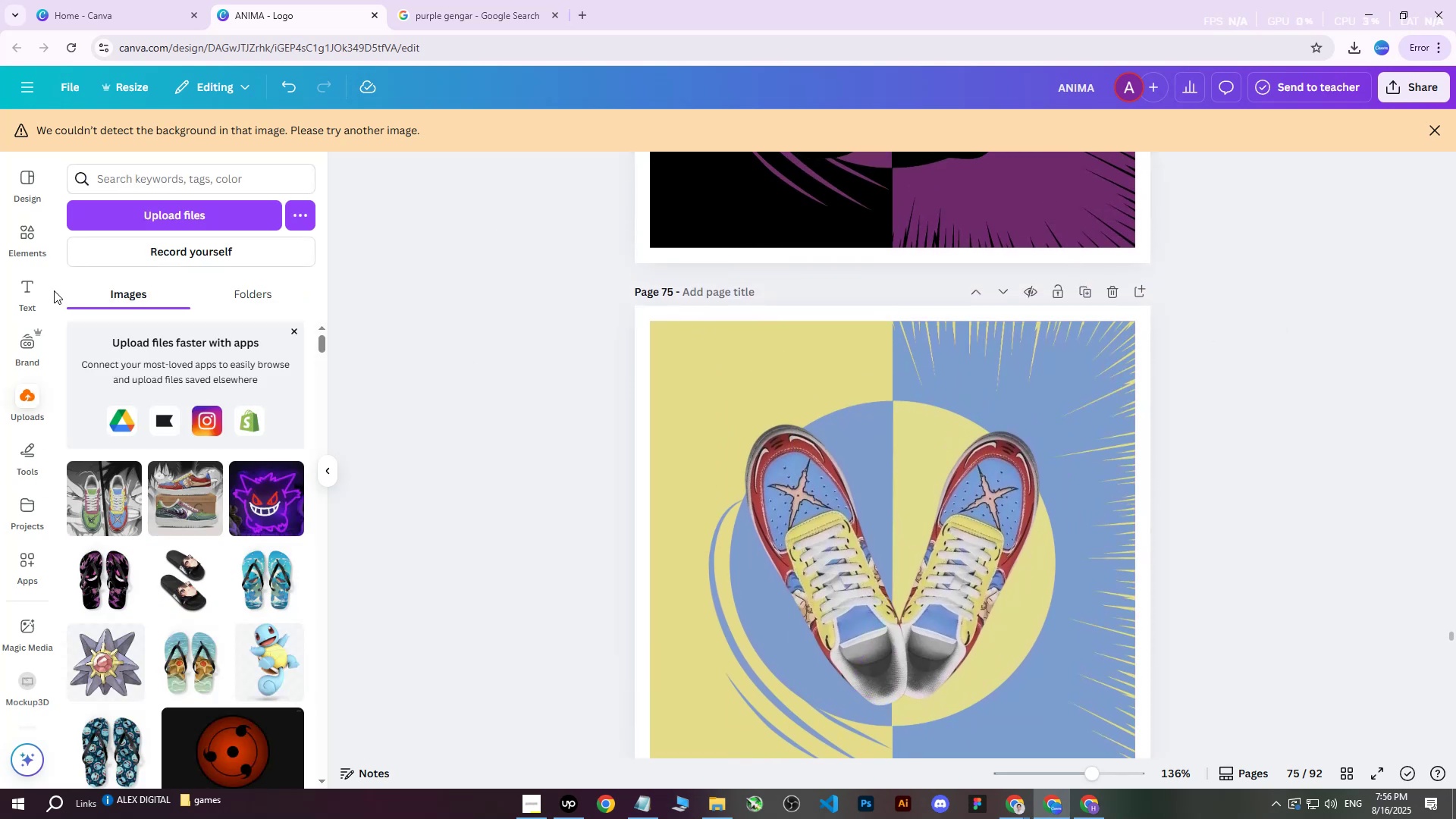 
left_click([128, 174])
 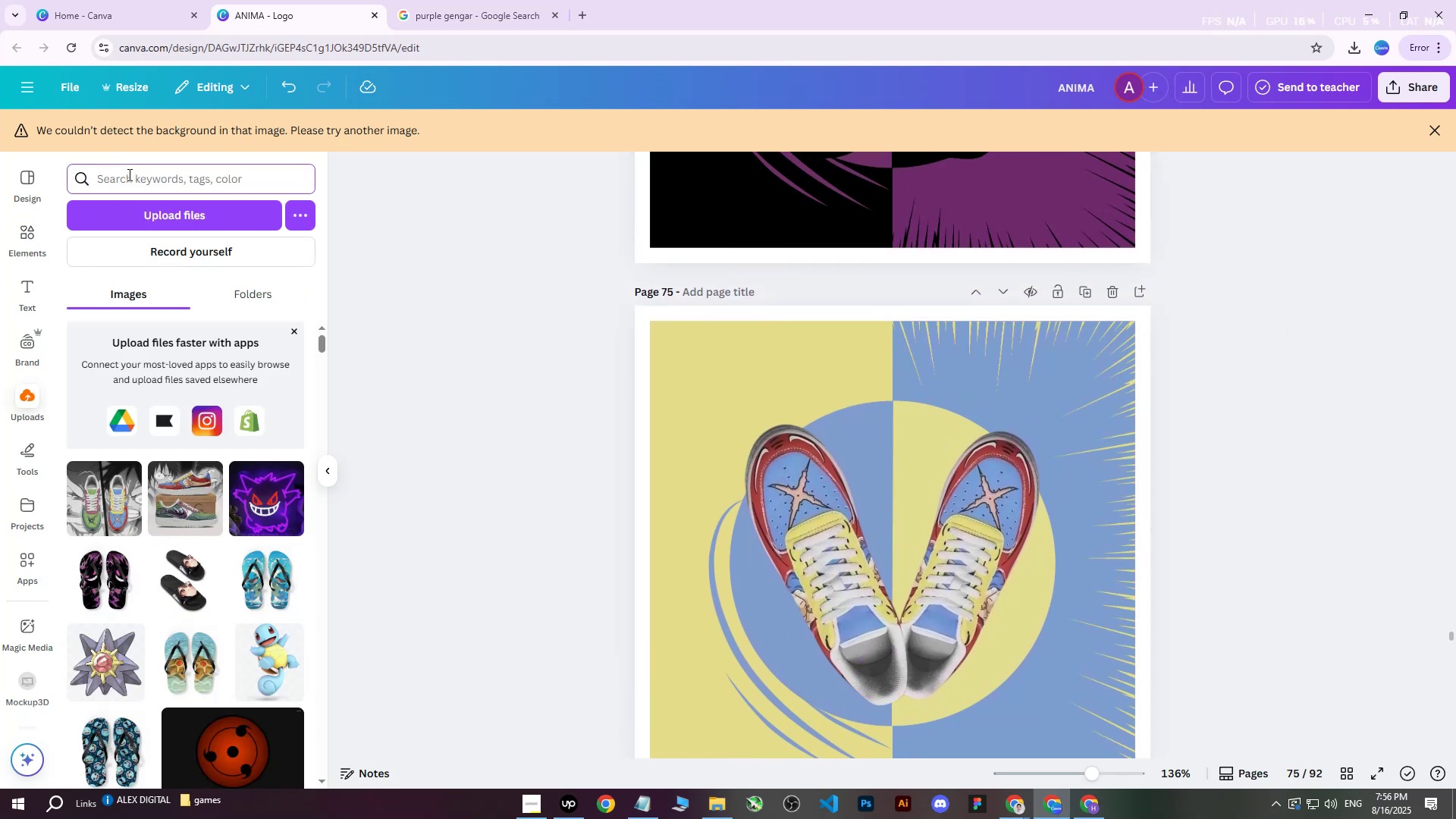 
type(one piece)
 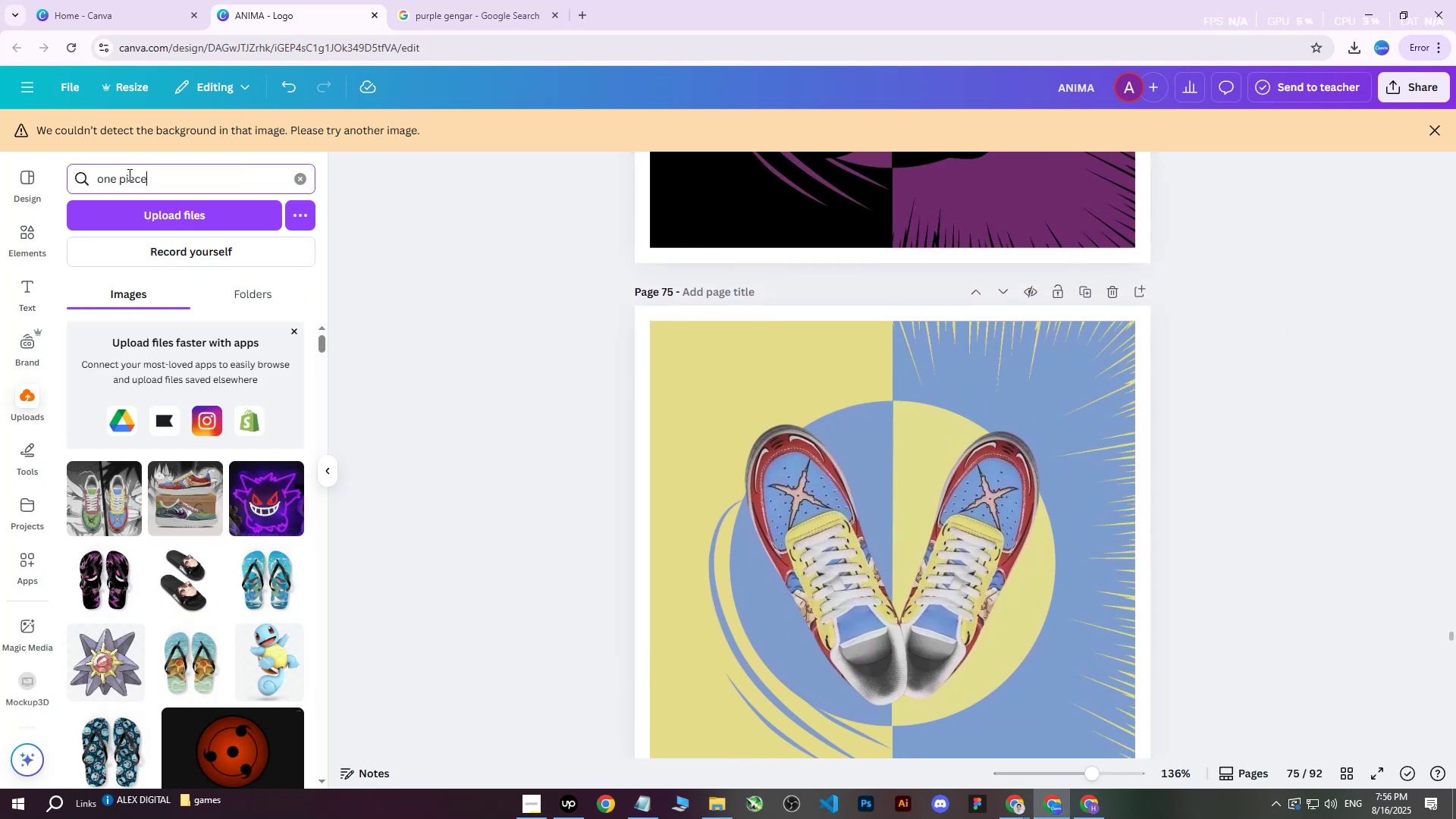 
key(Enter)
 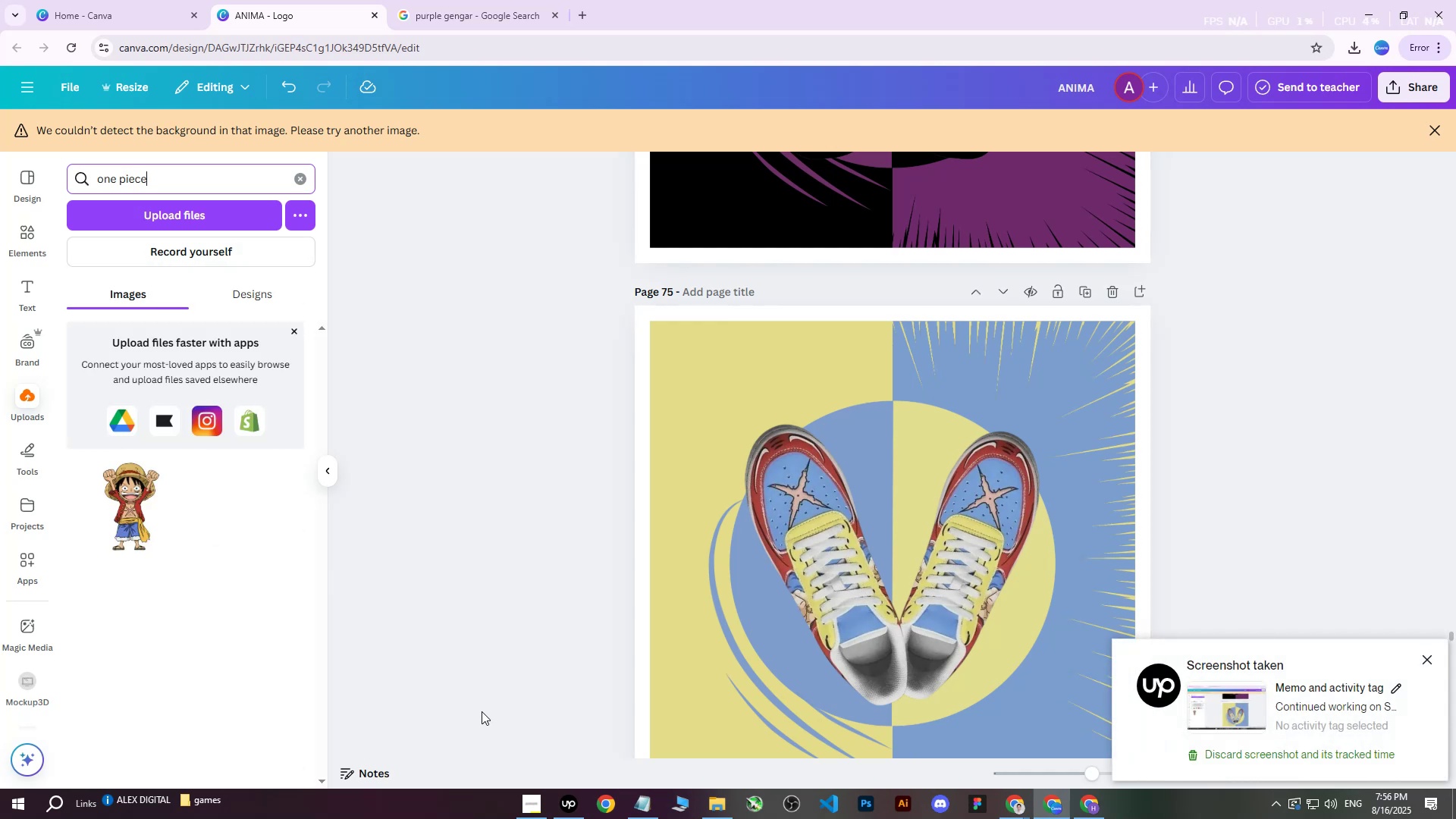 
wait(9.44)
 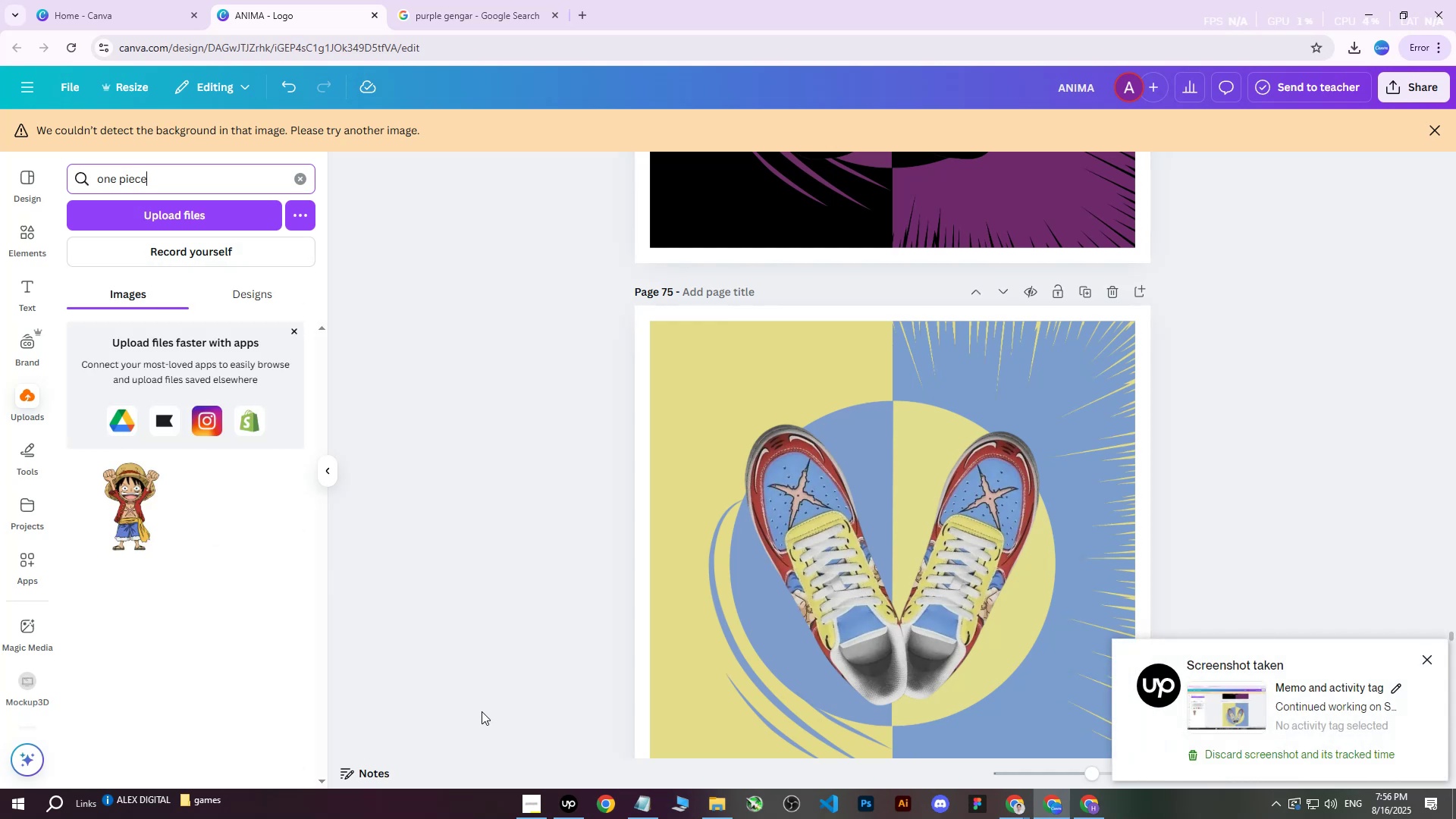 
key(Backspace)
 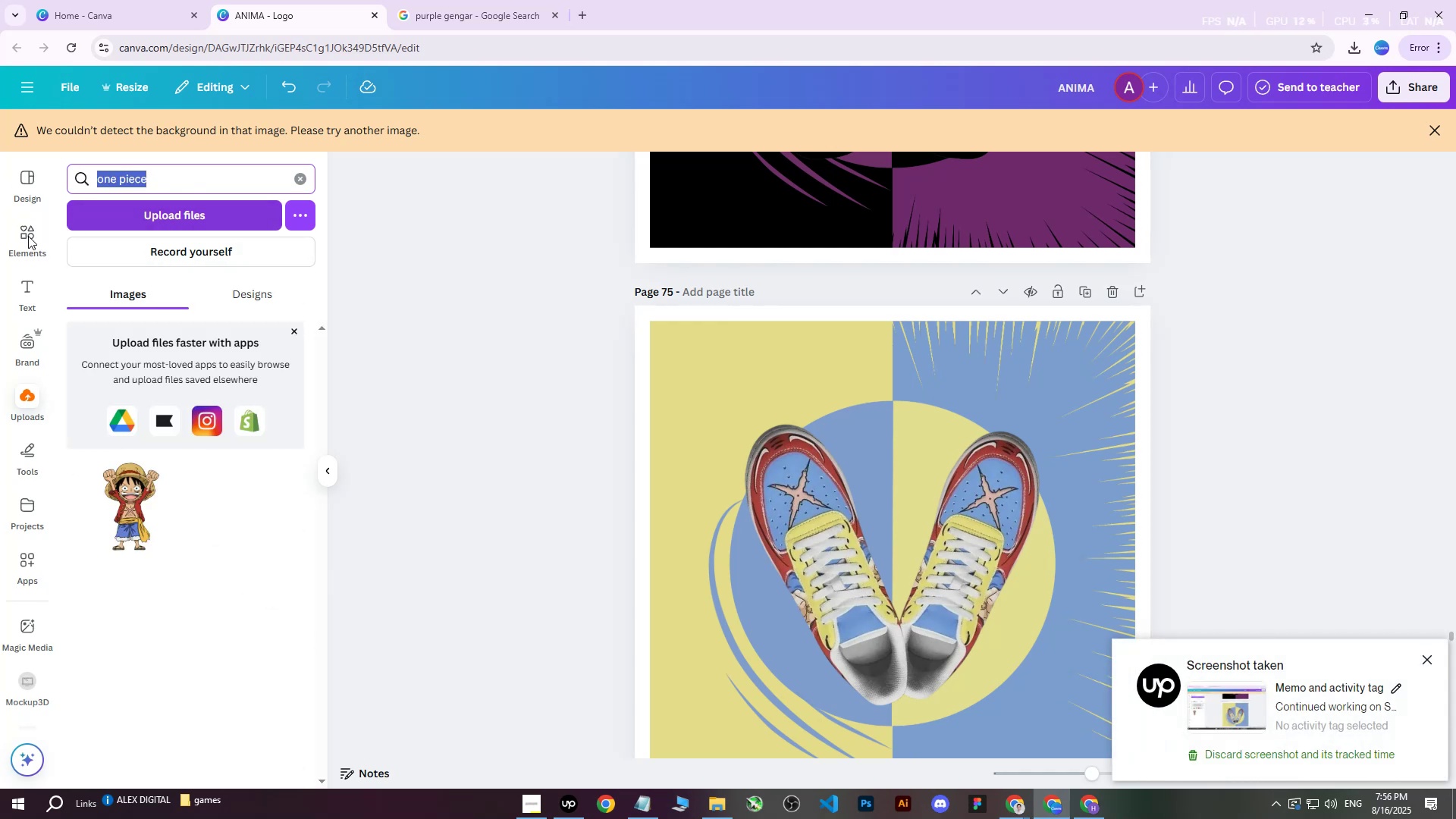 
left_click([28, 236])
 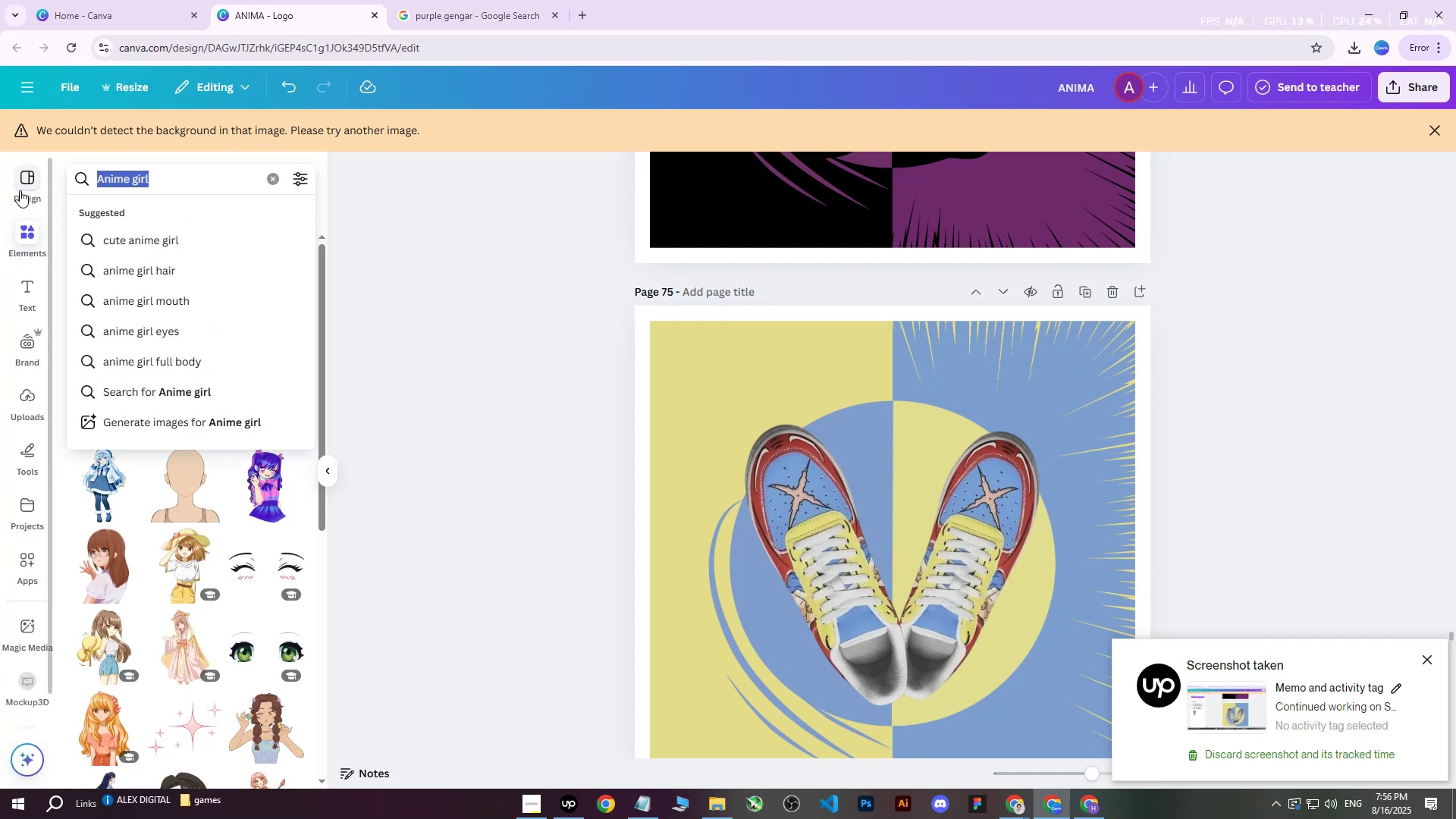 
type(one piece)
 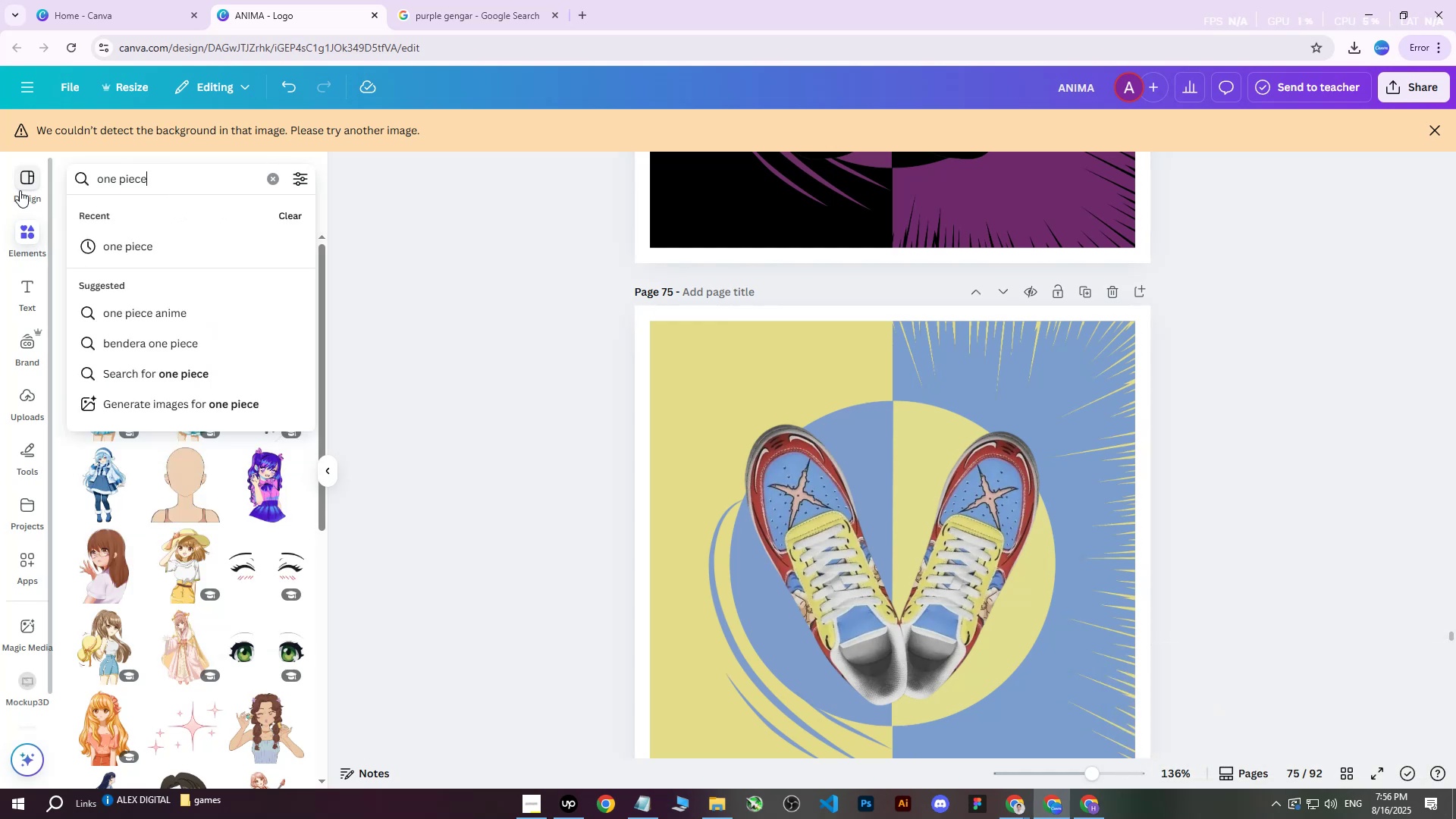 
key(Enter)
 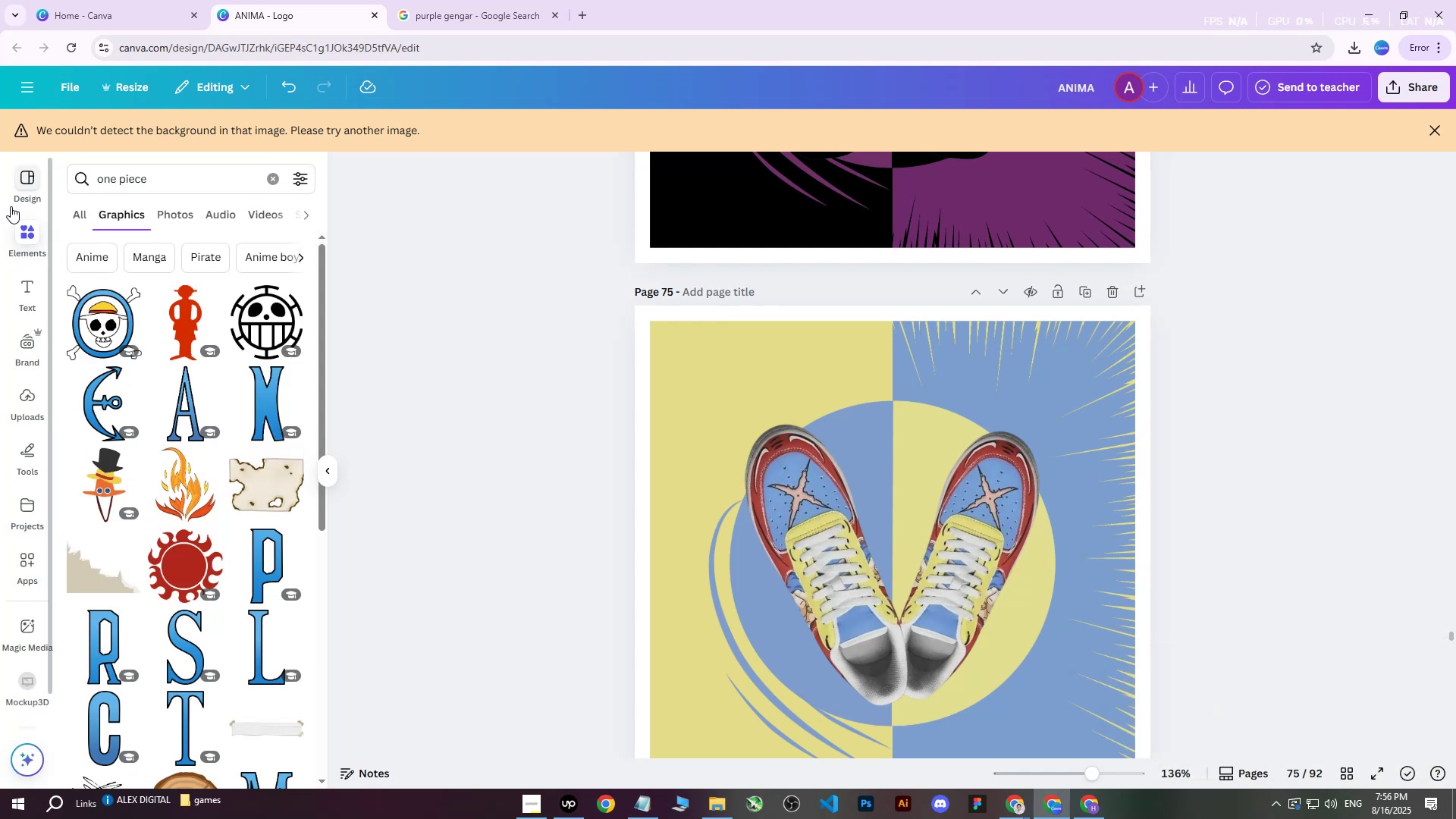 
left_click([96, 316])
 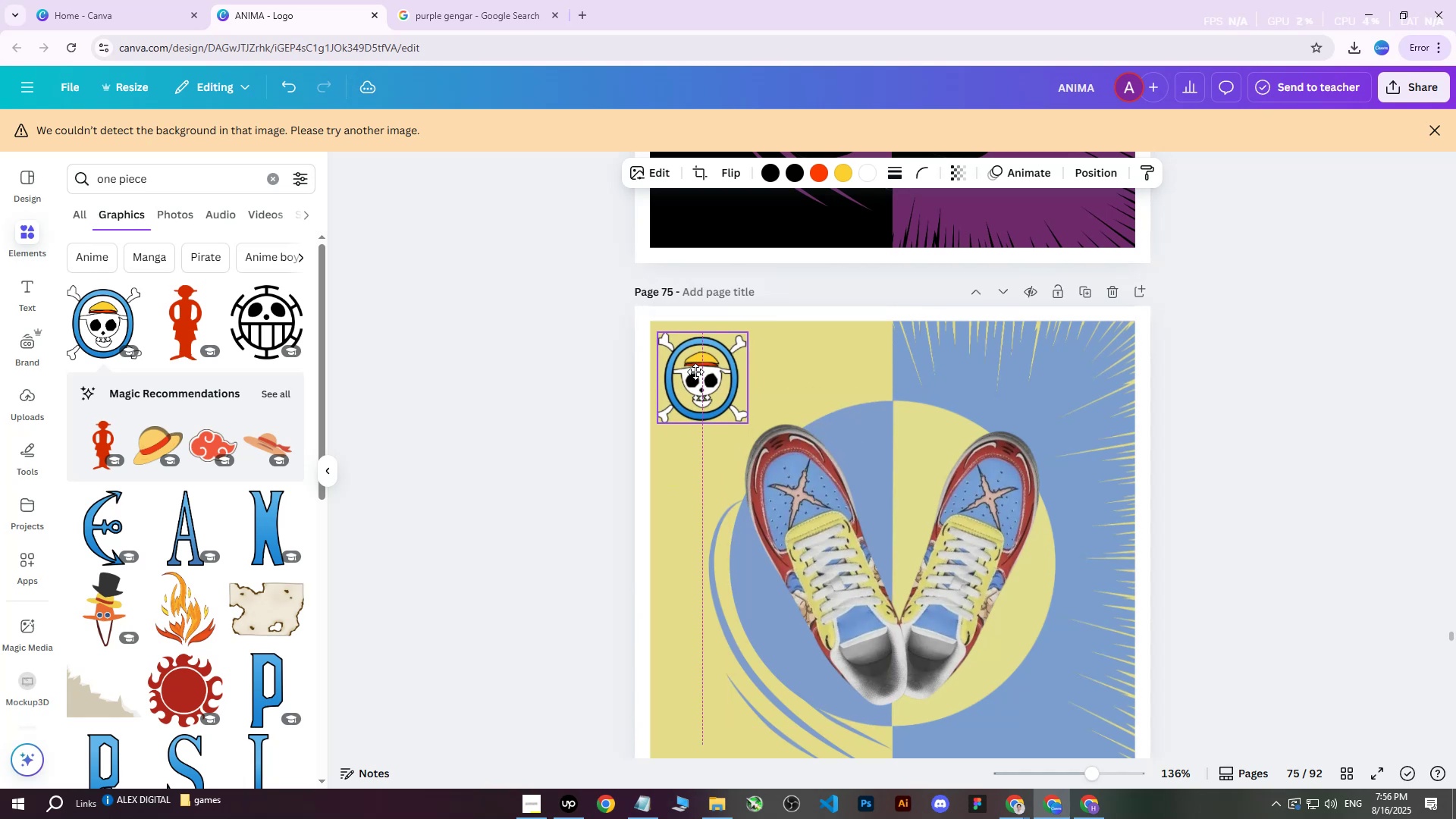 
wait(7.73)
 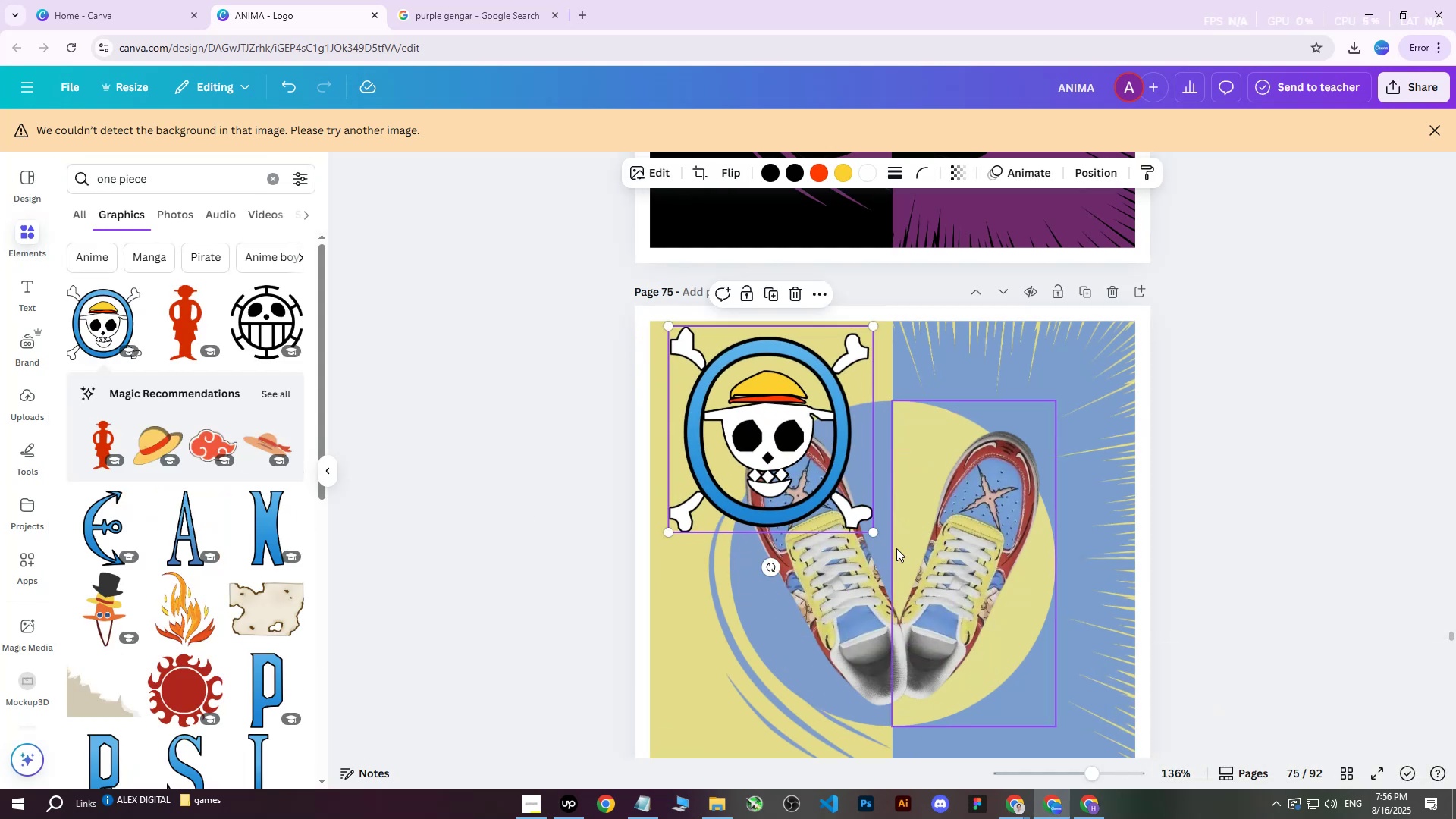 
left_click([457, 359])
 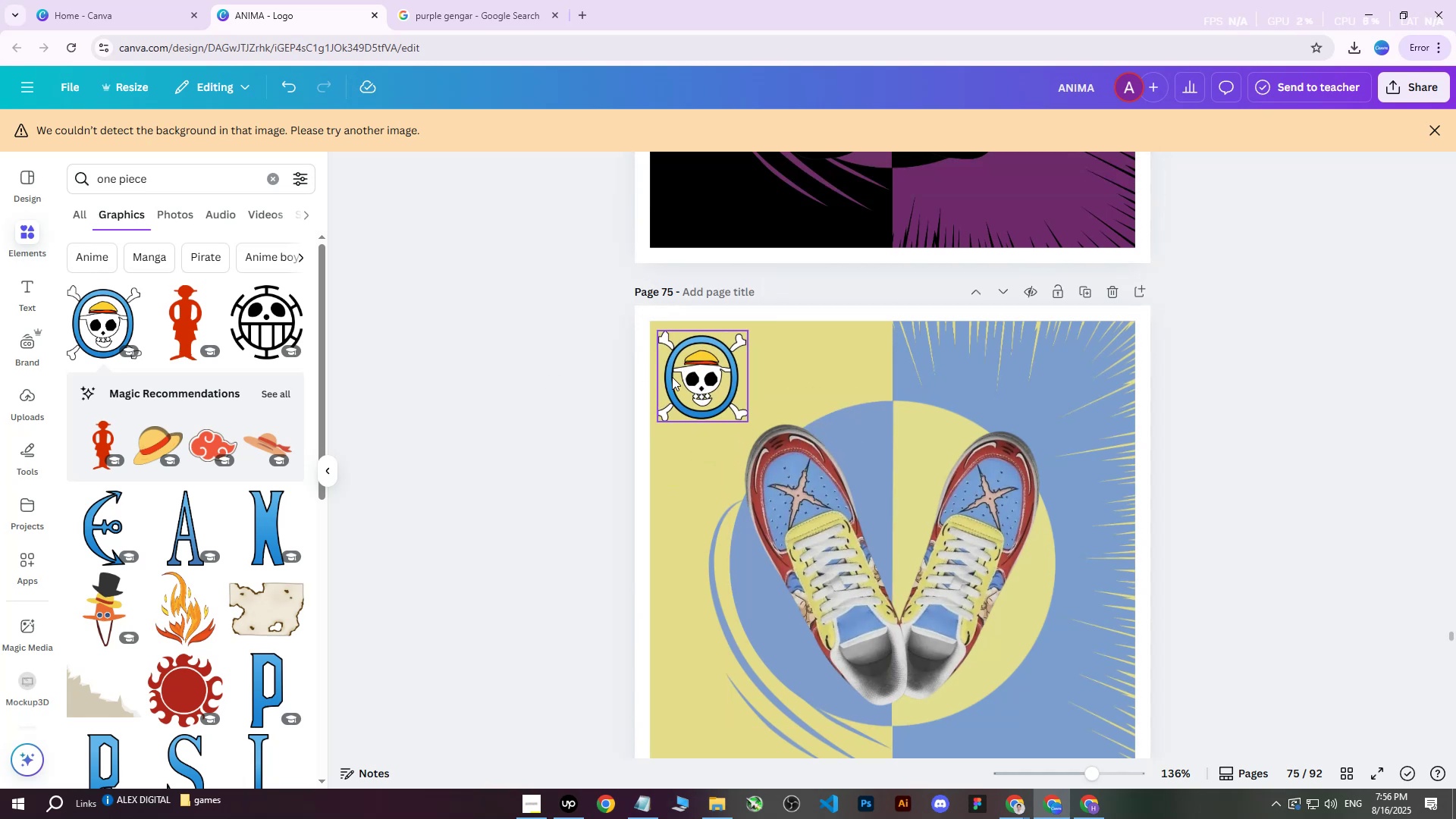 
left_click([394, 362])
 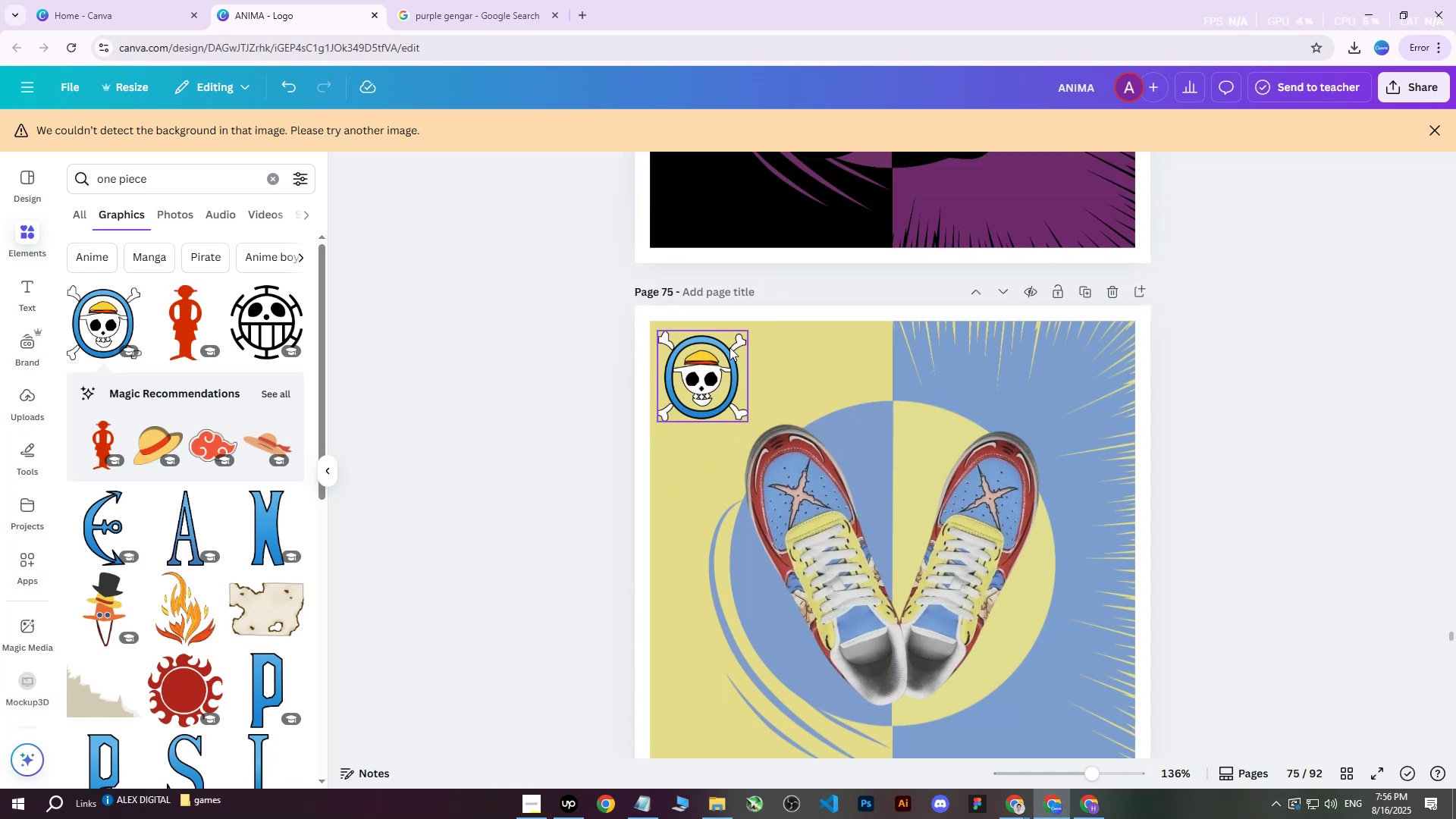 
left_click([730, 347])
 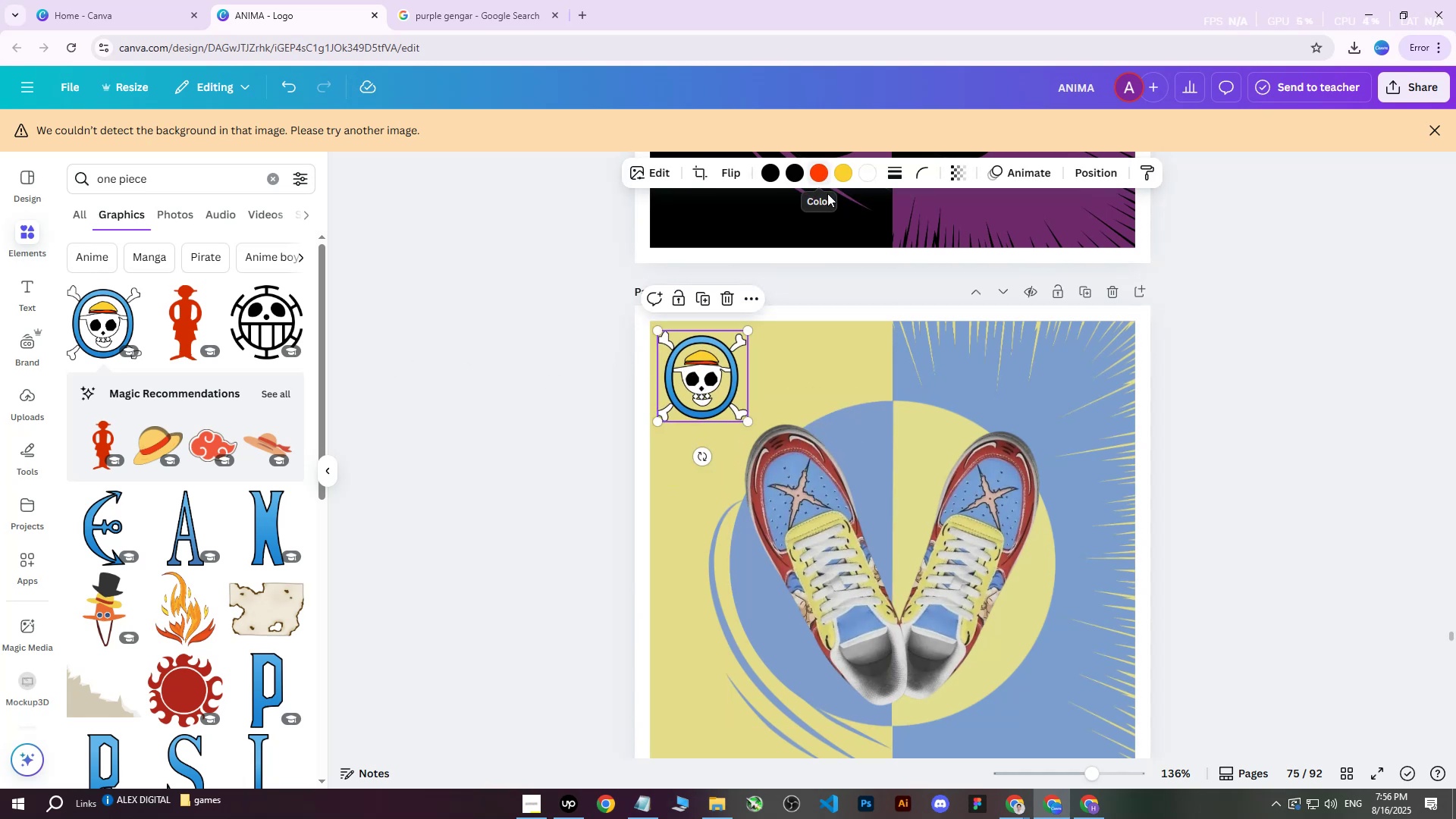 
left_click([1304, 387])
 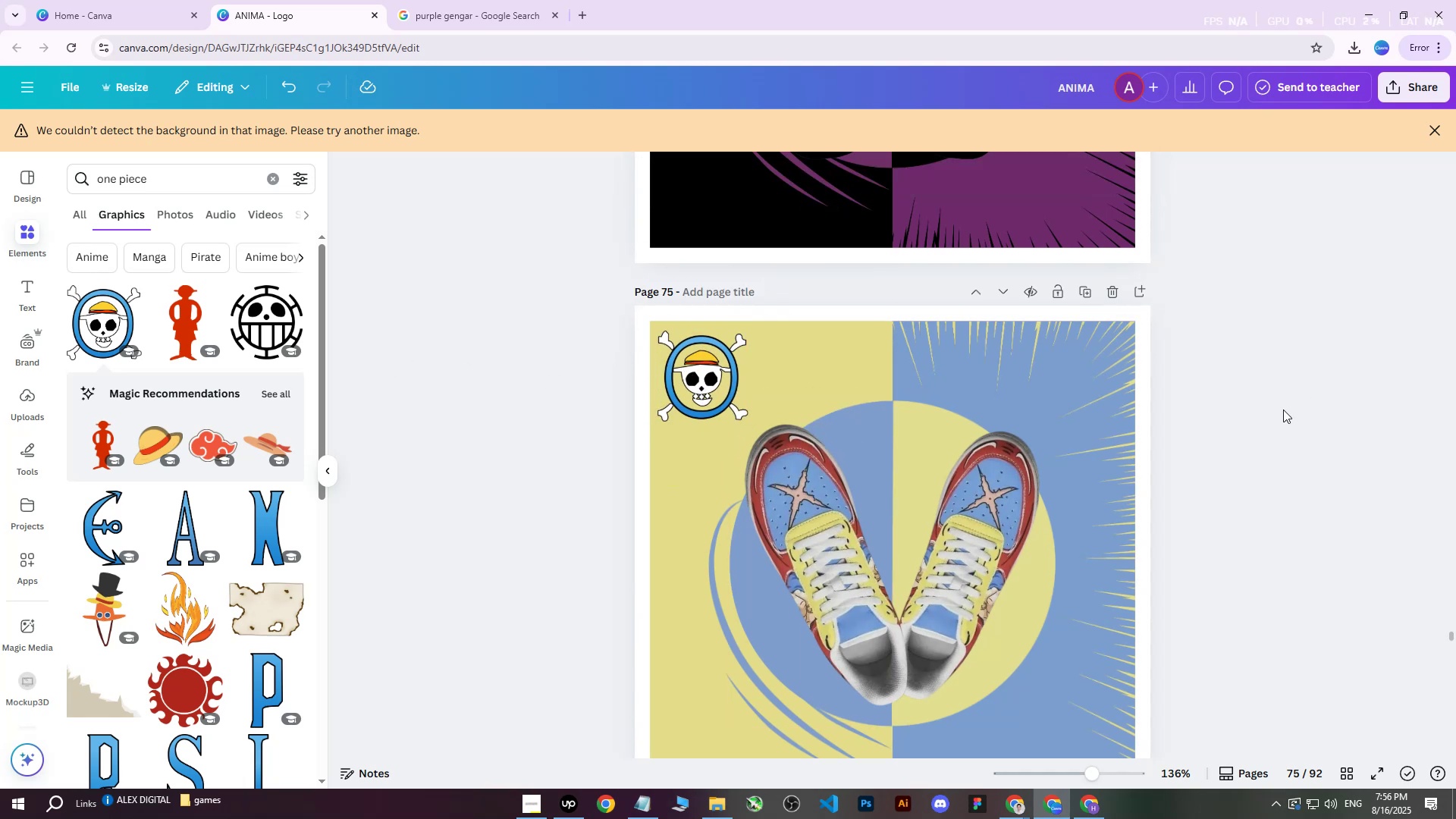 
scroll: coordinate [1267, 429], scroll_direction: down, amount: 2.0
 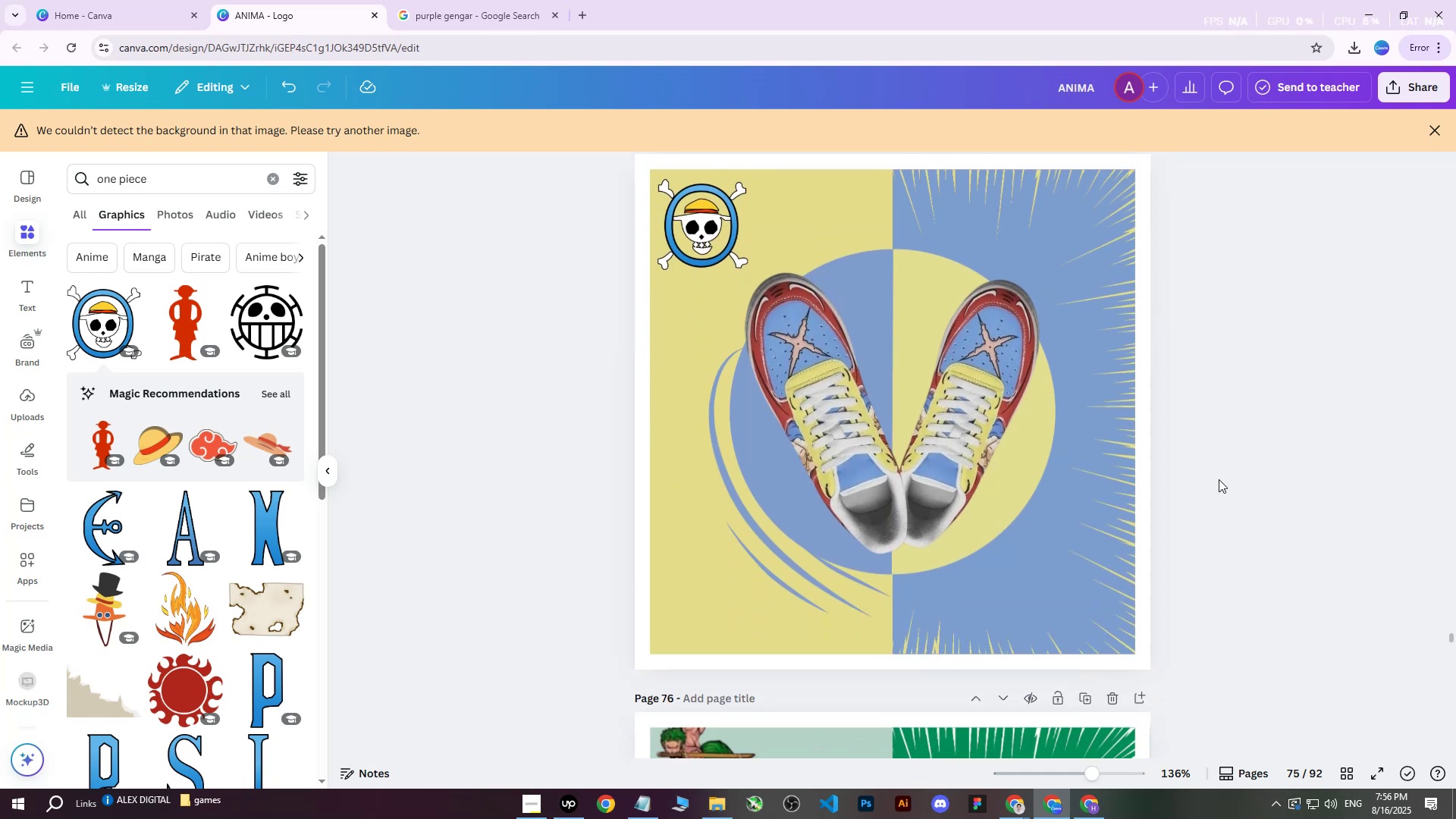 
scroll: coordinate [1228, 459], scroll_direction: up, amount: 2.0
 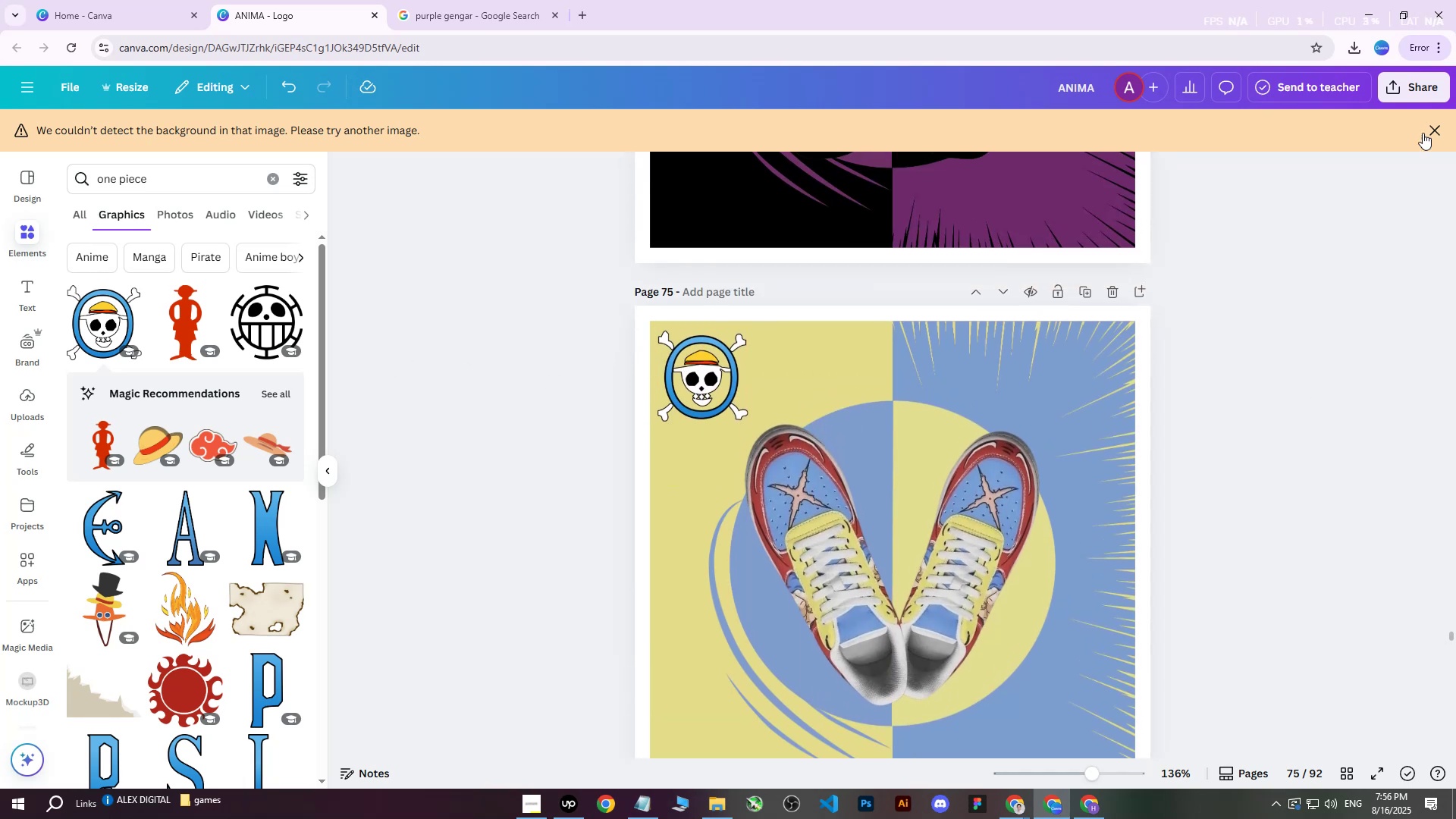 
left_click([1412, 97])
 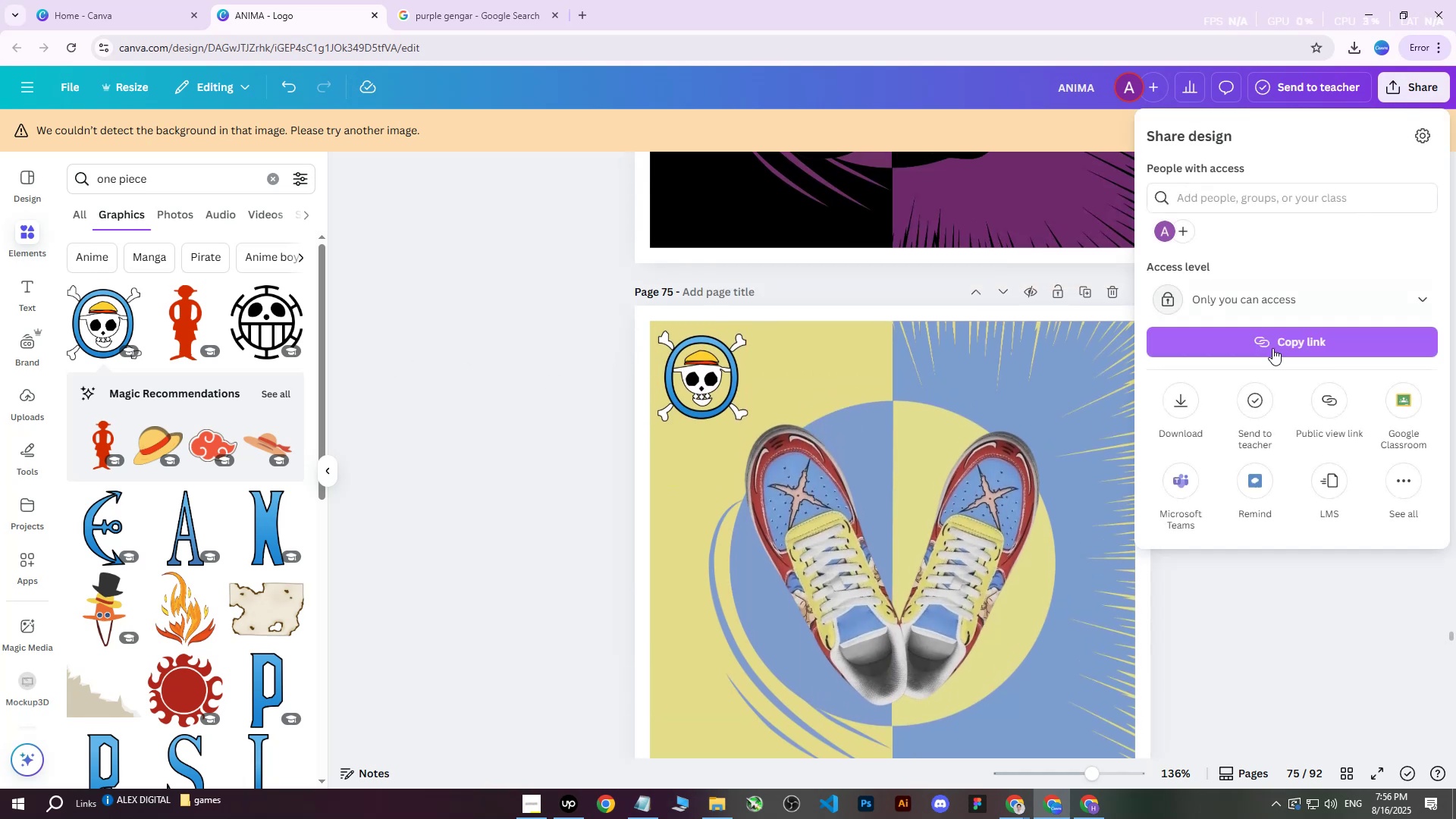 
scroll: coordinate [1232, 396], scroll_direction: down, amount: 1.0
 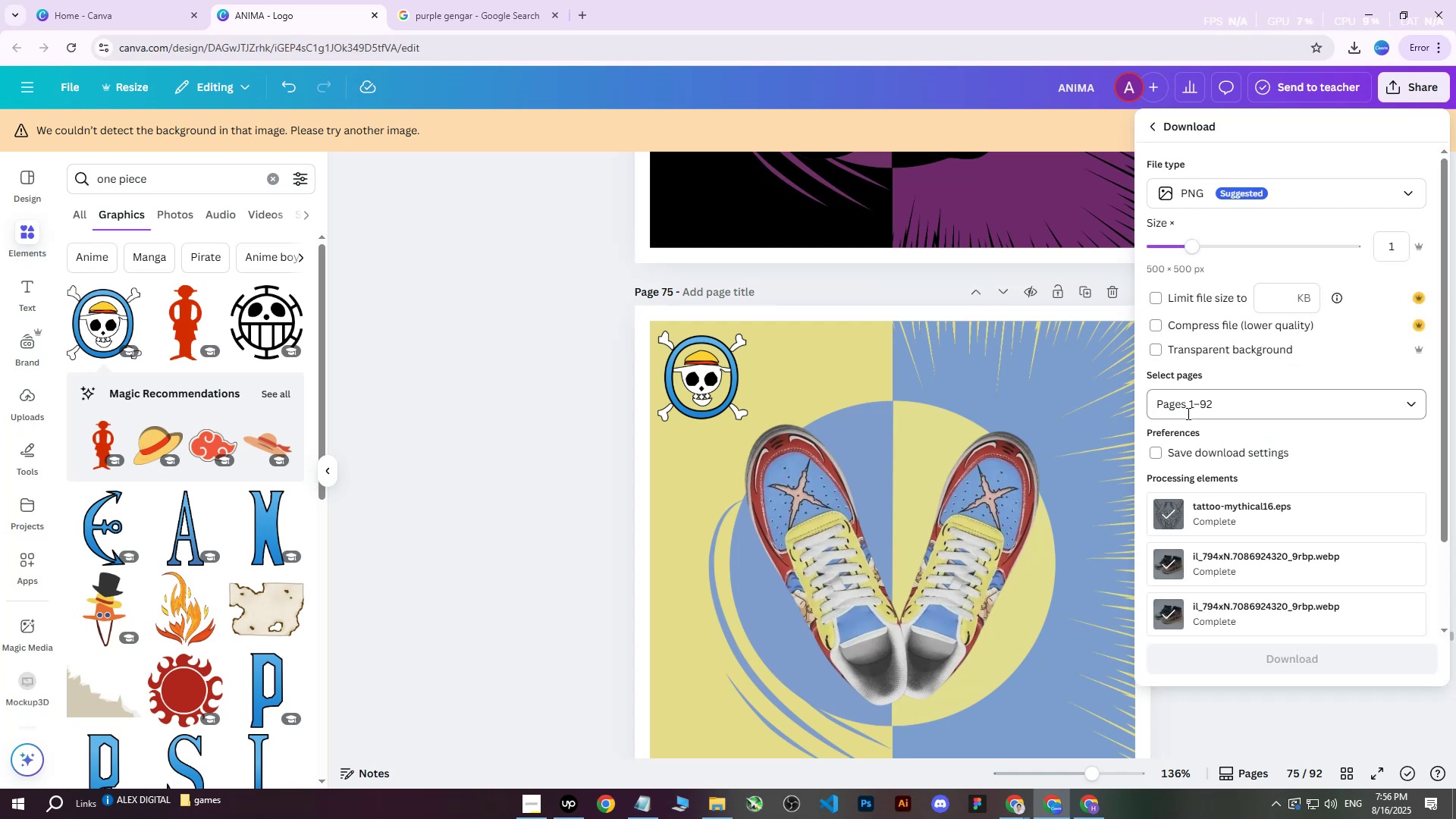 
double_click([1197, 403])
 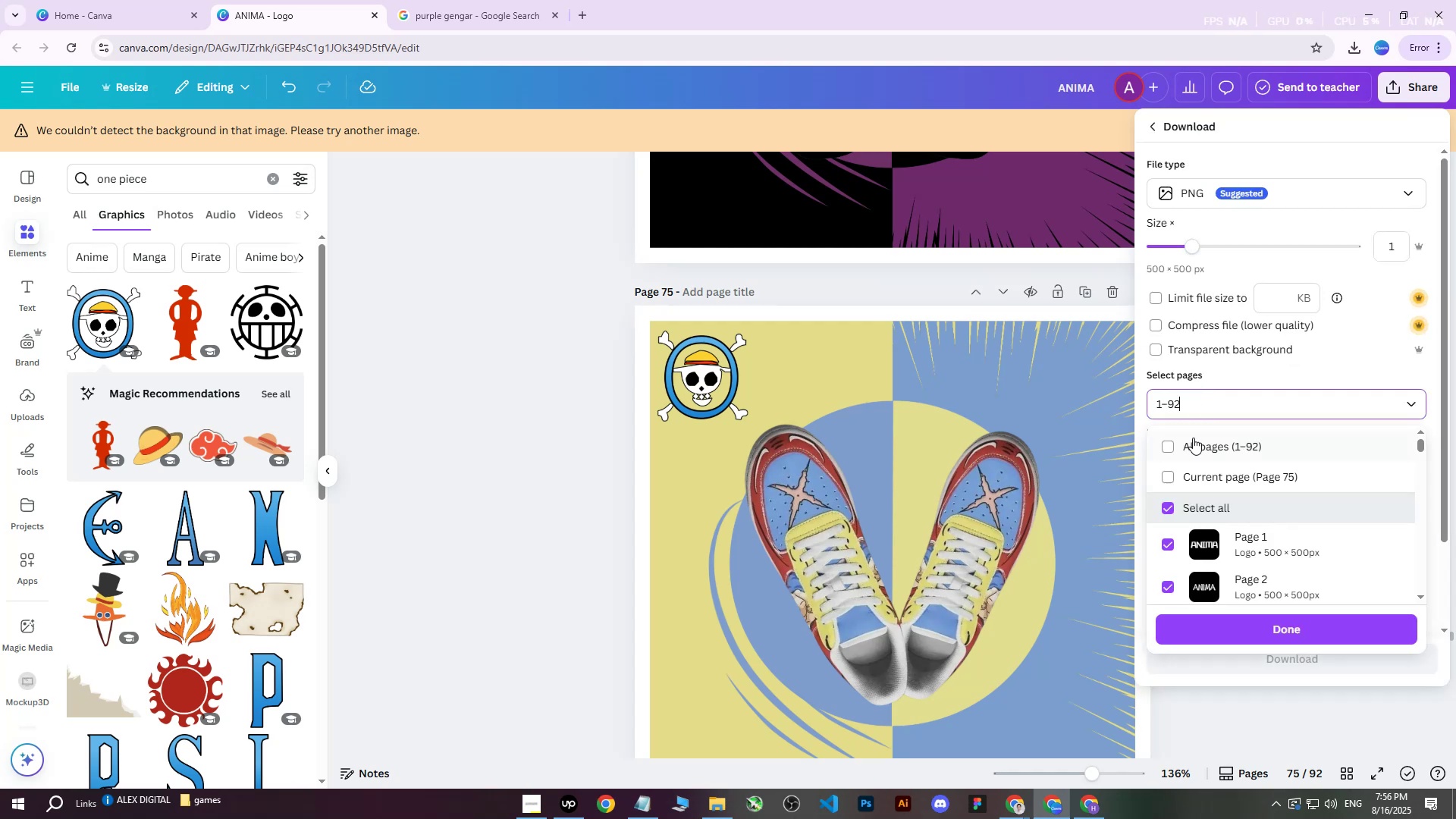 
triple_click([1193, 438])
 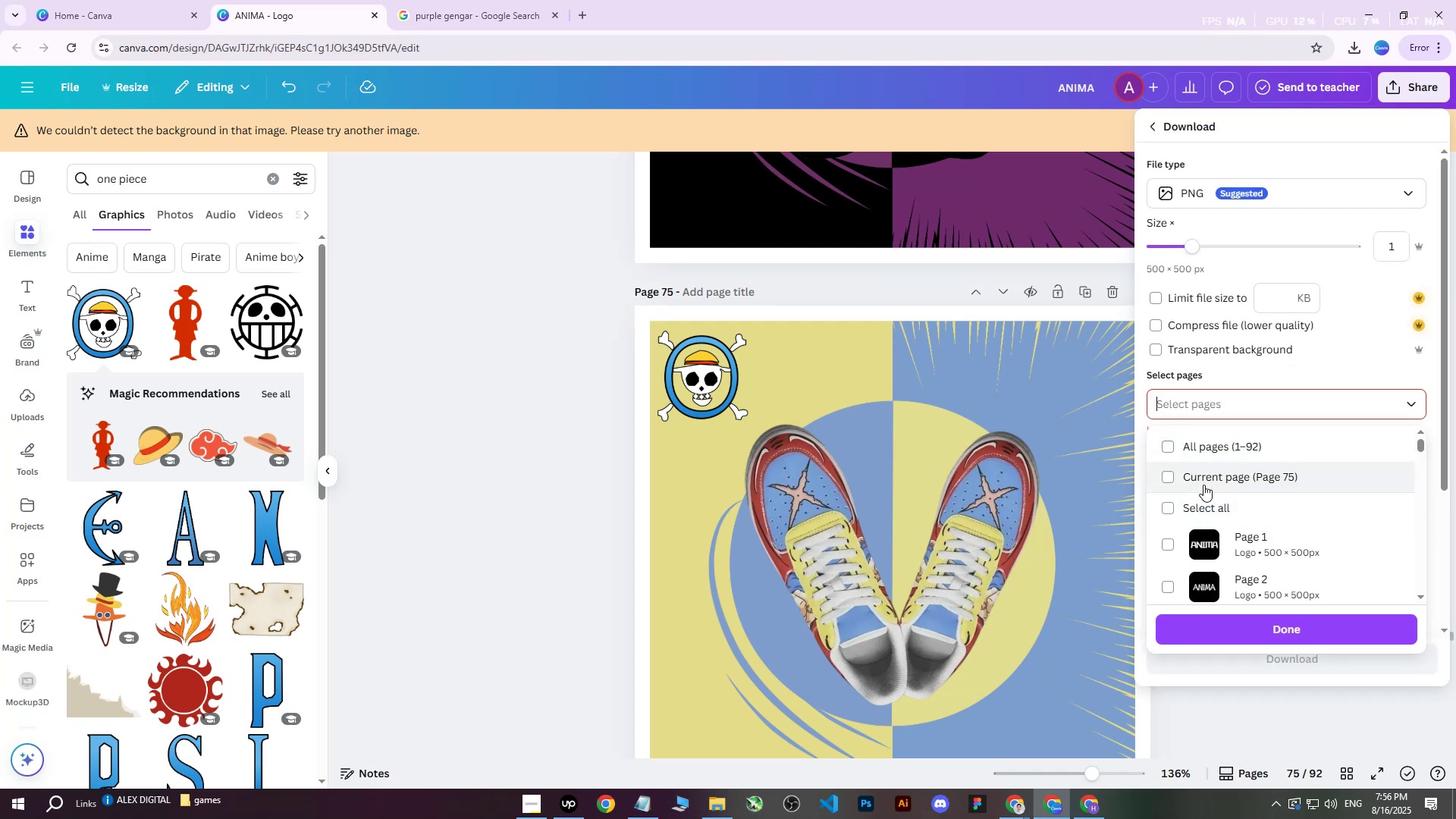 
triple_click([1206, 480])
 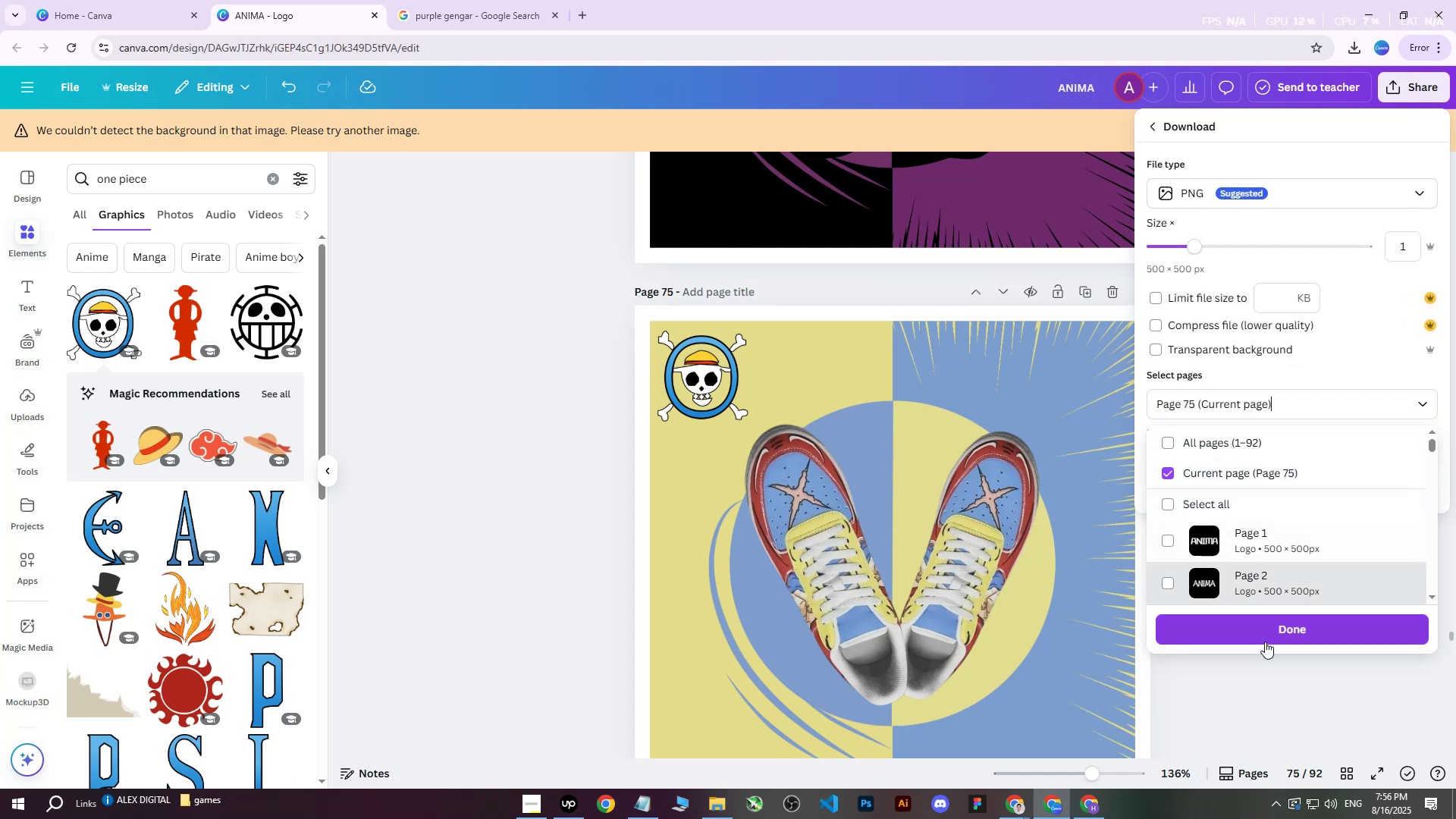 
triple_click([1264, 642])
 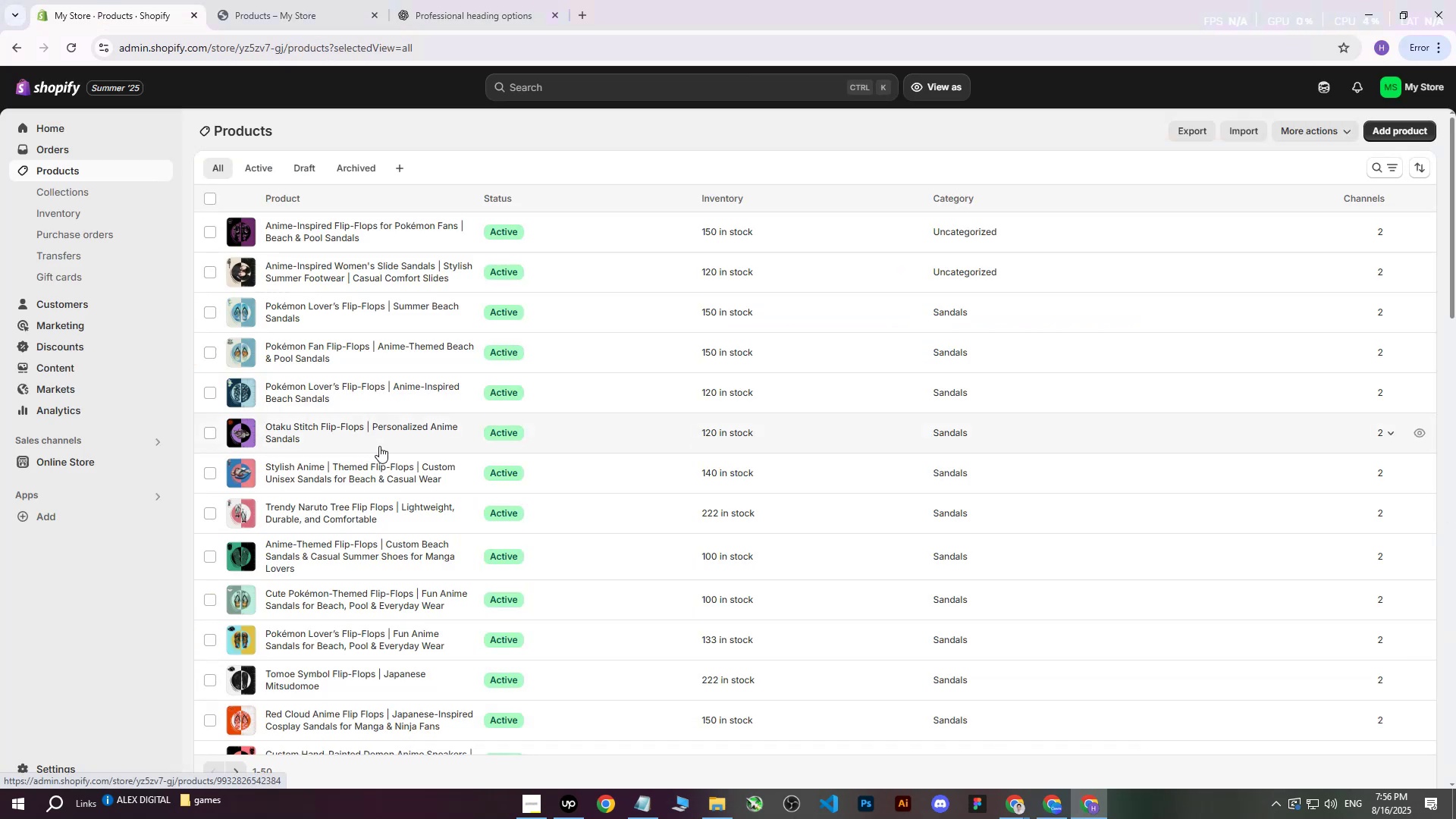 
wait(5.43)
 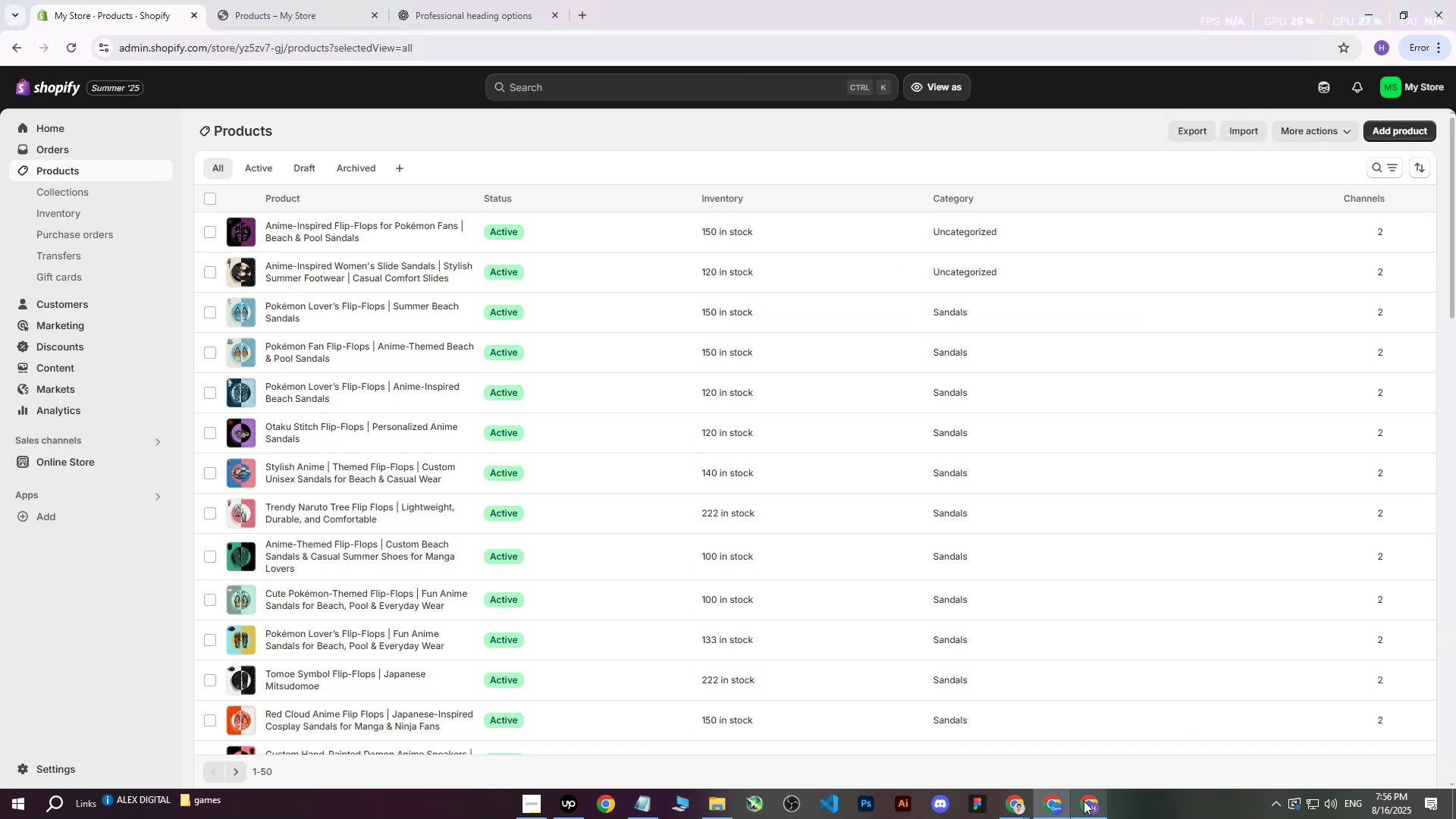 
left_click([1405, 137])
 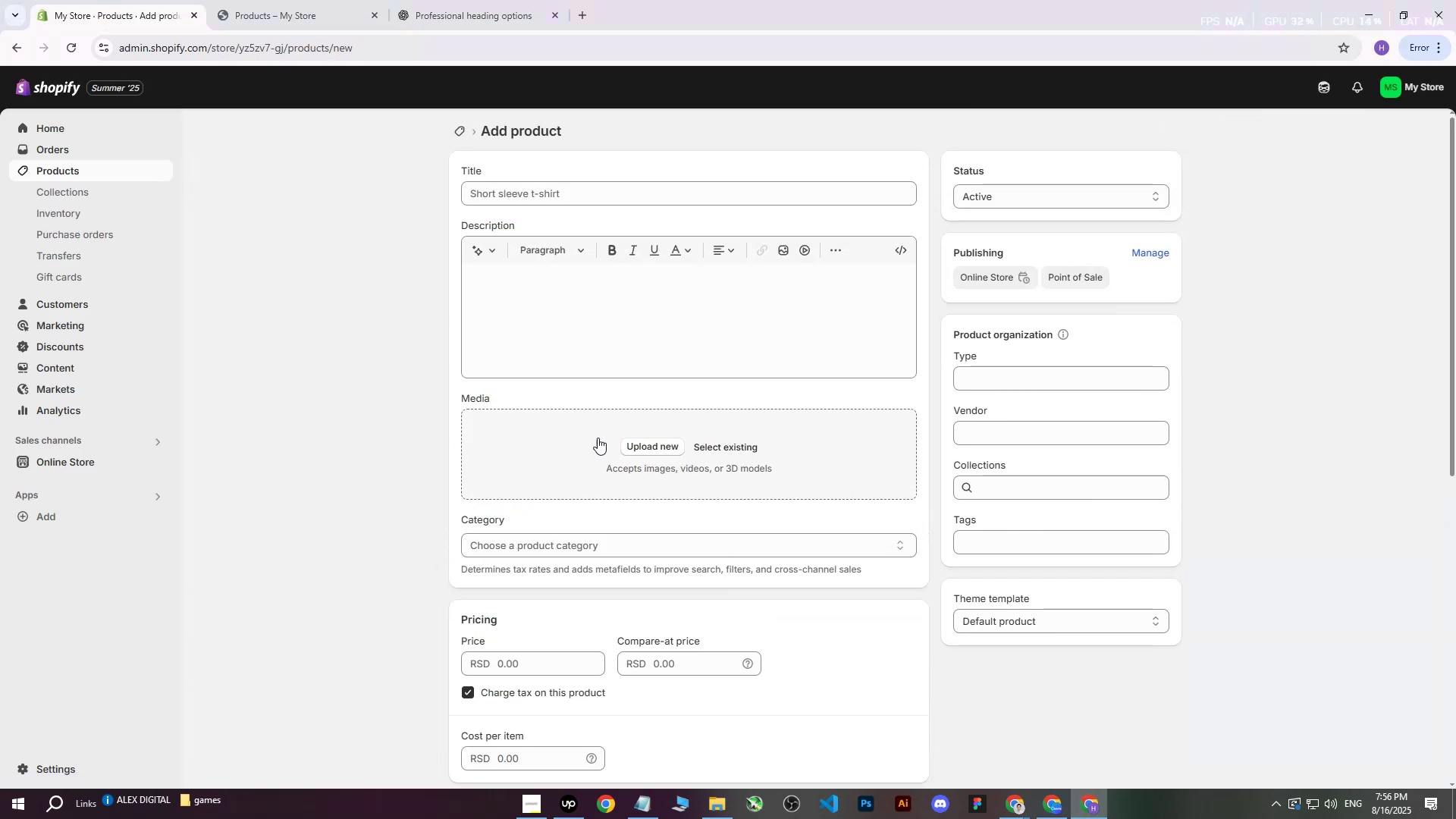 
left_click([665, 455])
 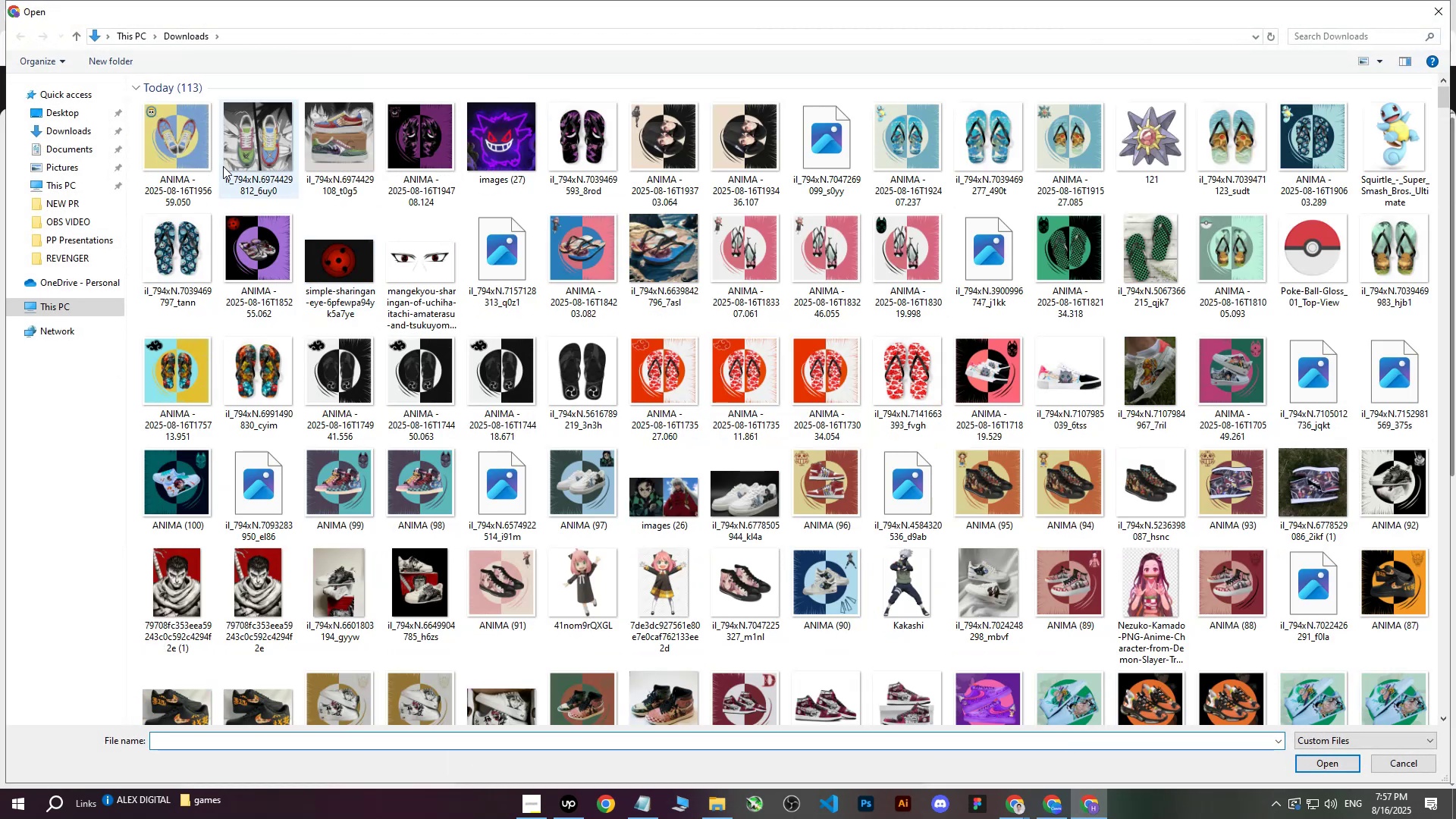 
left_click([180, 147])
 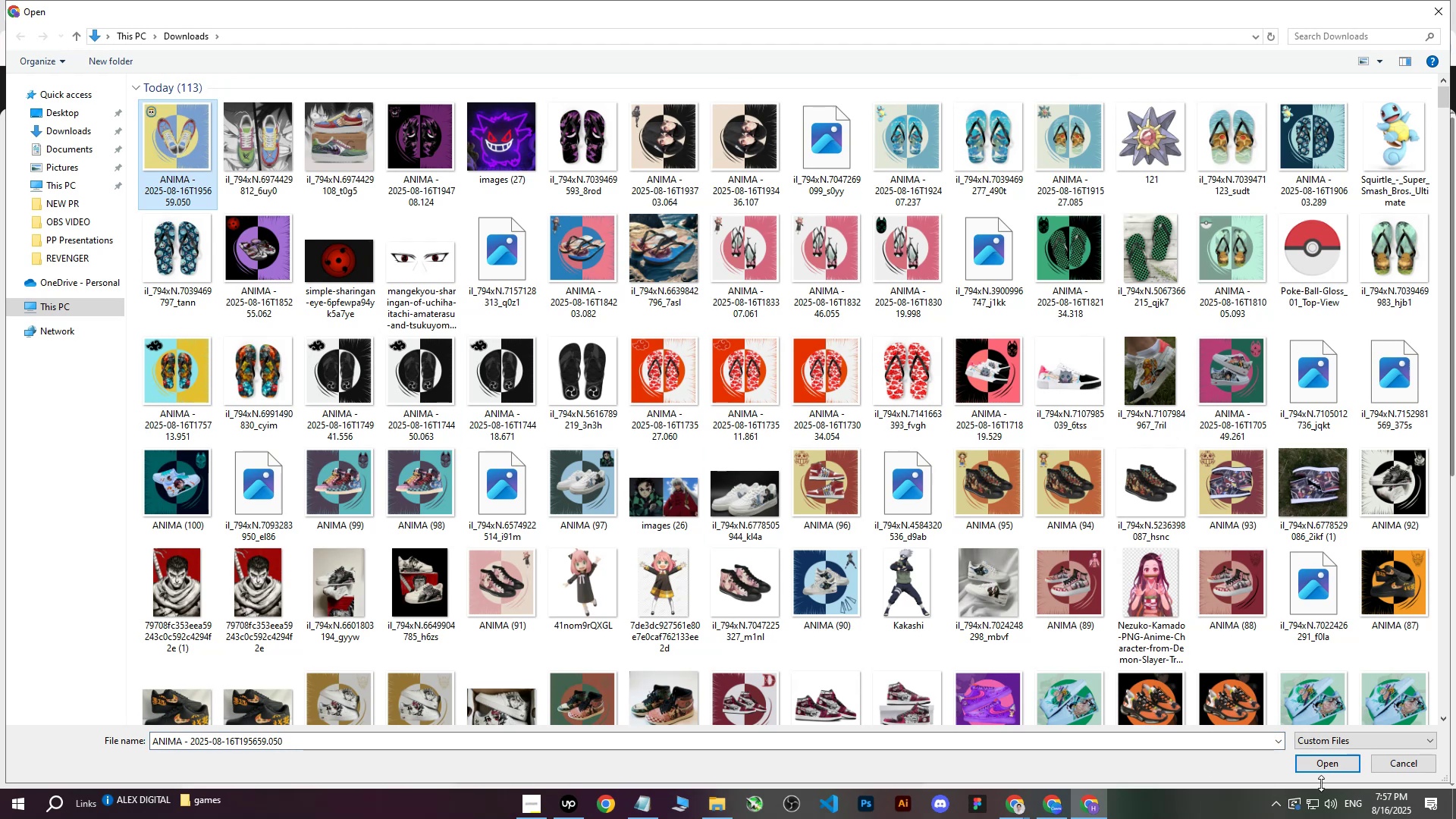 
left_click([1332, 770])
 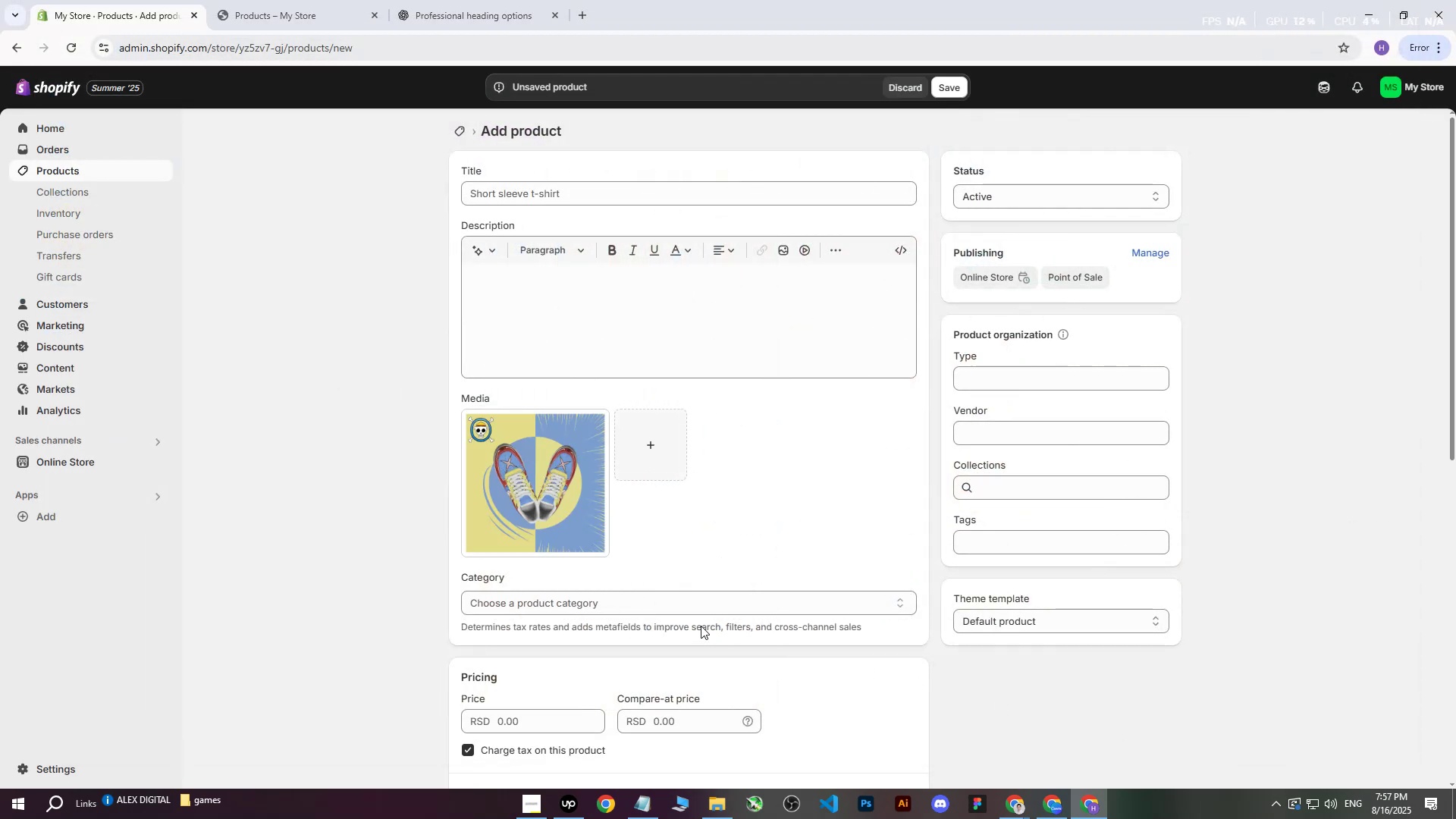 
wait(11.36)
 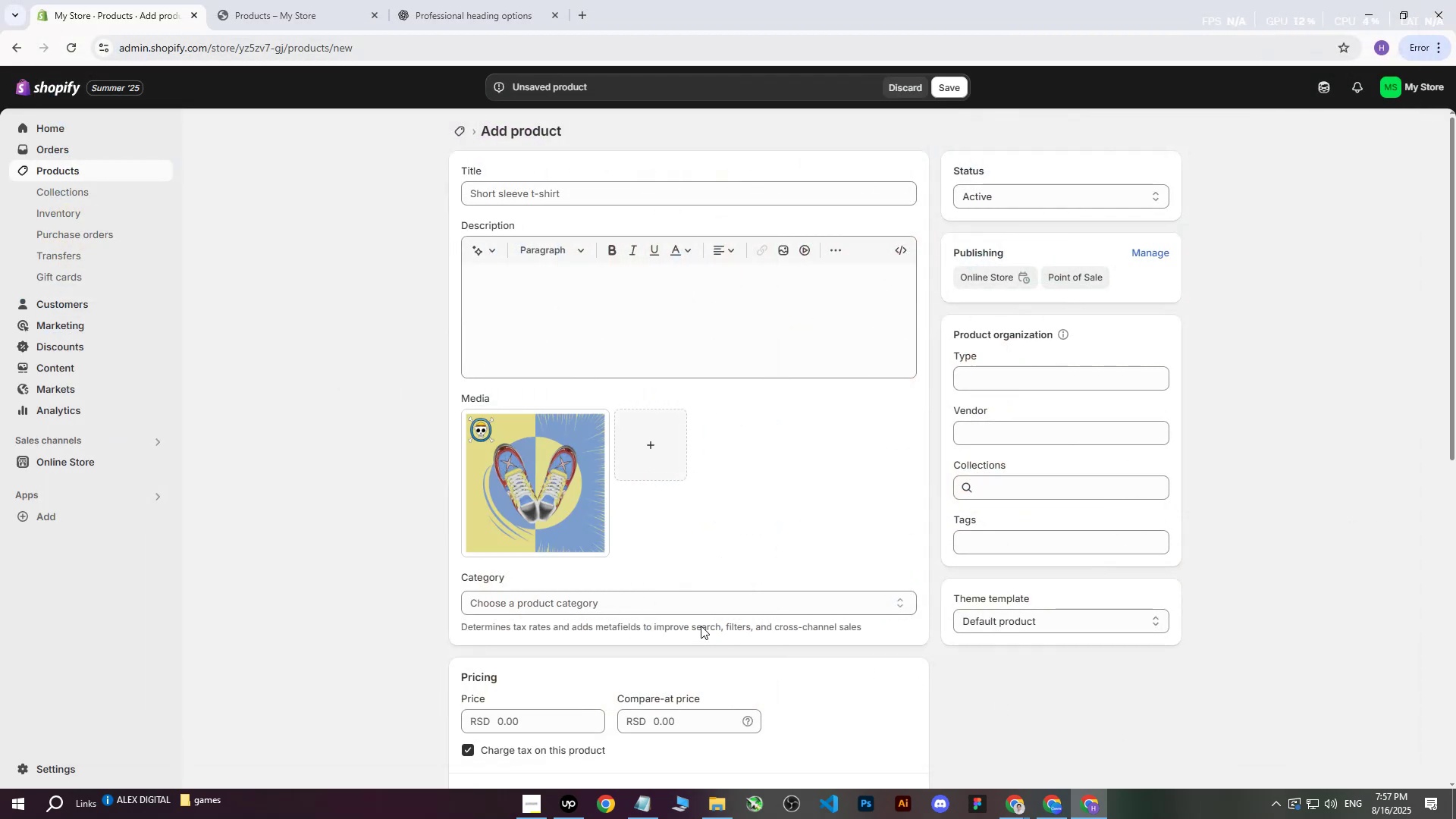 
double_click([948, 770])
 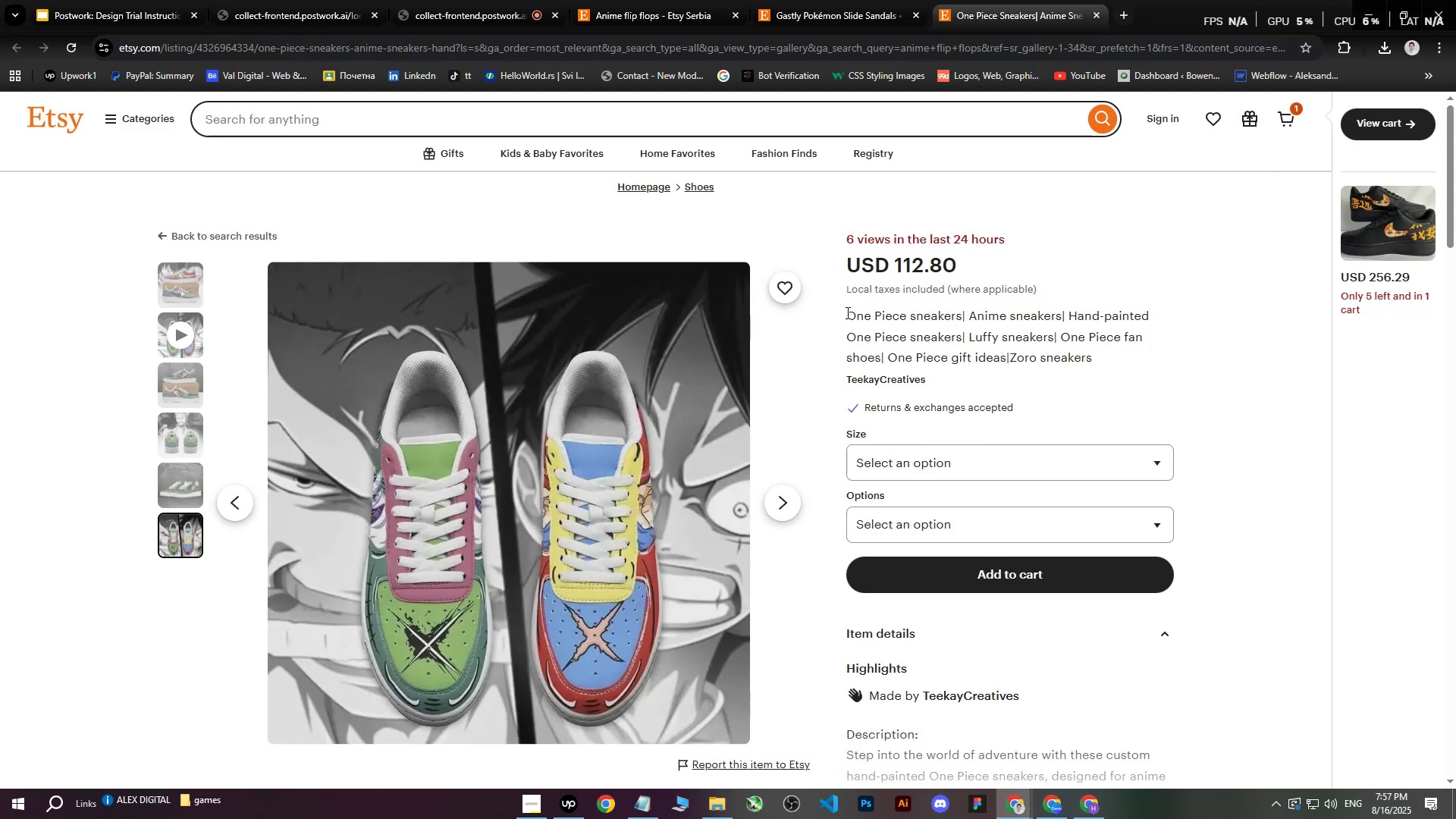 
key(Control+C)
 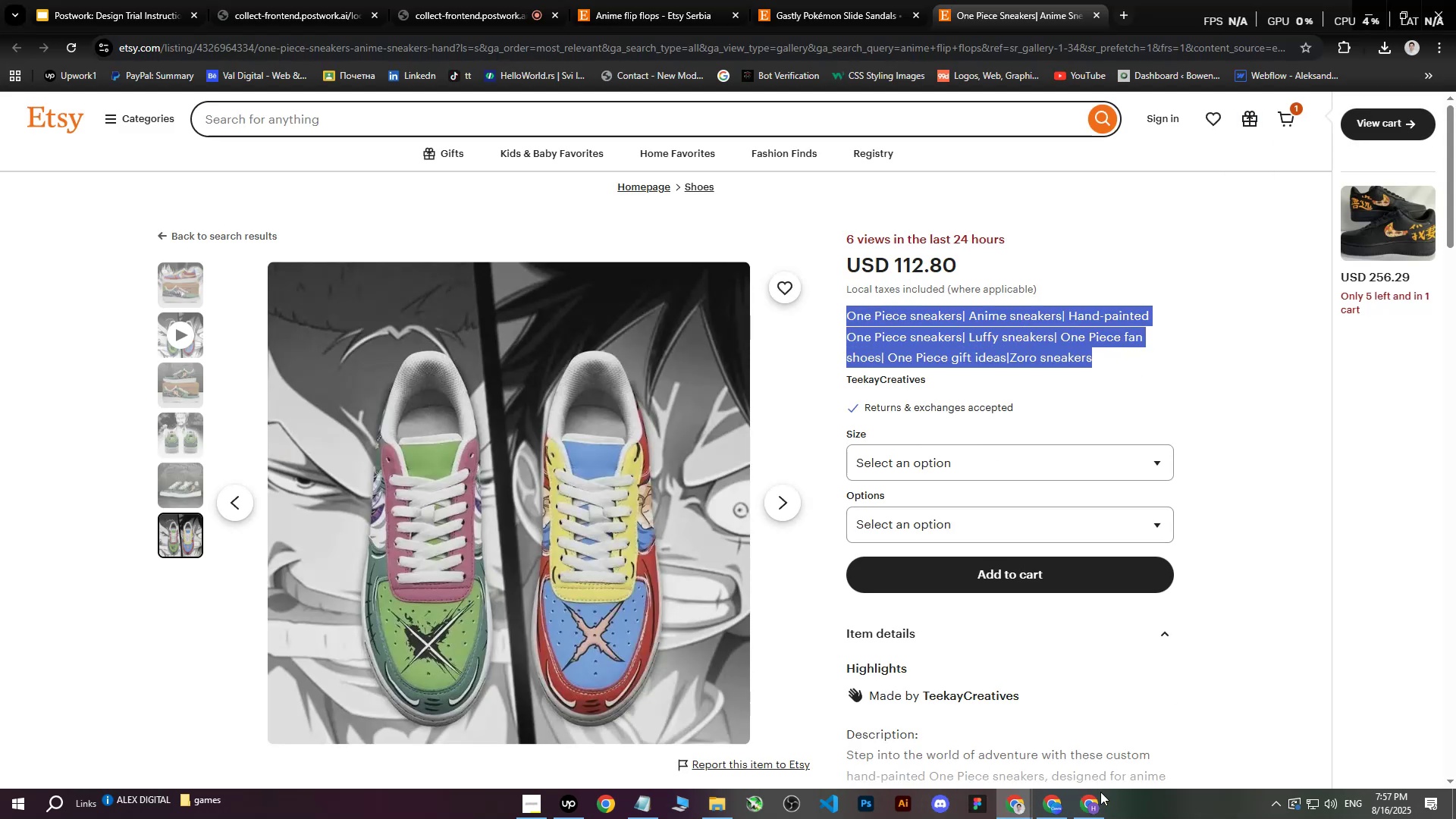 
left_click([1081, 818])
 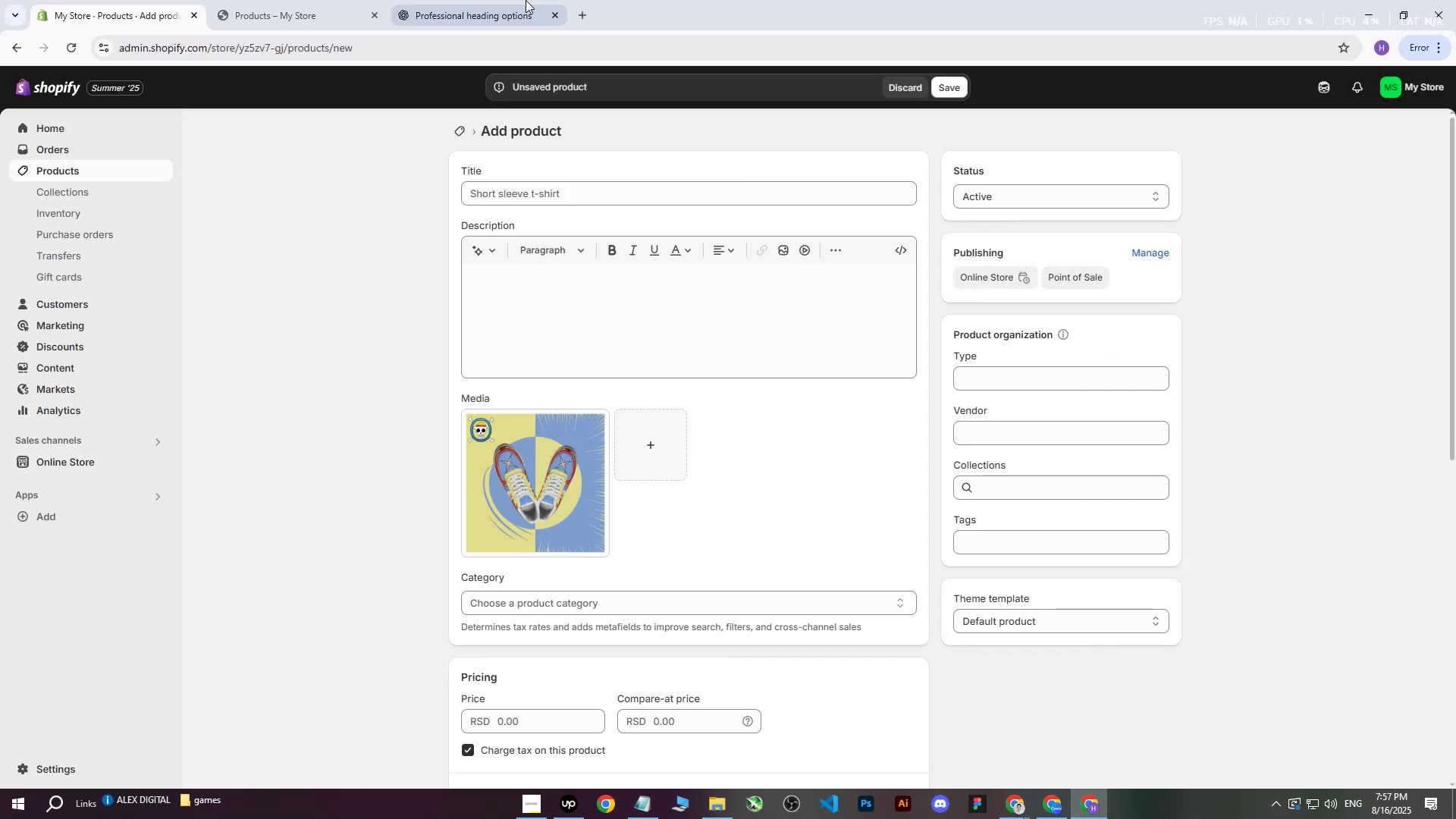 
left_click([517, 0])
 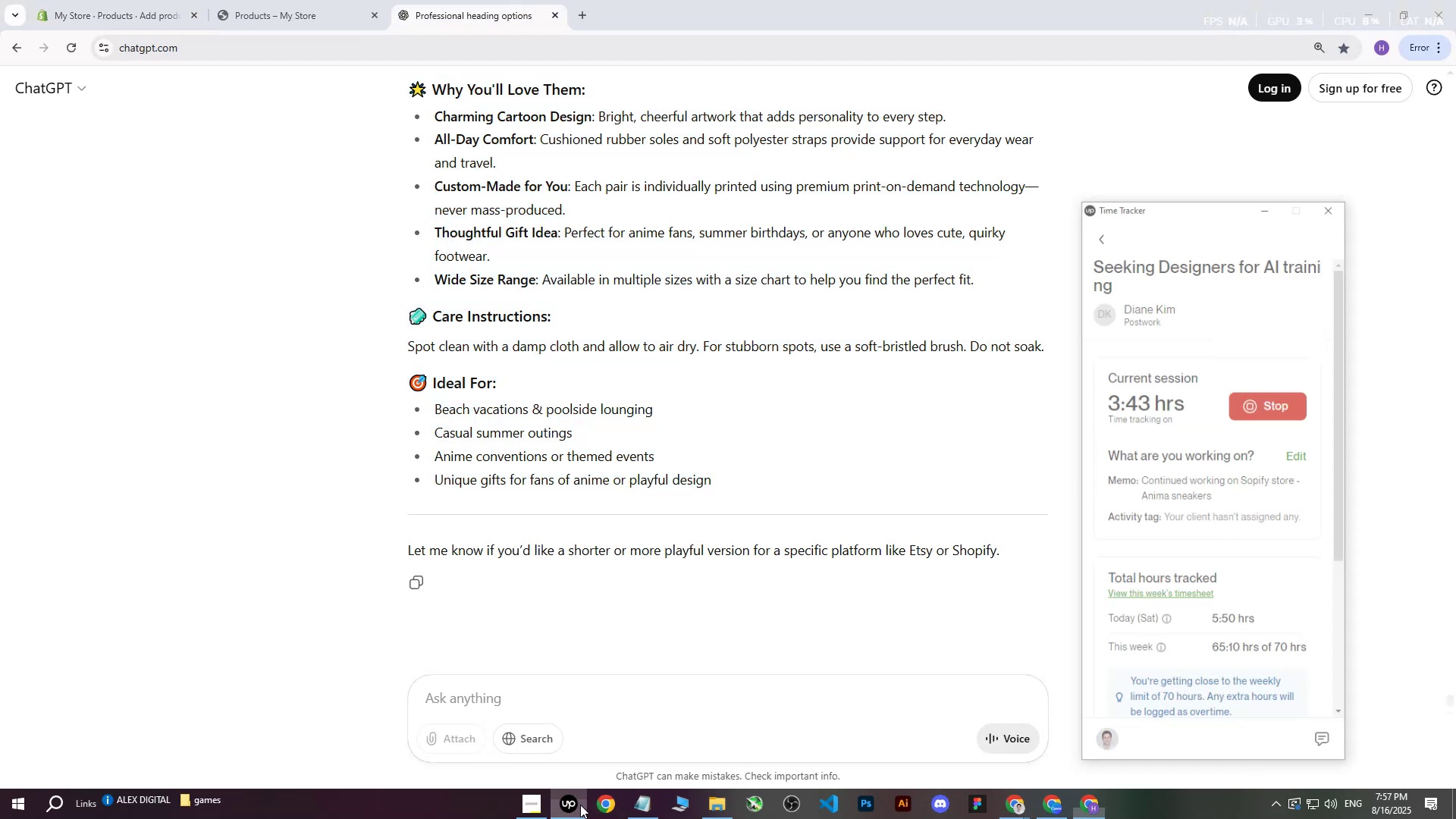 
left_click([576, 807])
 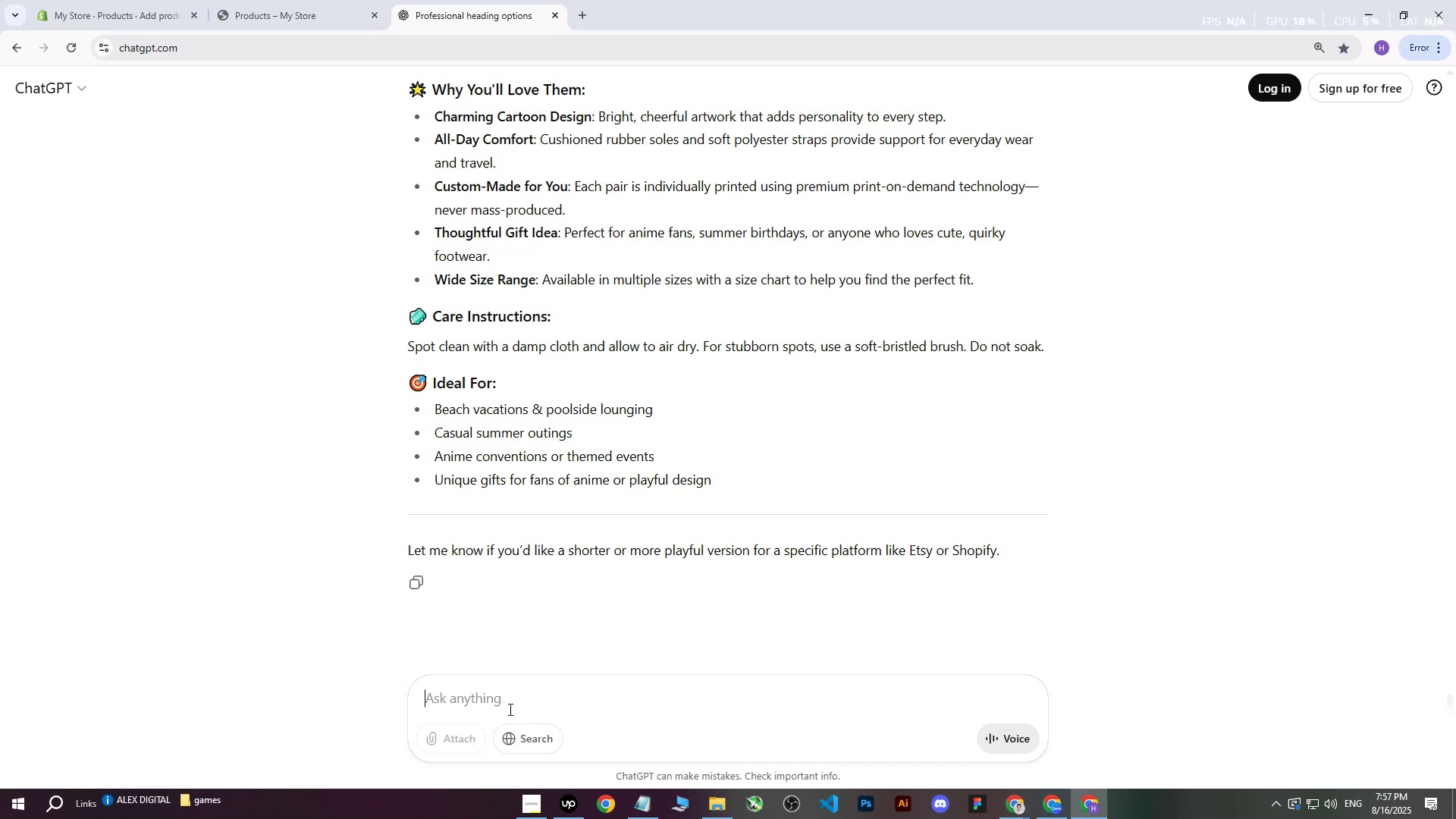 
type(write me this on more professional way w)
key(Backspace)
type(for heading : )
 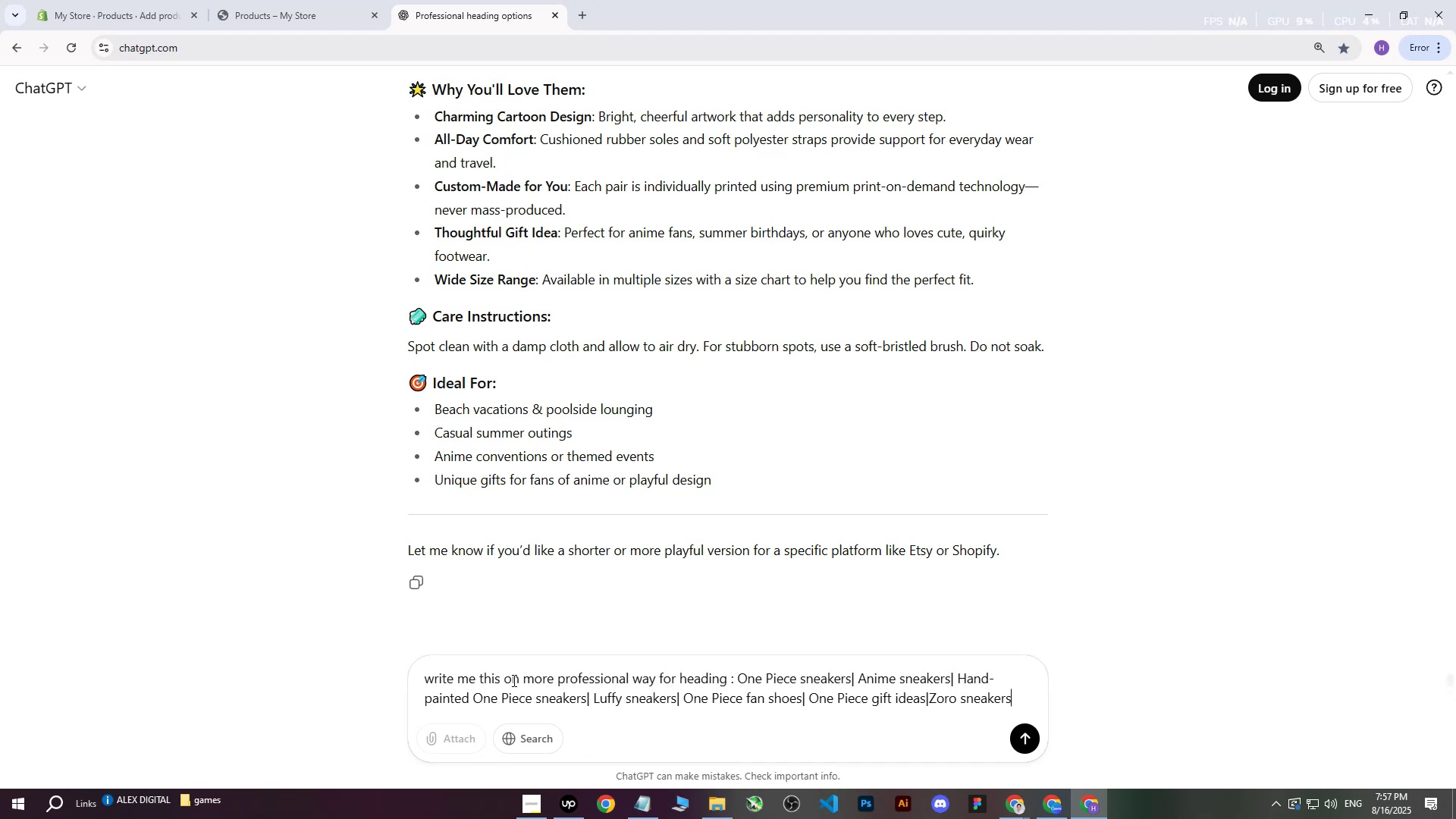 
key(Control+V)
 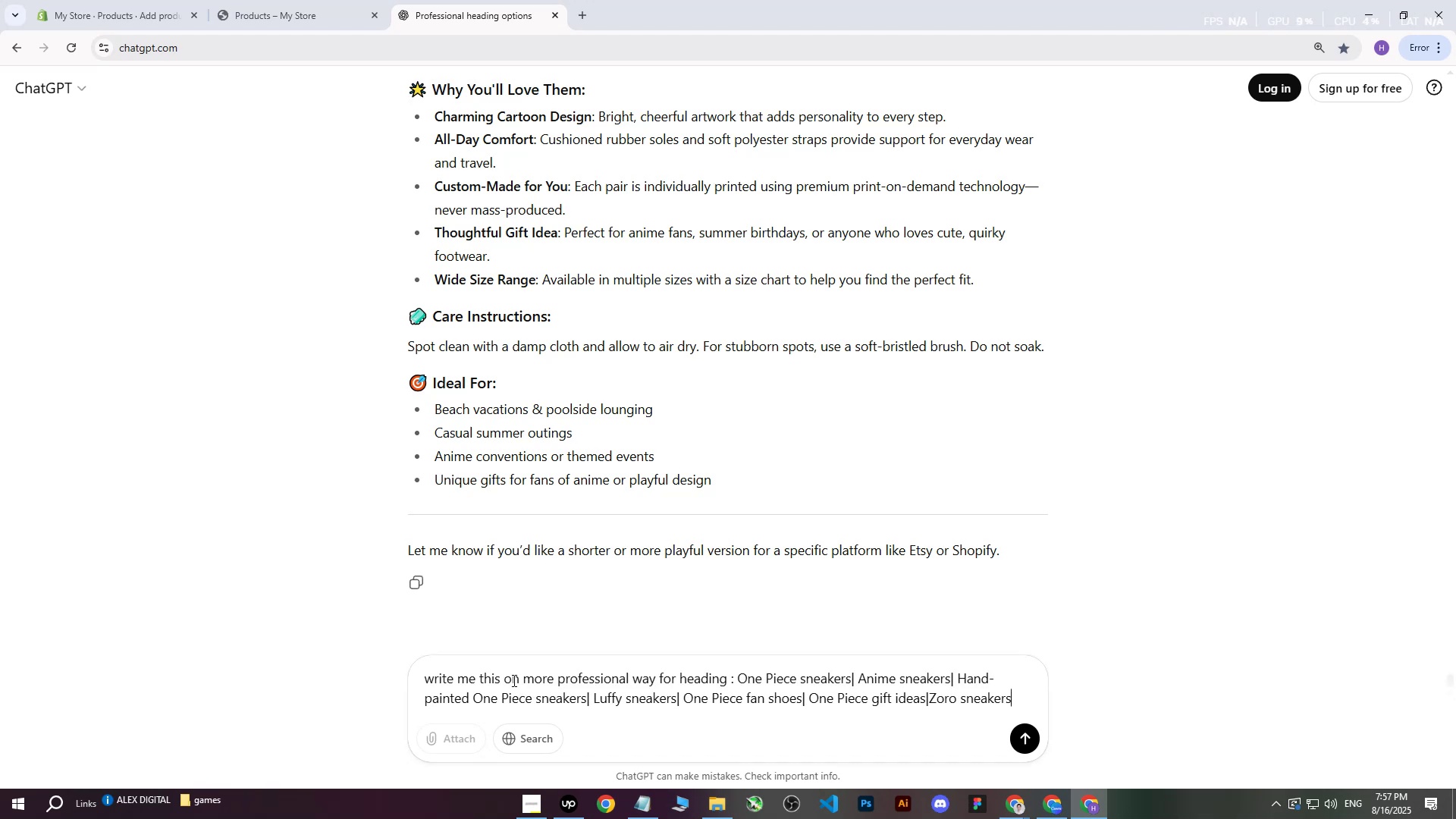 
key(Enter)
 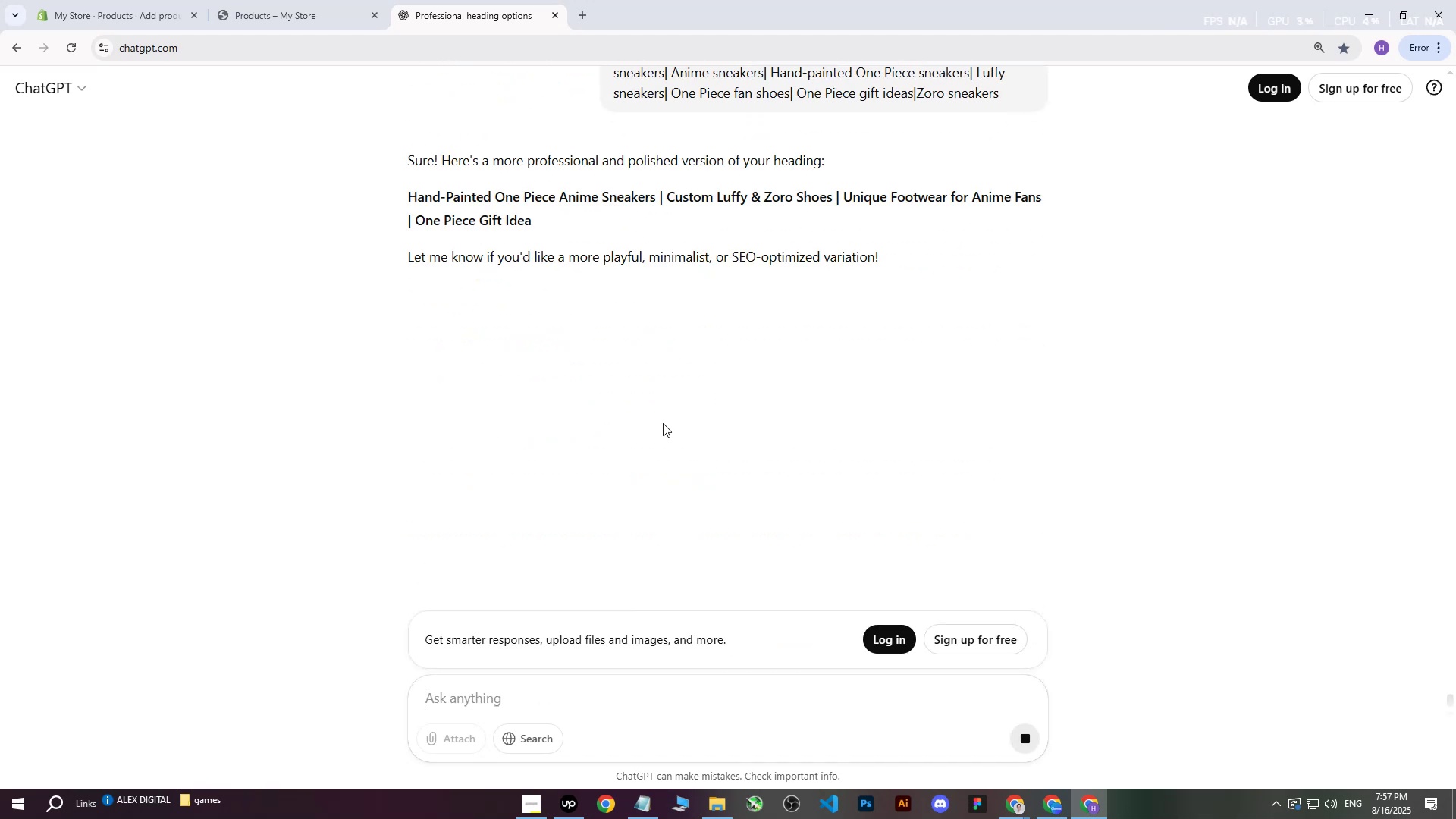 
wait(6.32)
 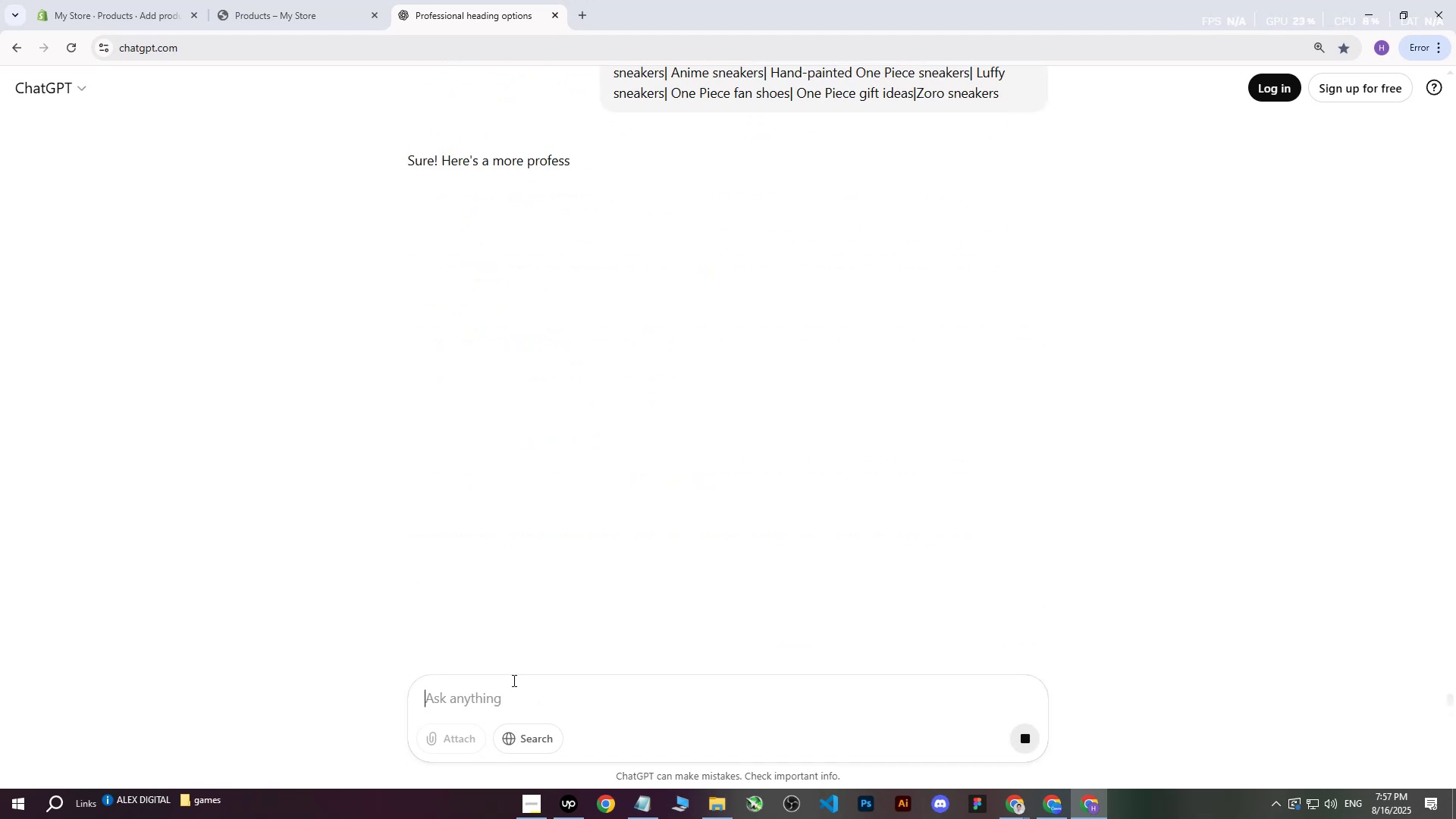 
key(Control+ControlLeft)
 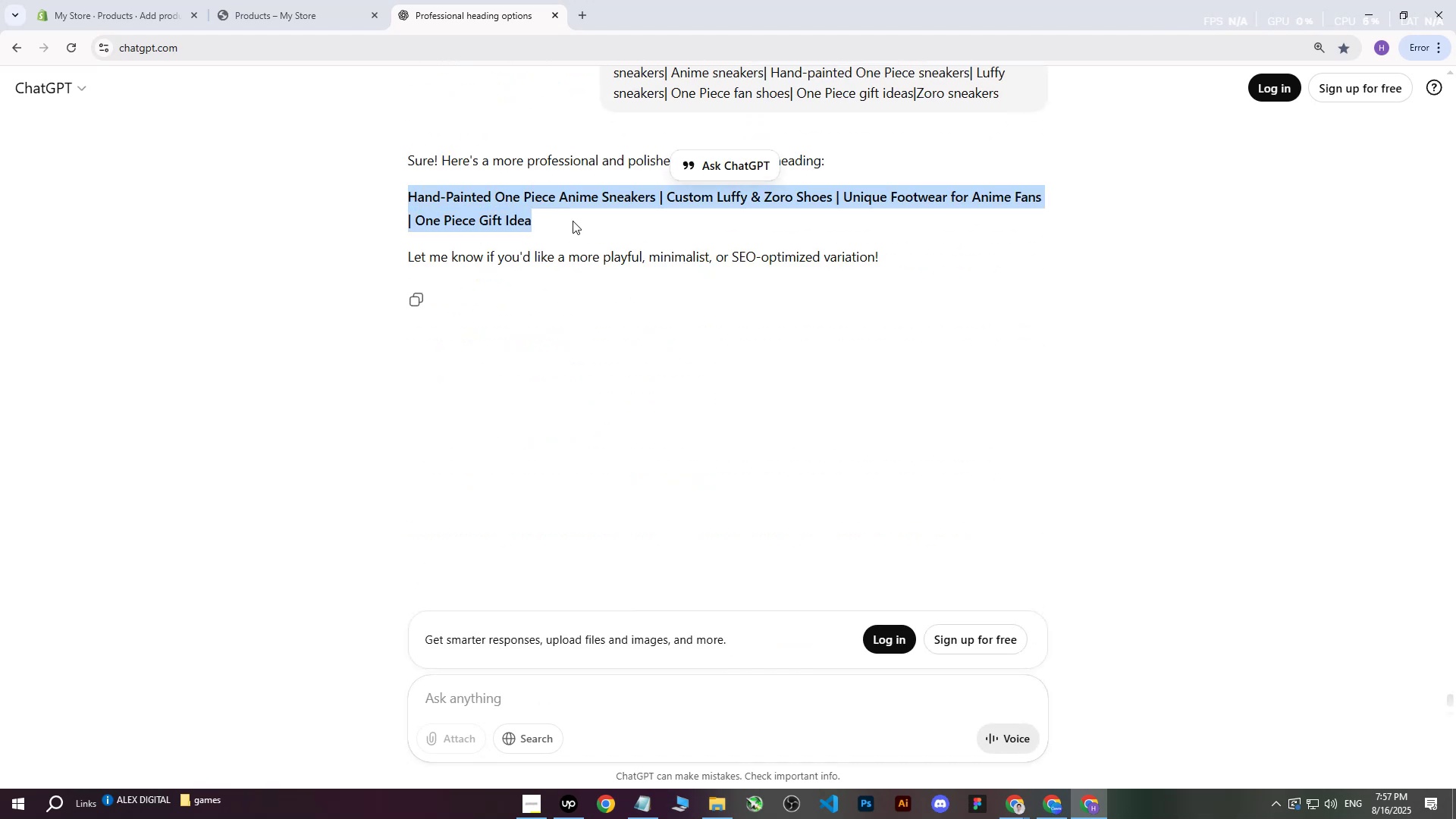 
key(Control+C)
 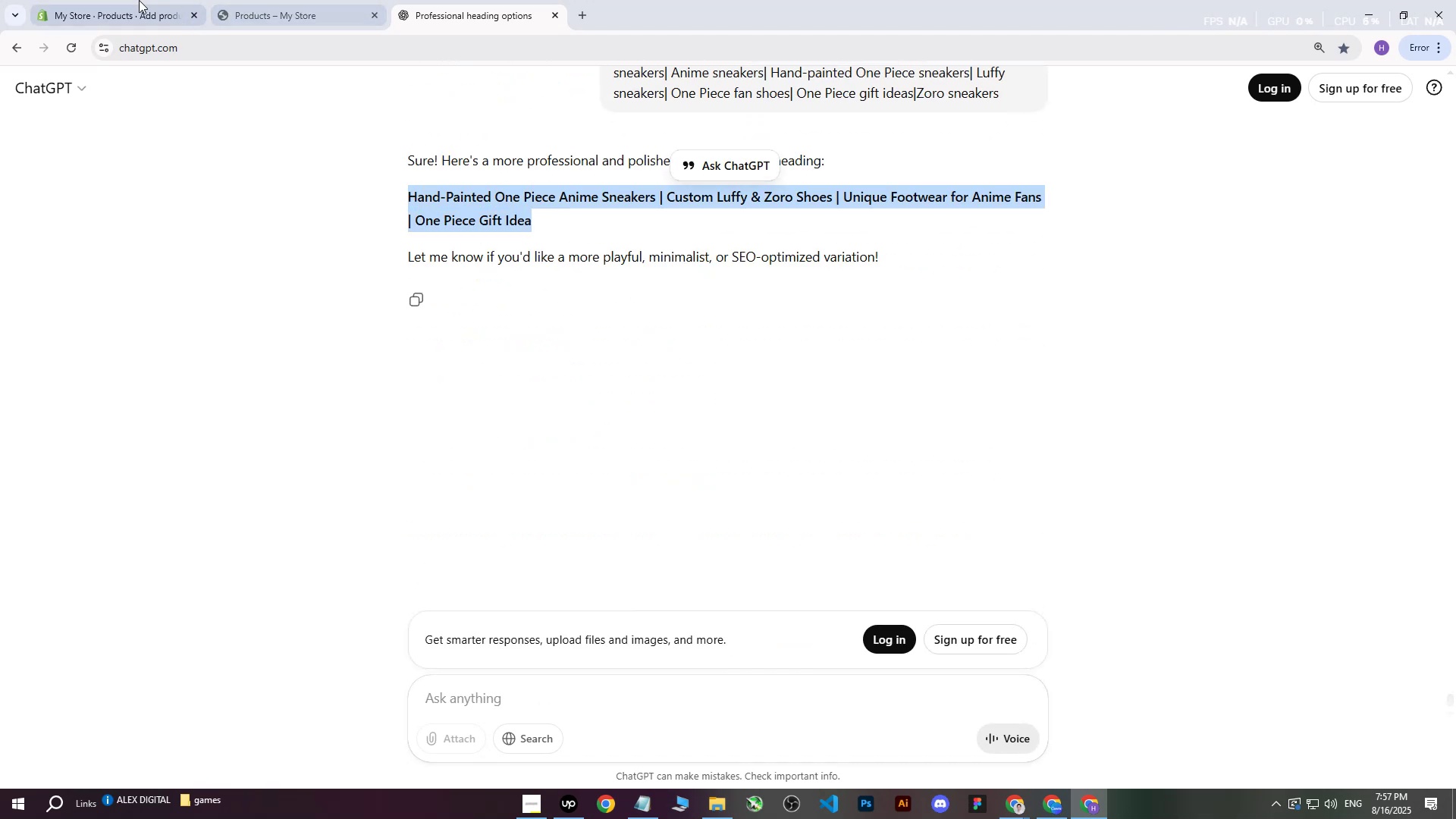 
left_click([139, 0])
 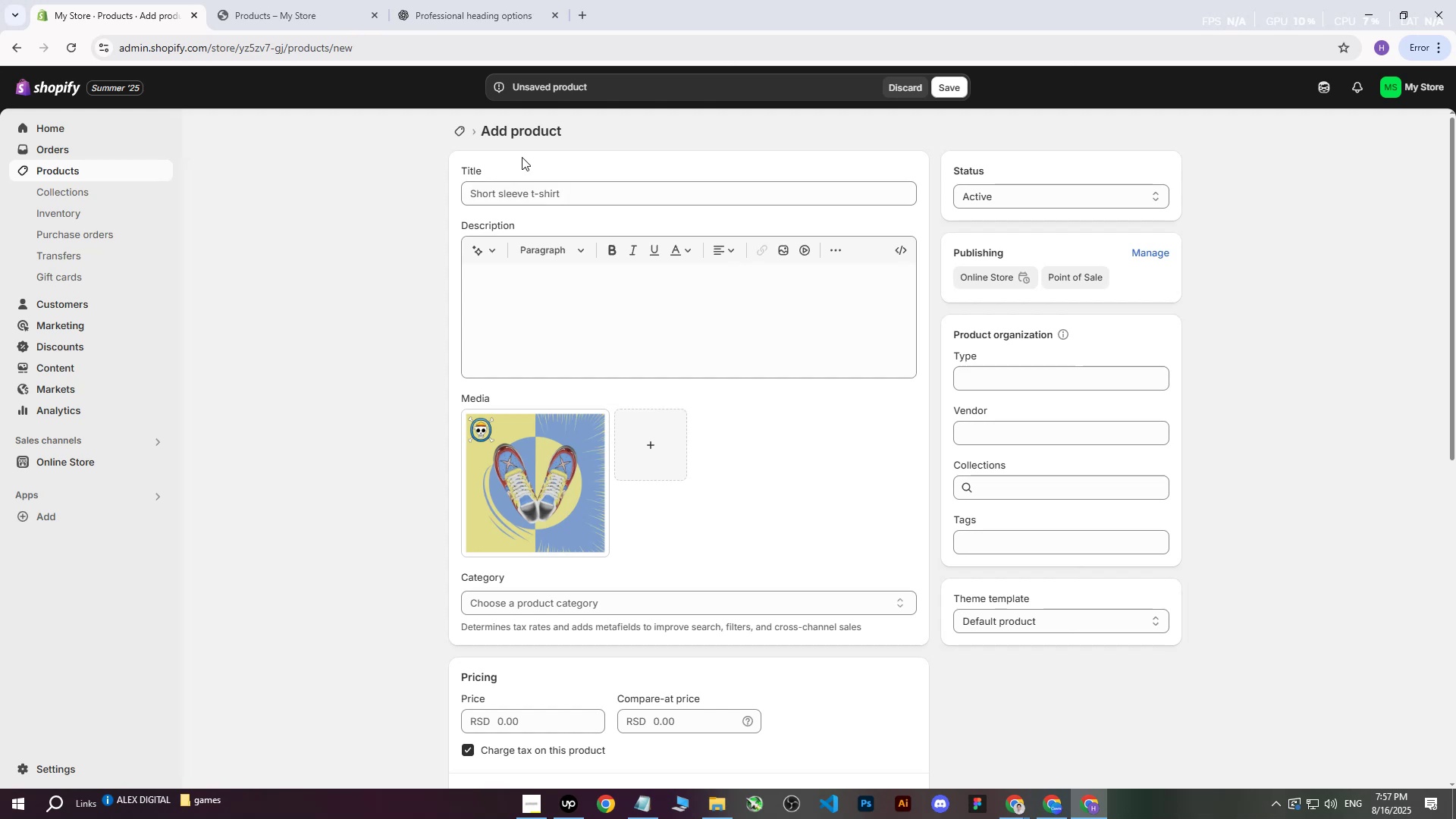 
left_click([460, 0])
 